 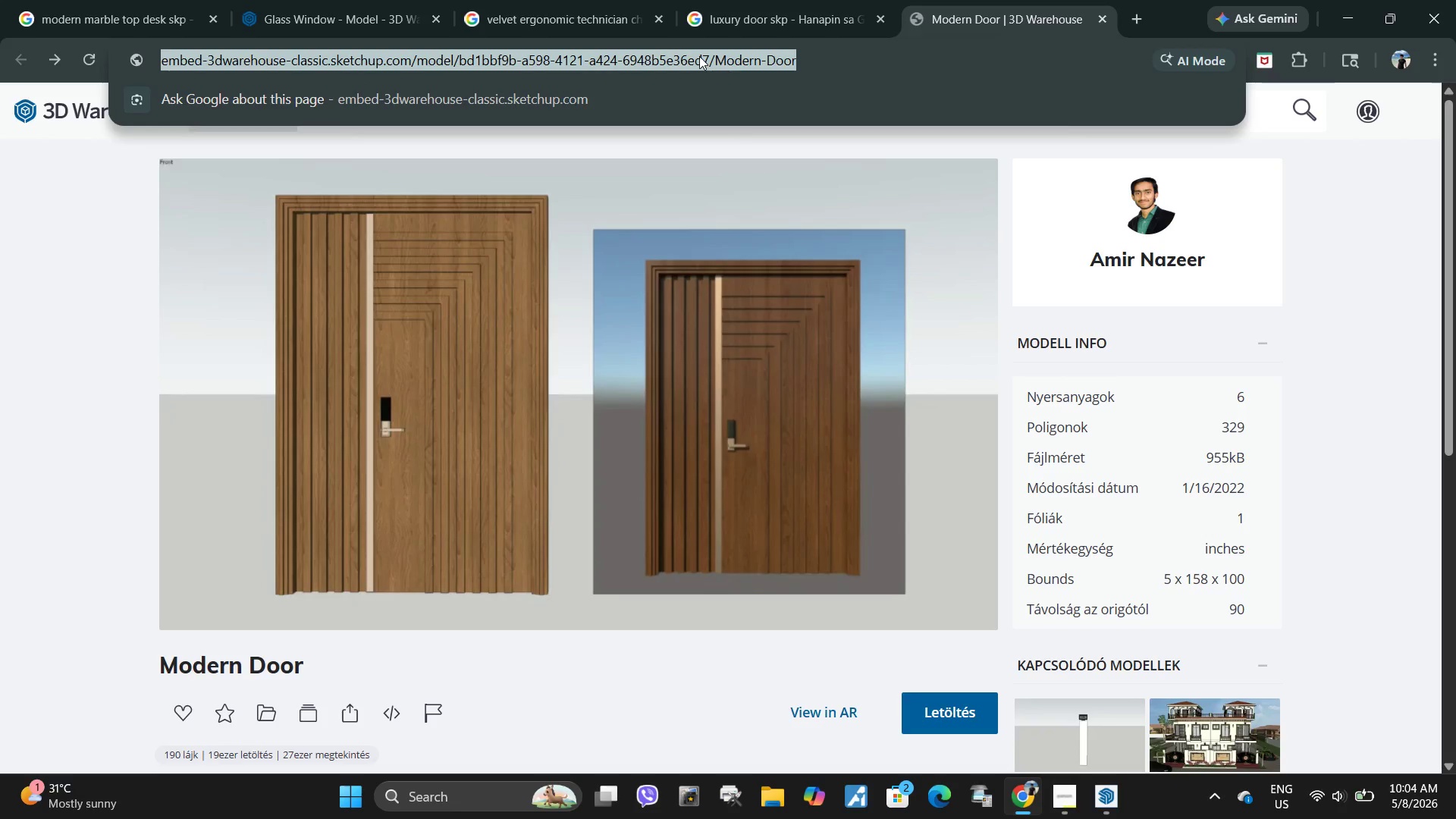 
type(luxury wall skp)
 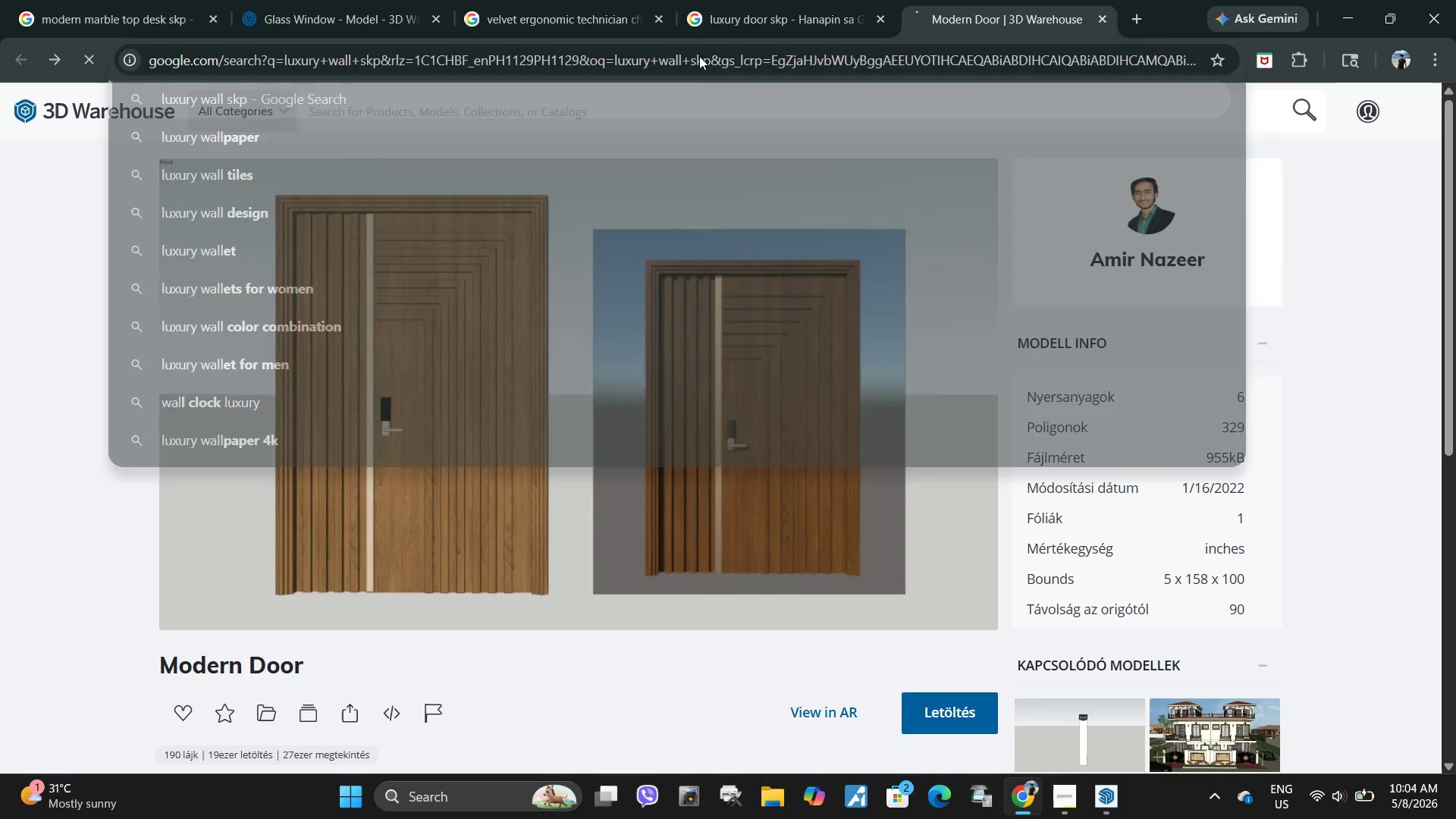 
key(Enter)
 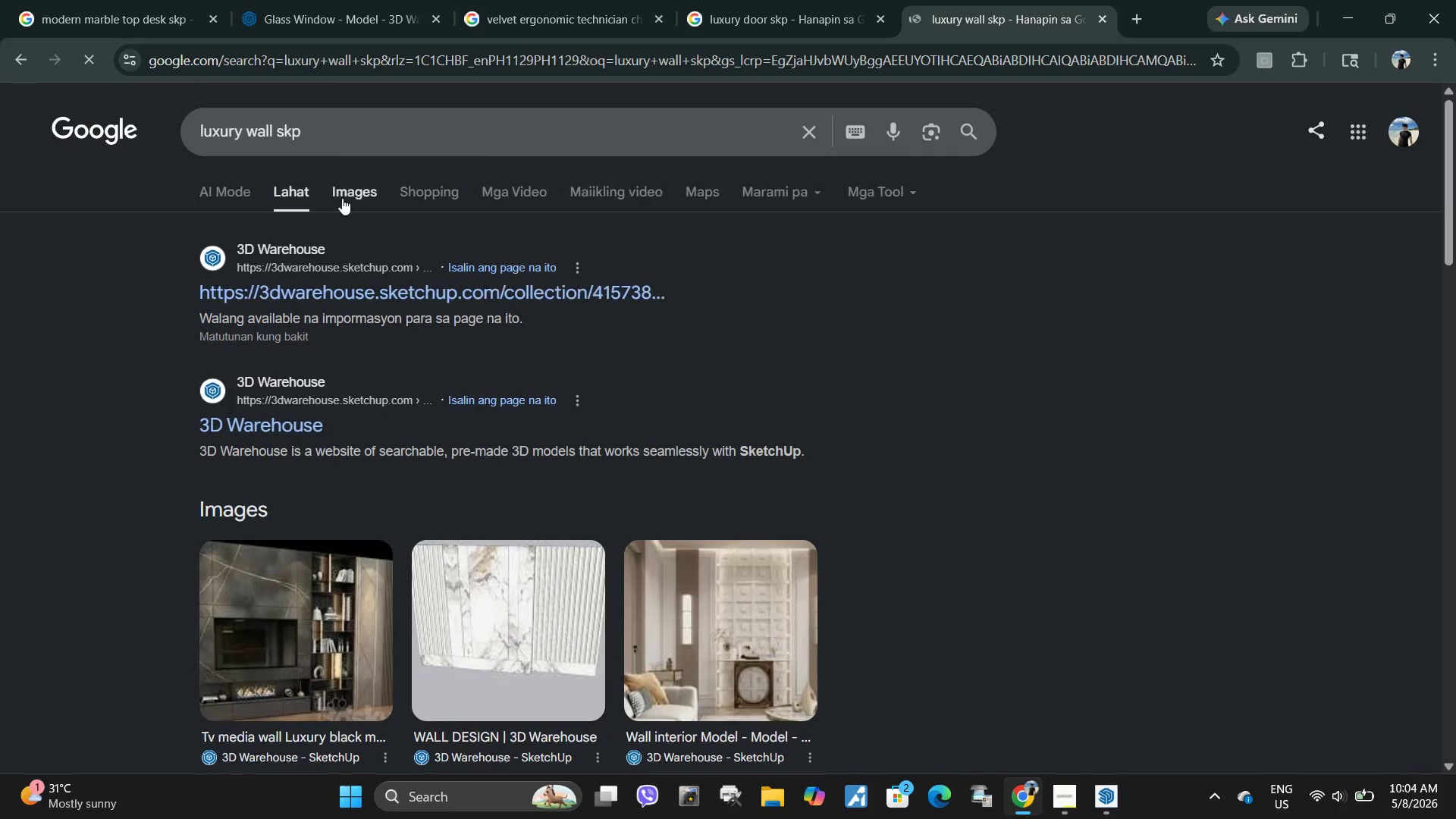 
left_click([353, 196])
 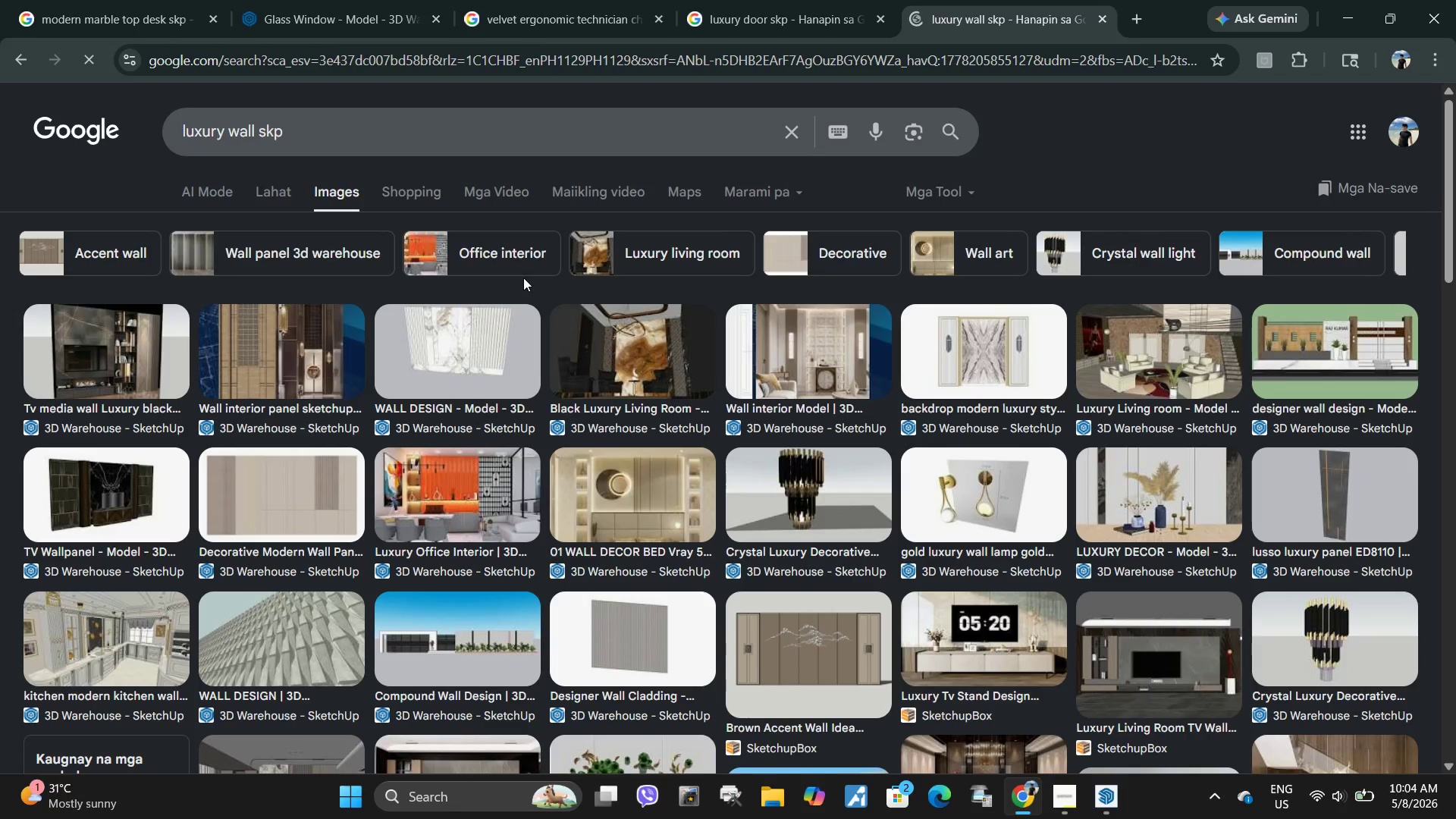 
left_click([441, 353])
 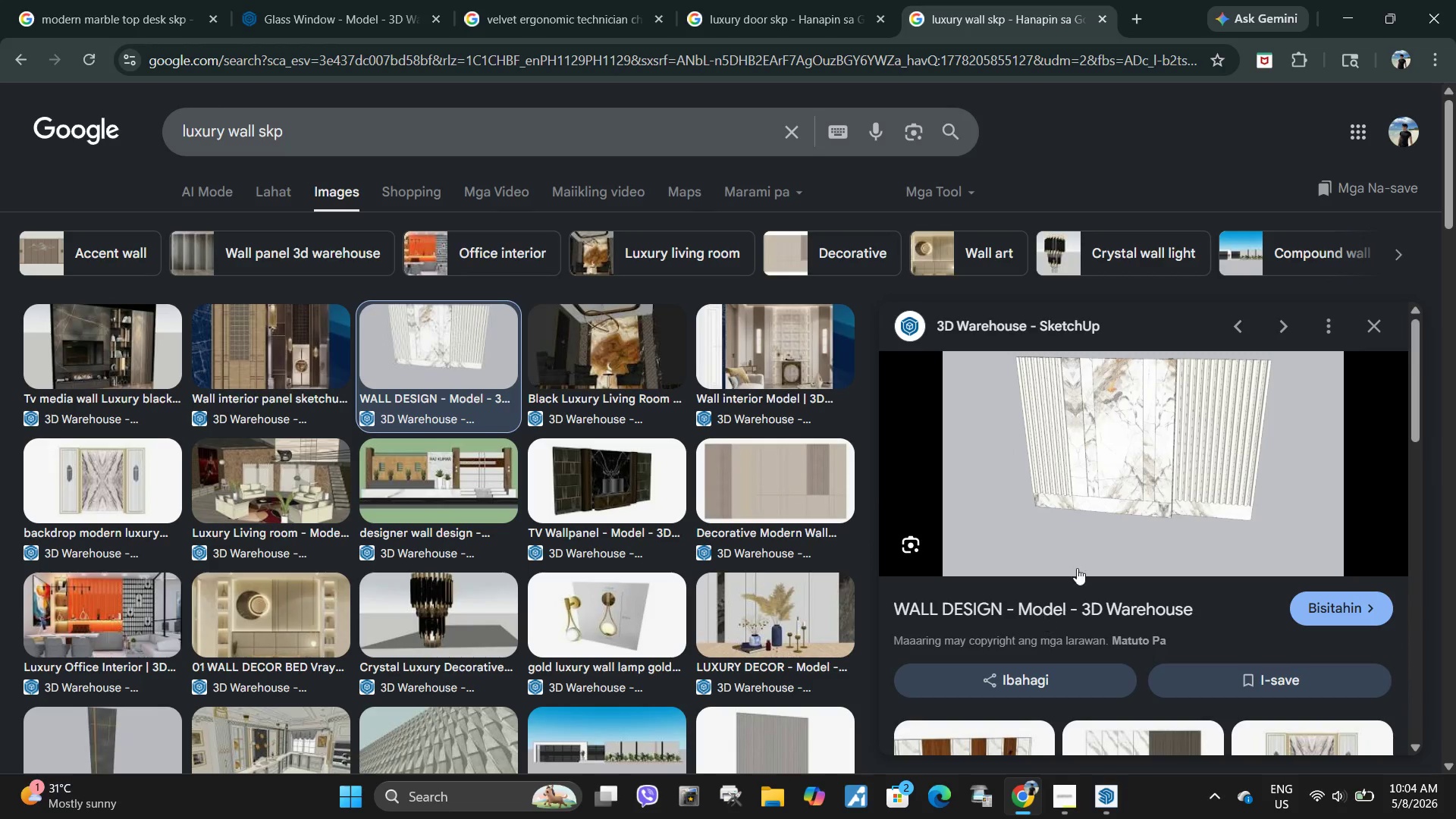 
scroll: coordinate [1091, 516], scroll_direction: down, amount: 4.0
 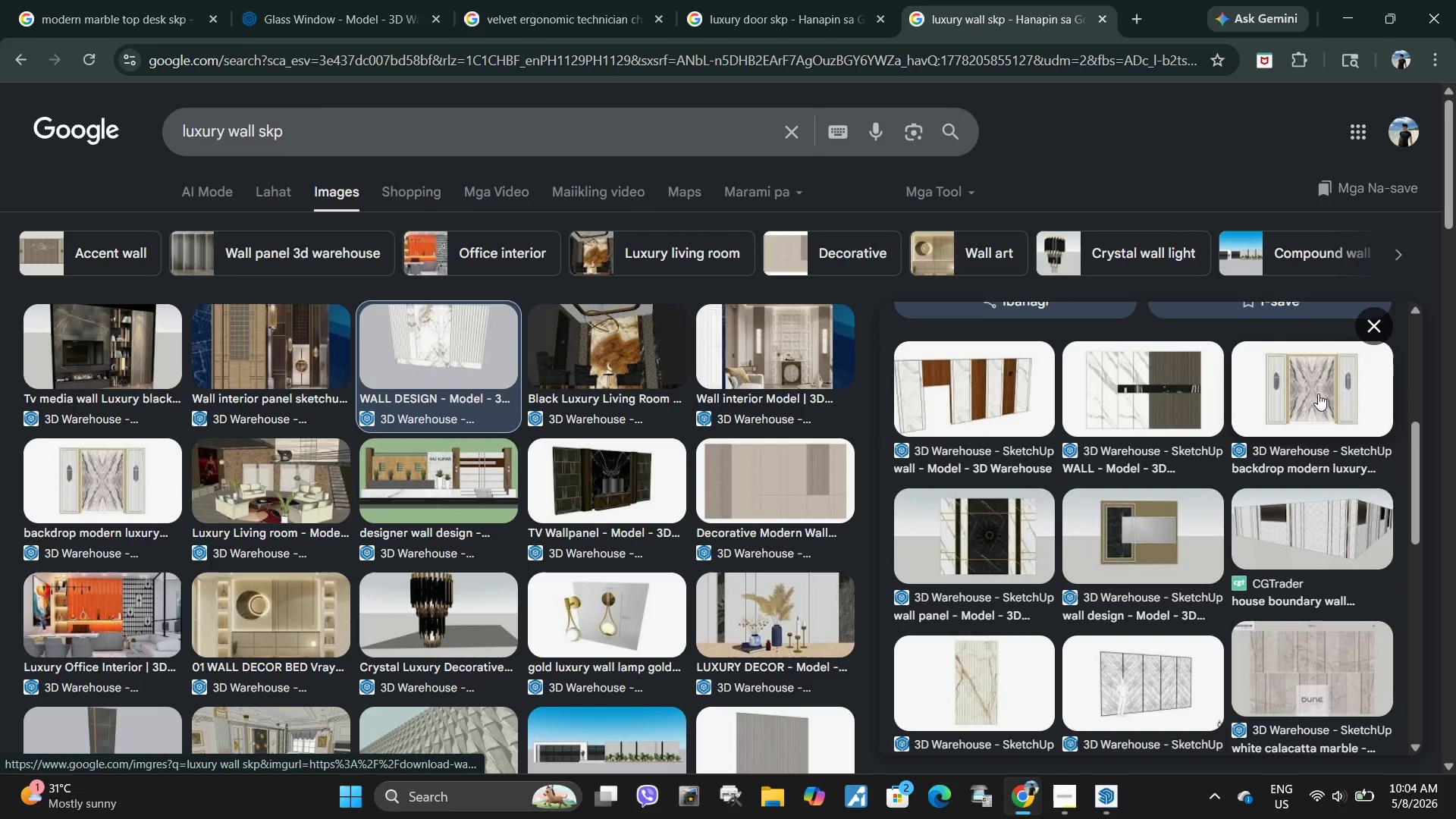 
left_click([1321, 385])
 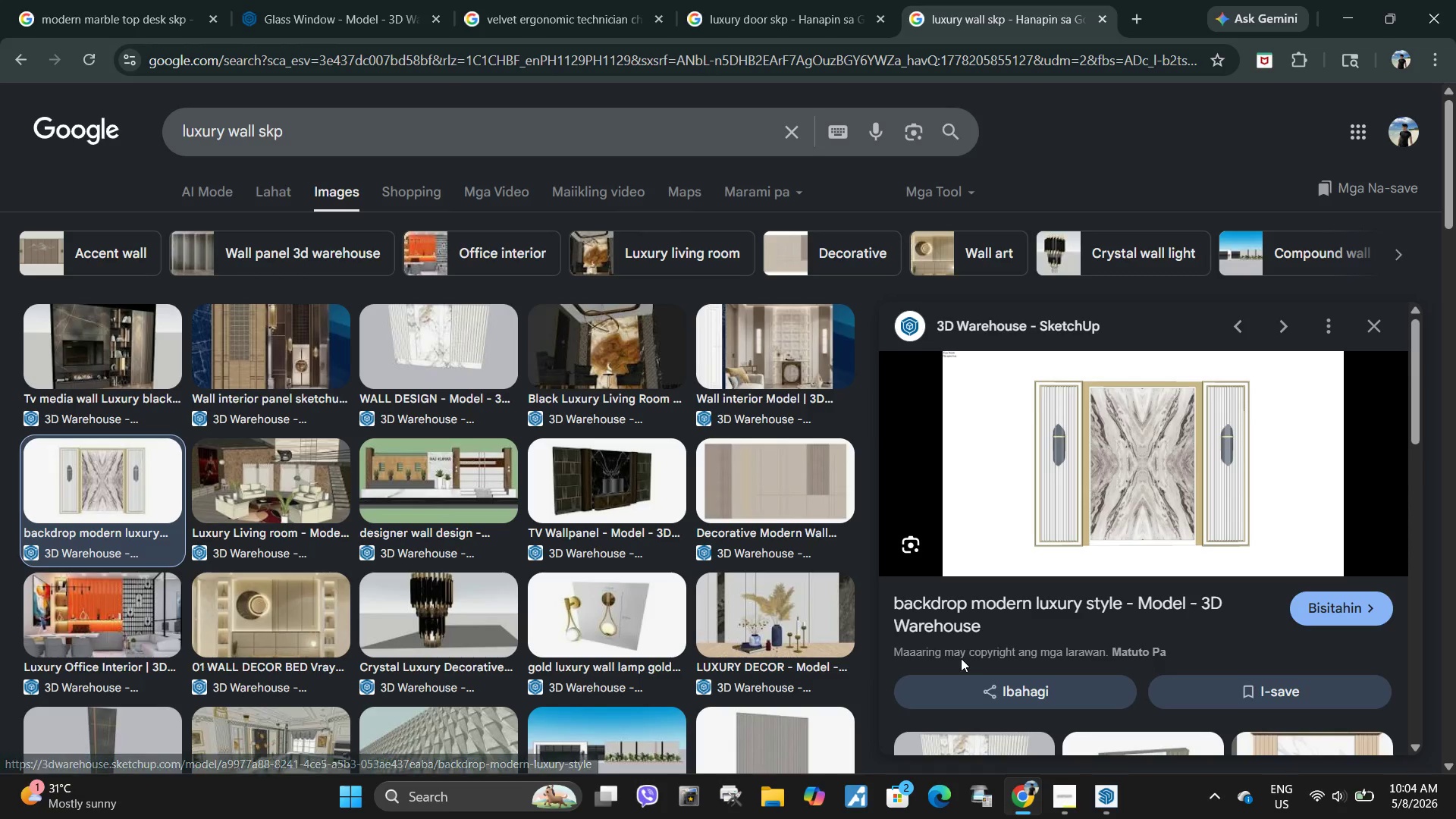 
wait(5.23)
 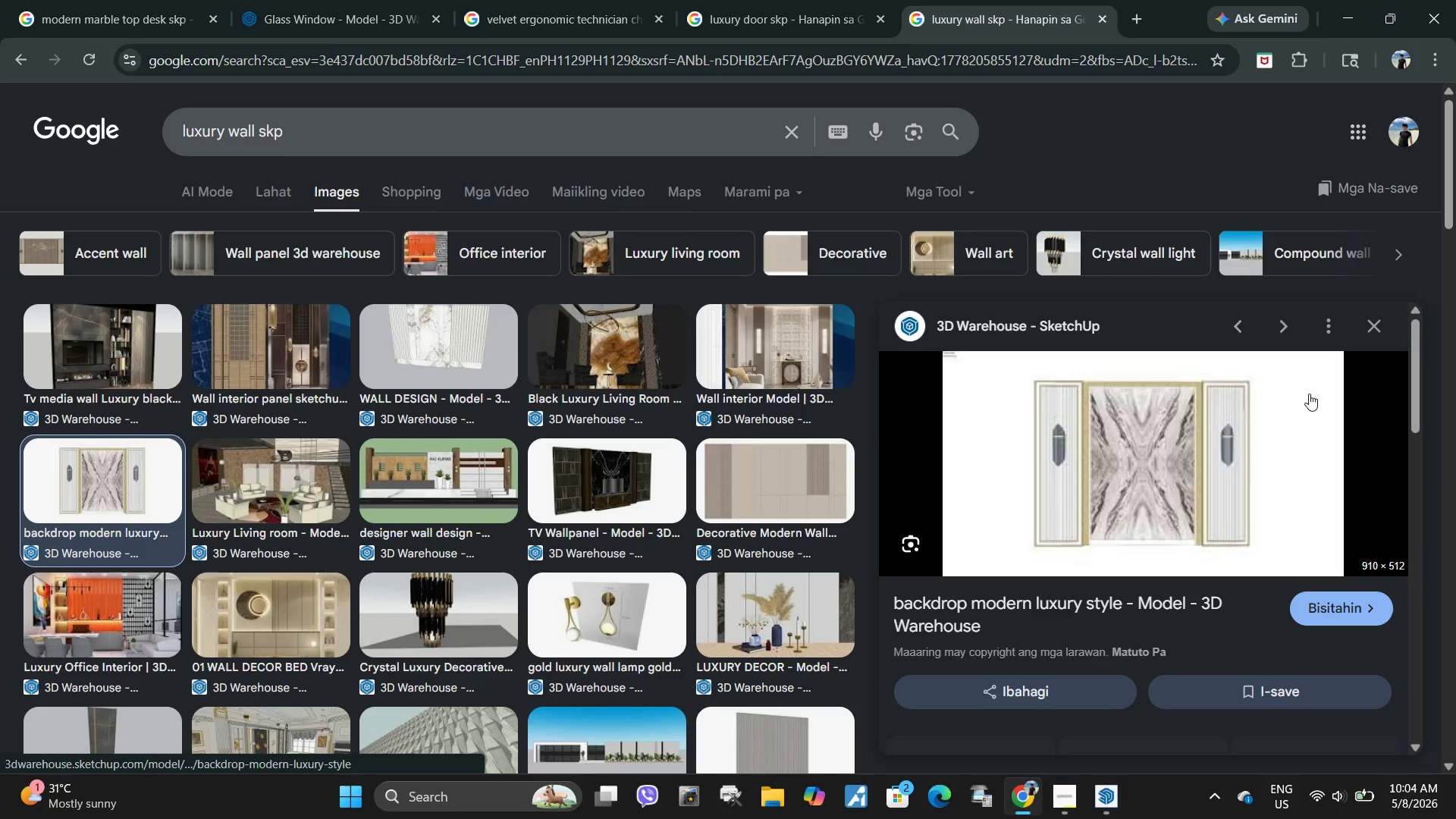 
left_click_drag(start_coordinate=[883, 596], to_coordinate=[1123, 603])
 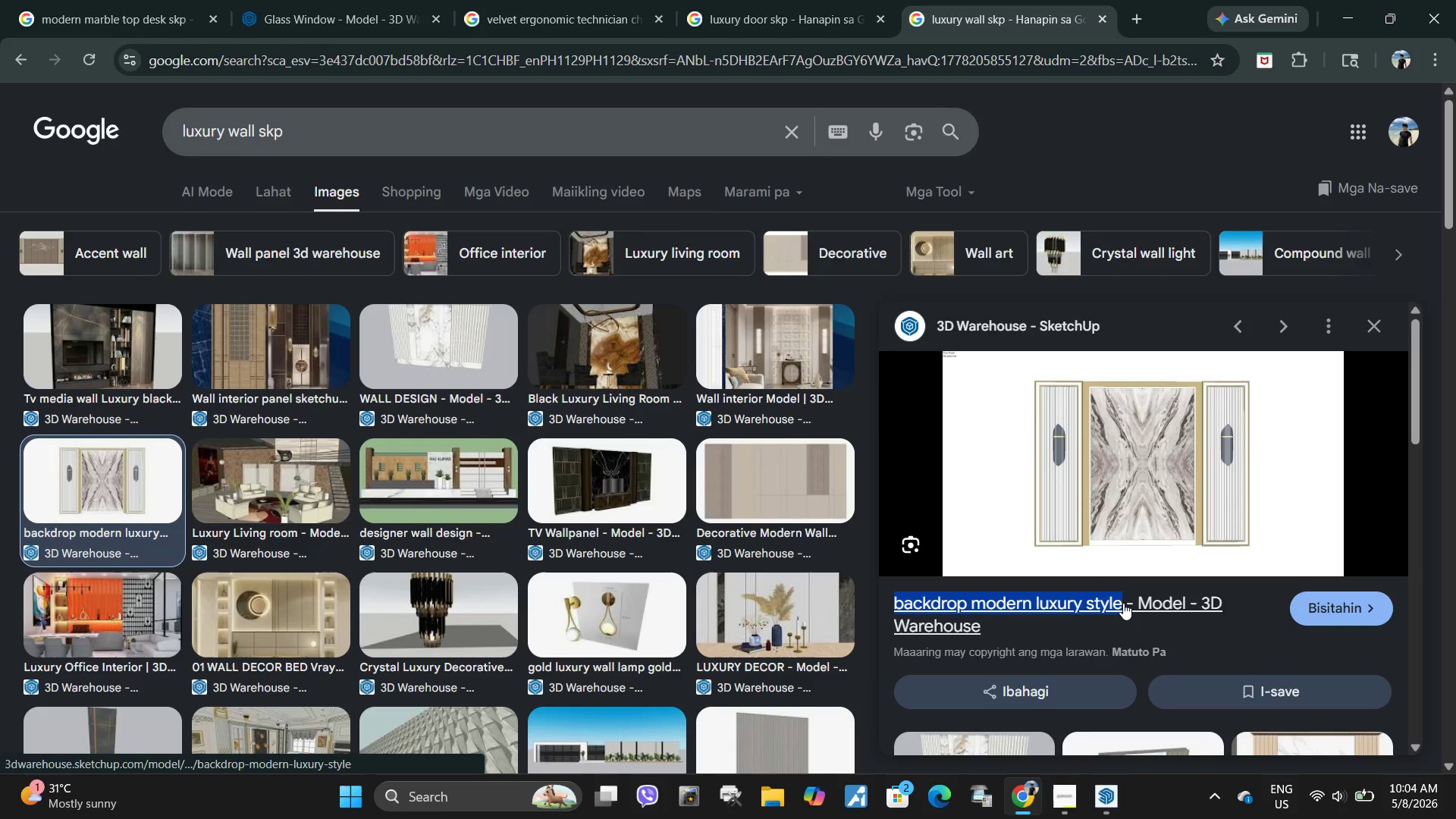 
key(Control+C)
 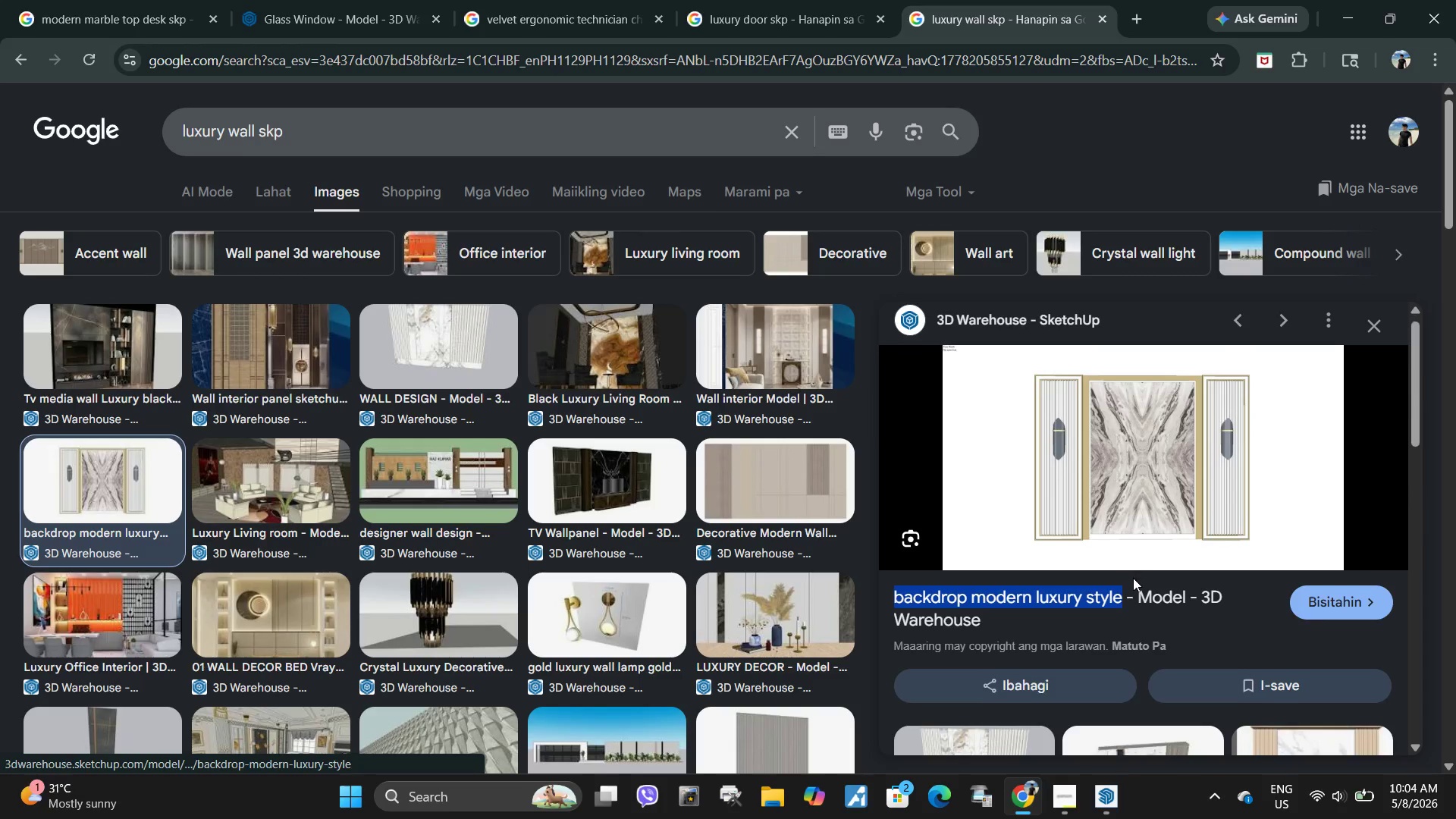 
scroll: coordinate [1133, 578], scroll_direction: down, amount: 3.0
 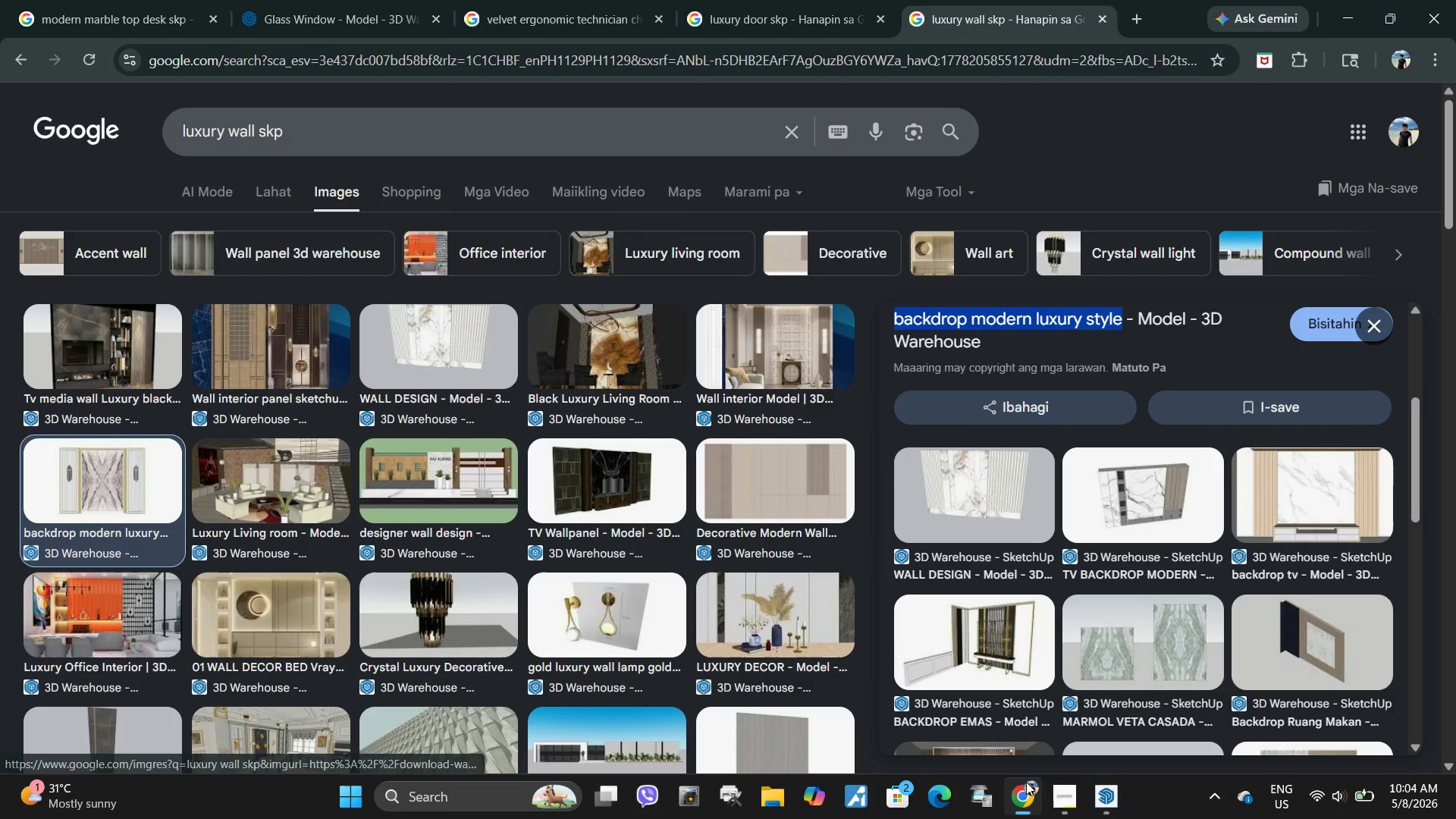 
left_click([1103, 801])
 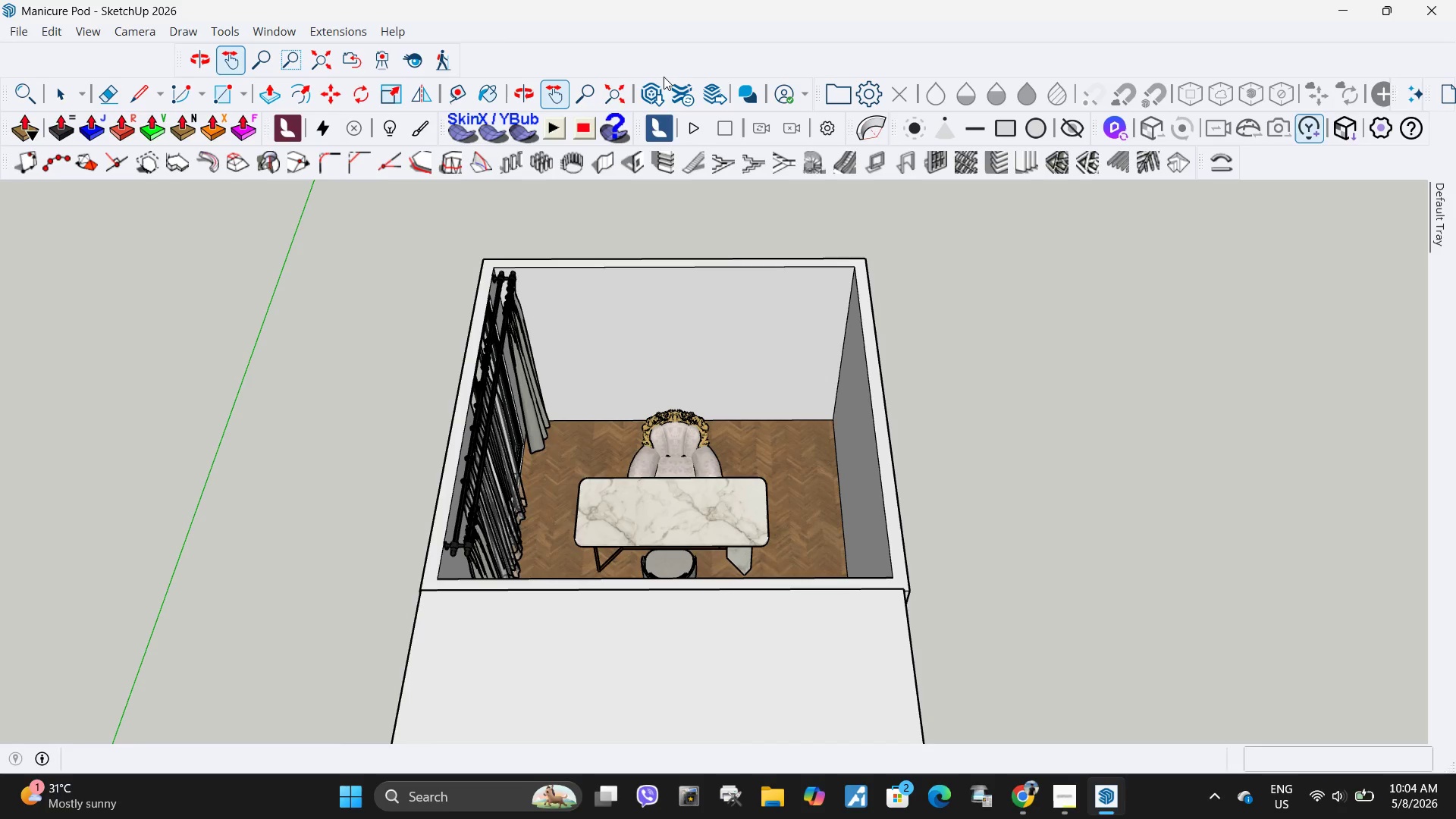 
left_click([656, 87])
 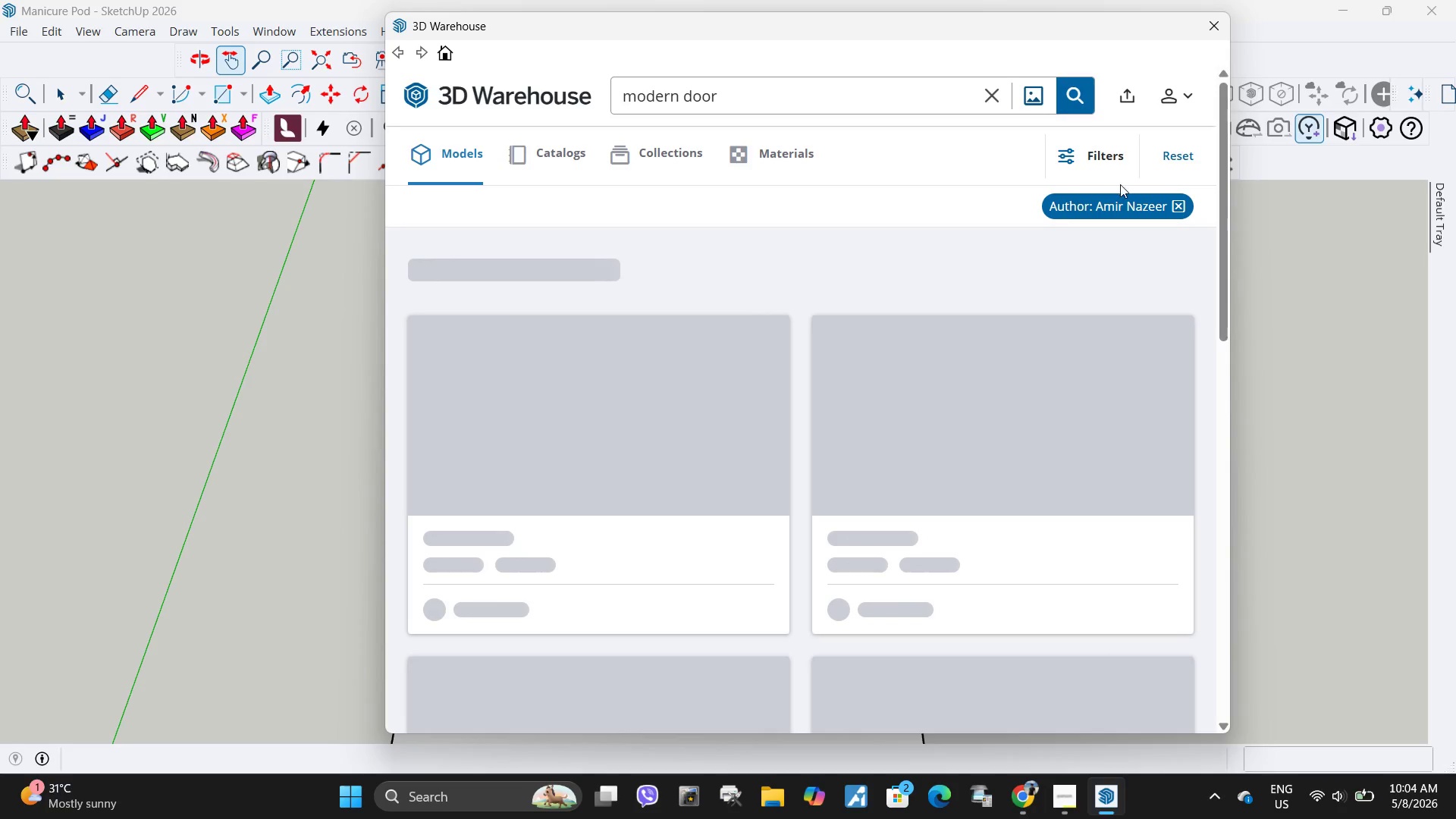 
wait(6.14)
 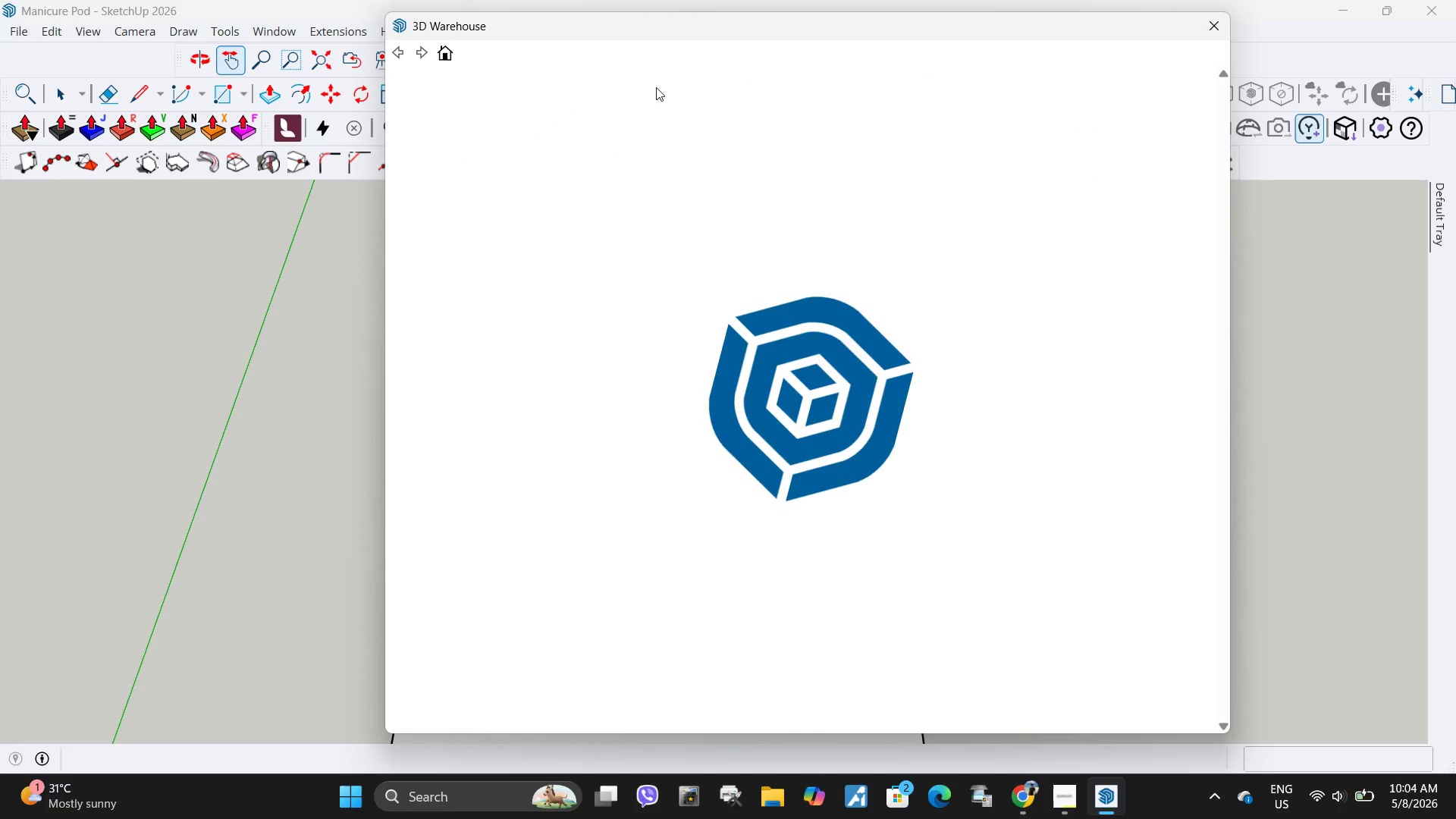 
left_click_drag(start_coordinate=[831, 88], to_coordinate=[453, 78])
 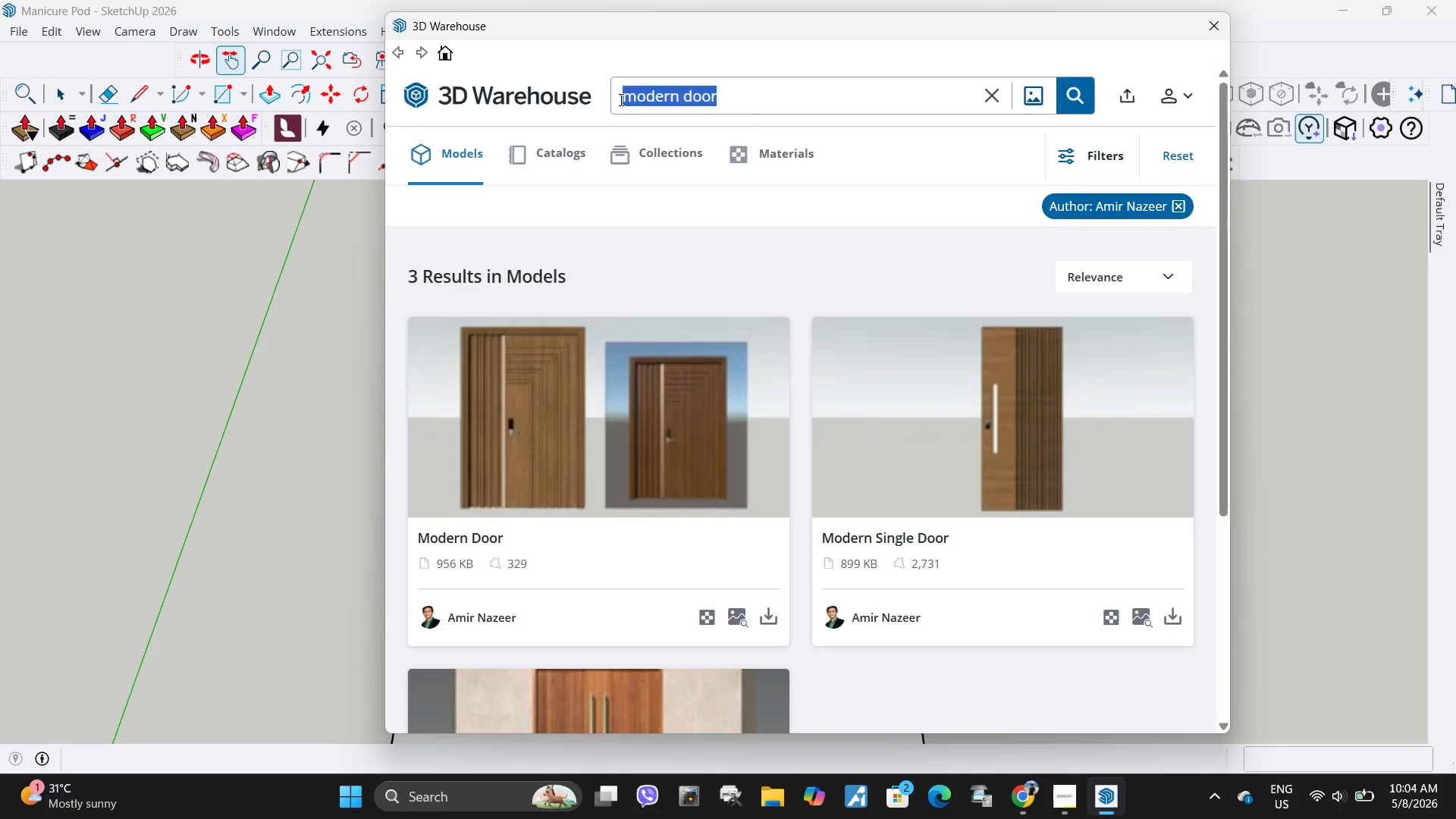 
key(Control+ControlLeft)
 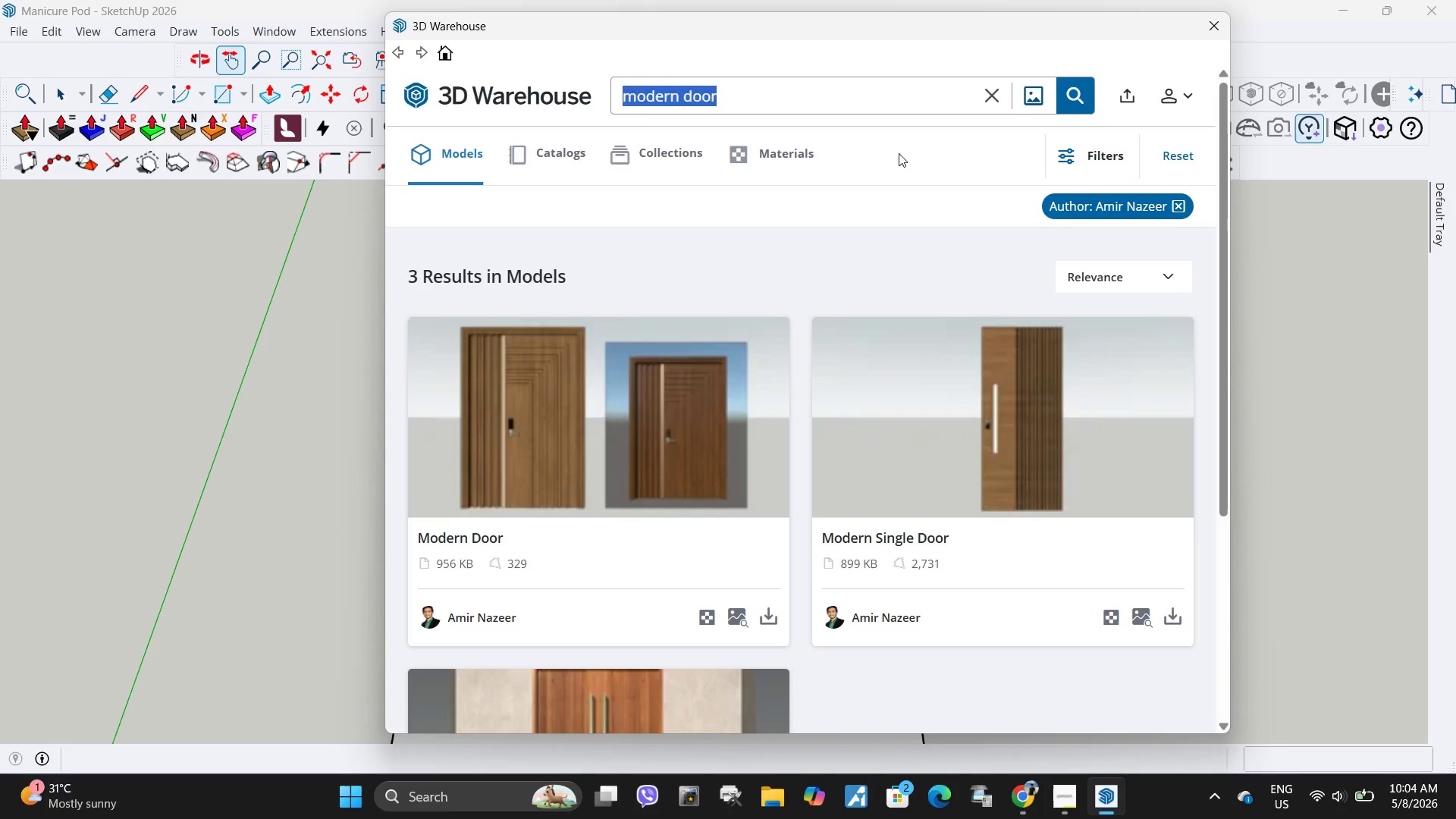 
key(Control+V)
 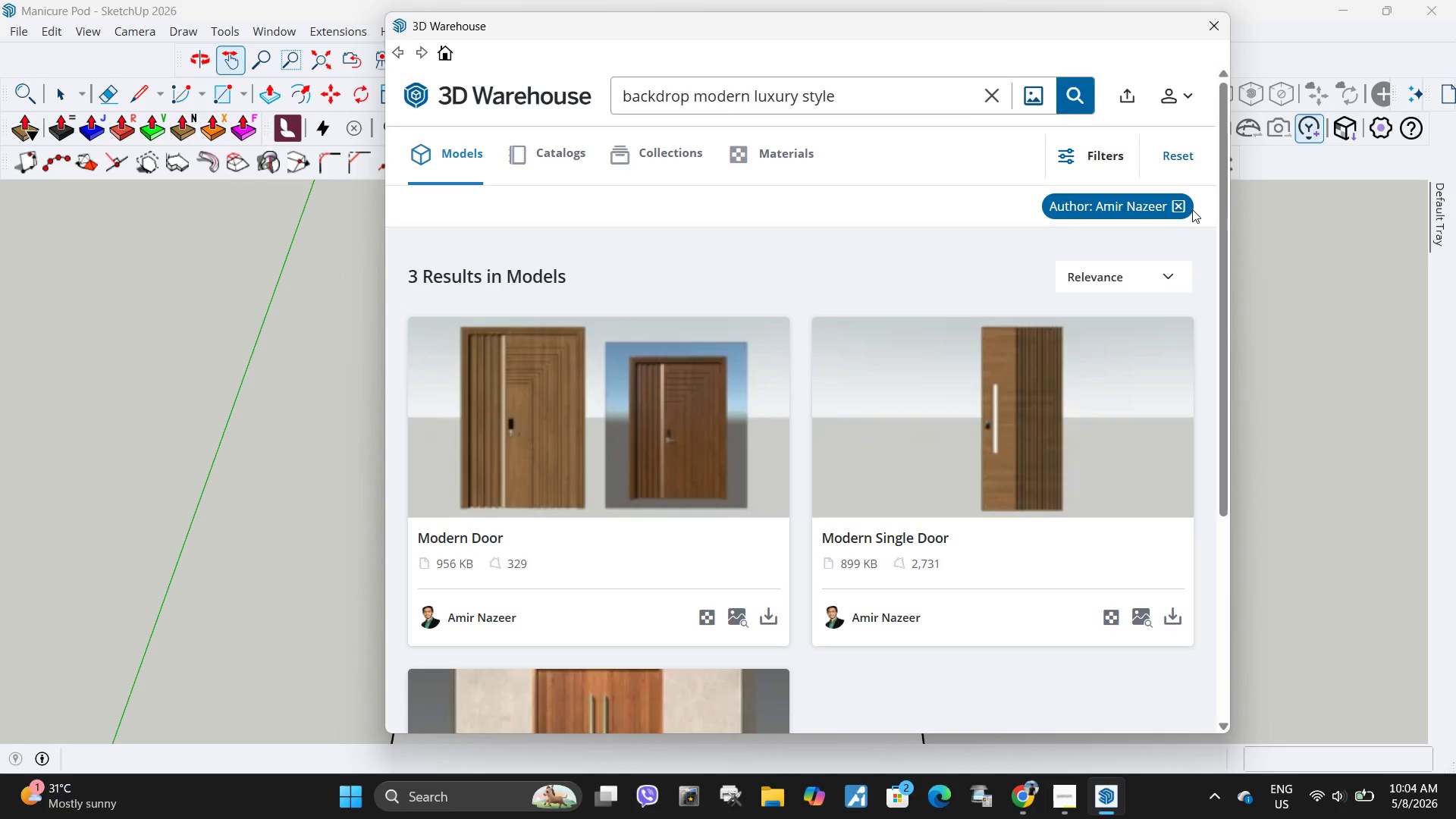 
left_click([1177, 206])
 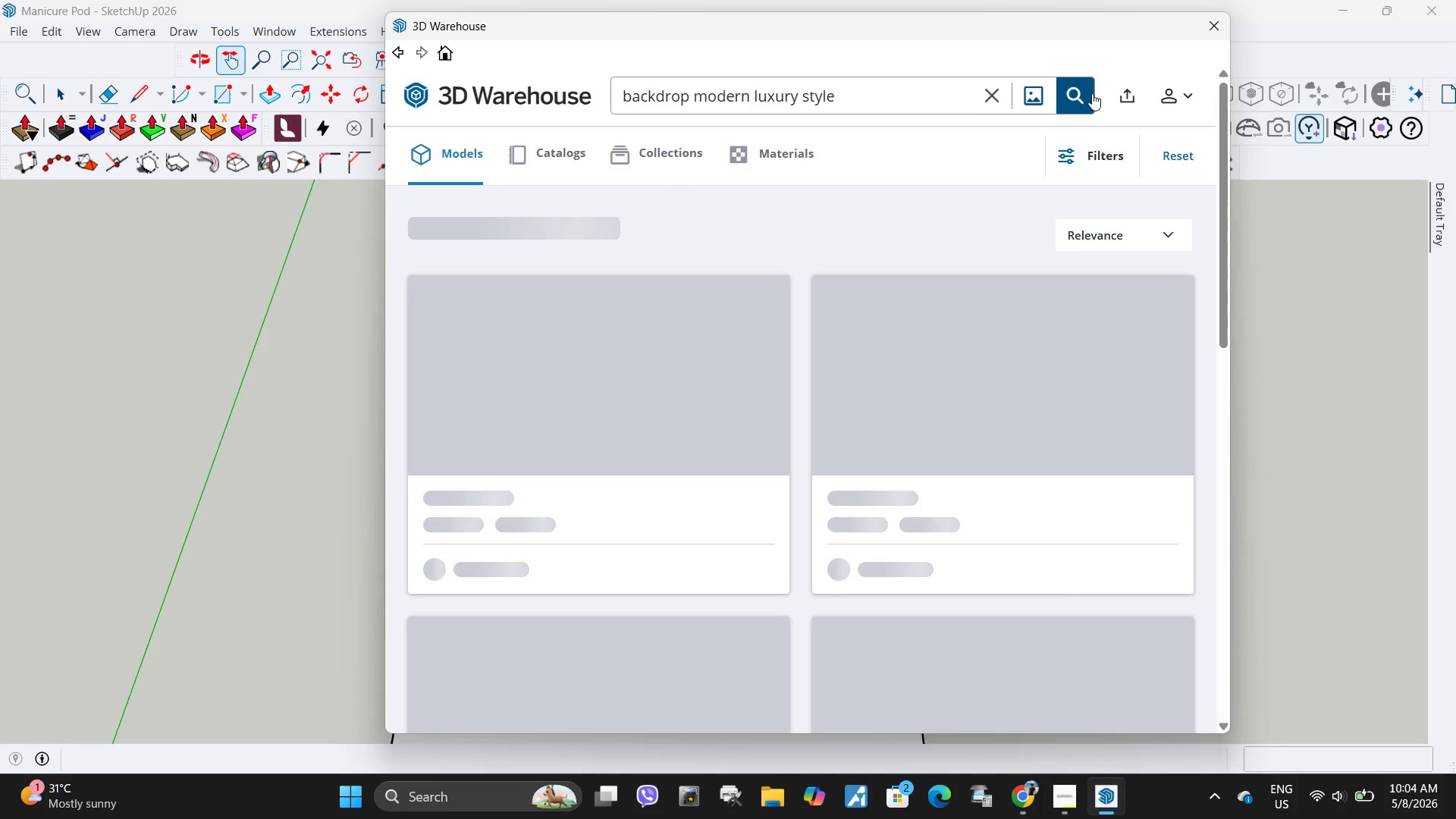 
left_click([1083, 93])
 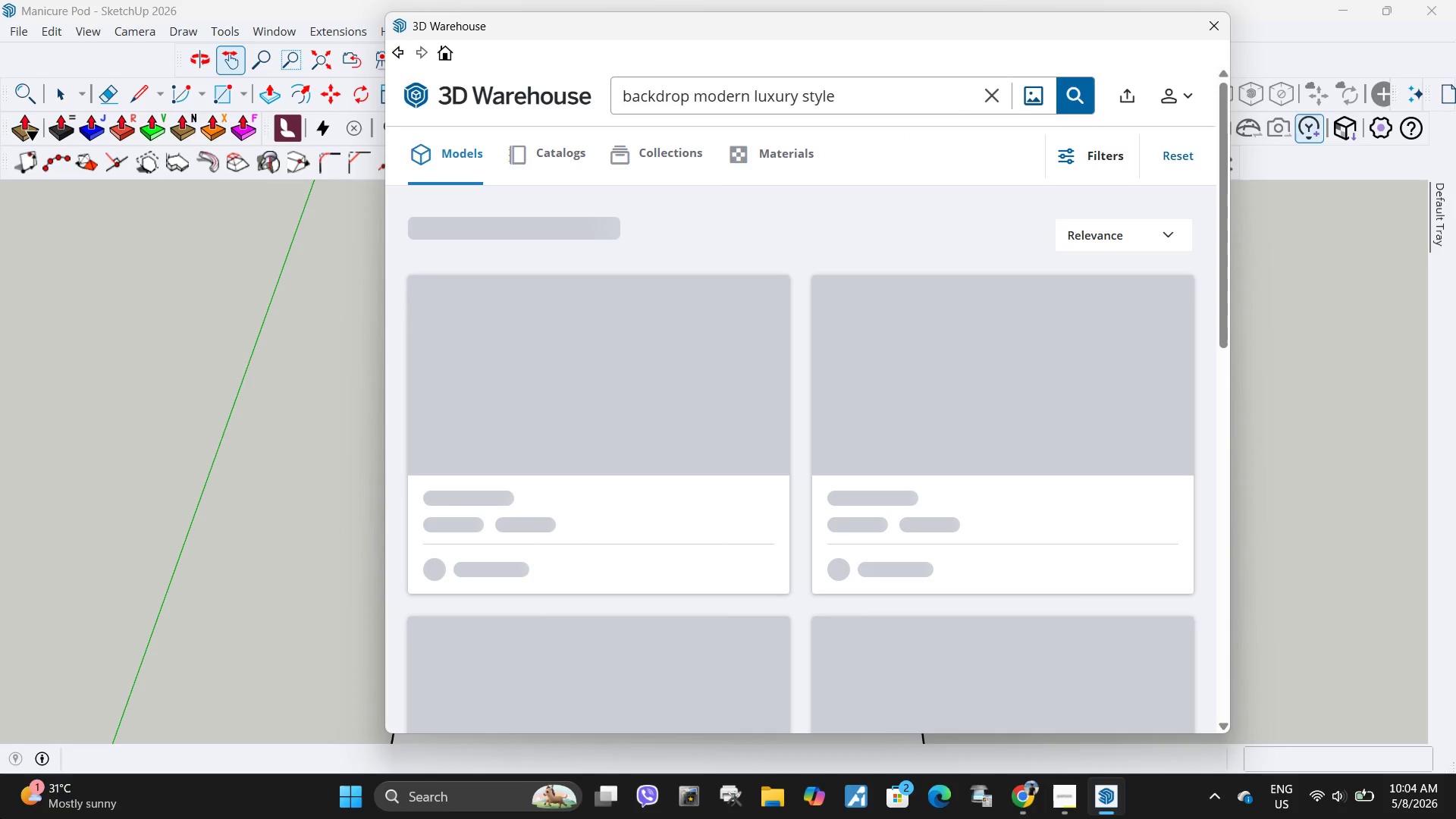 
wait(9.89)
 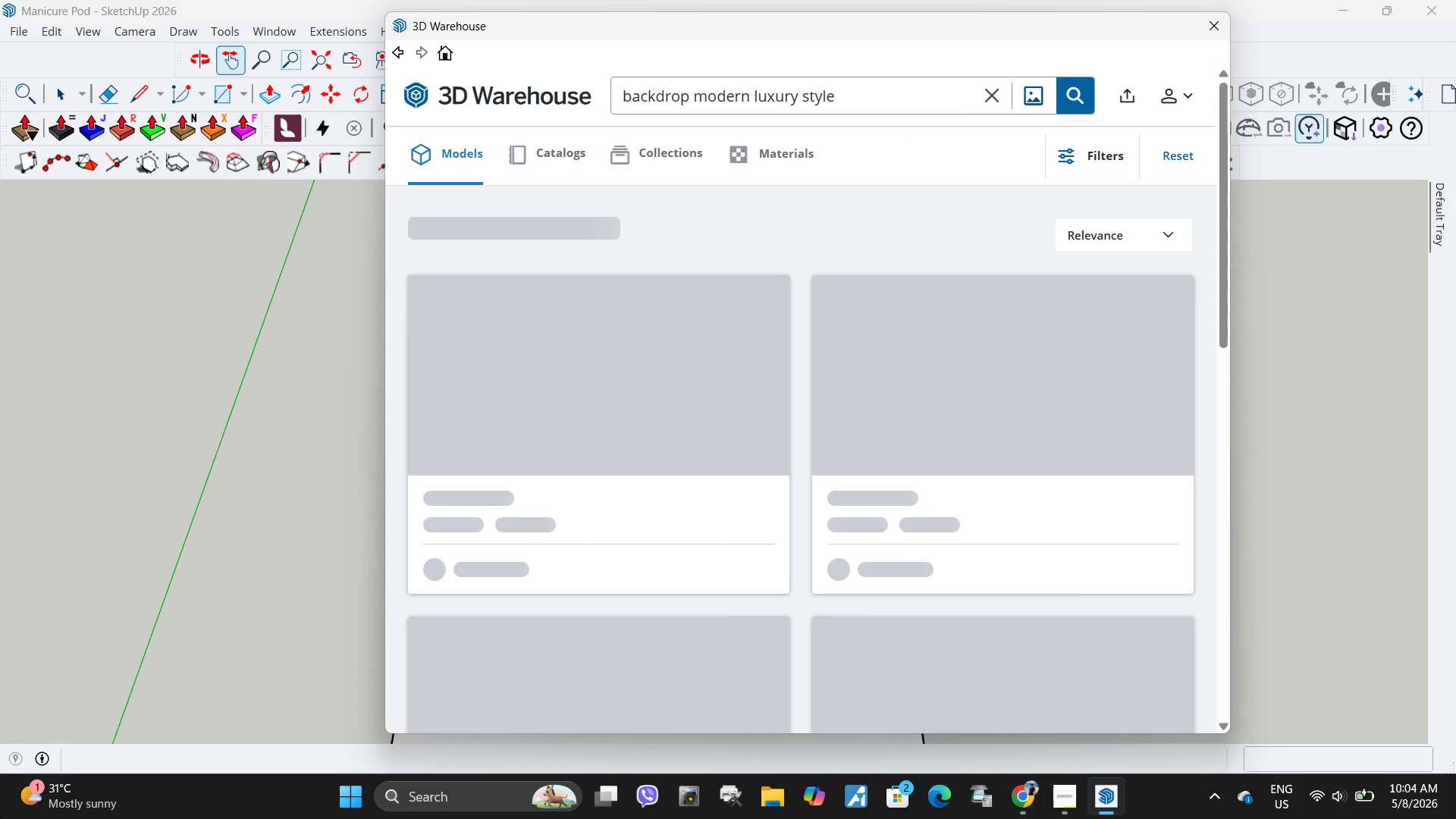 
mouse_move([780, 566])
 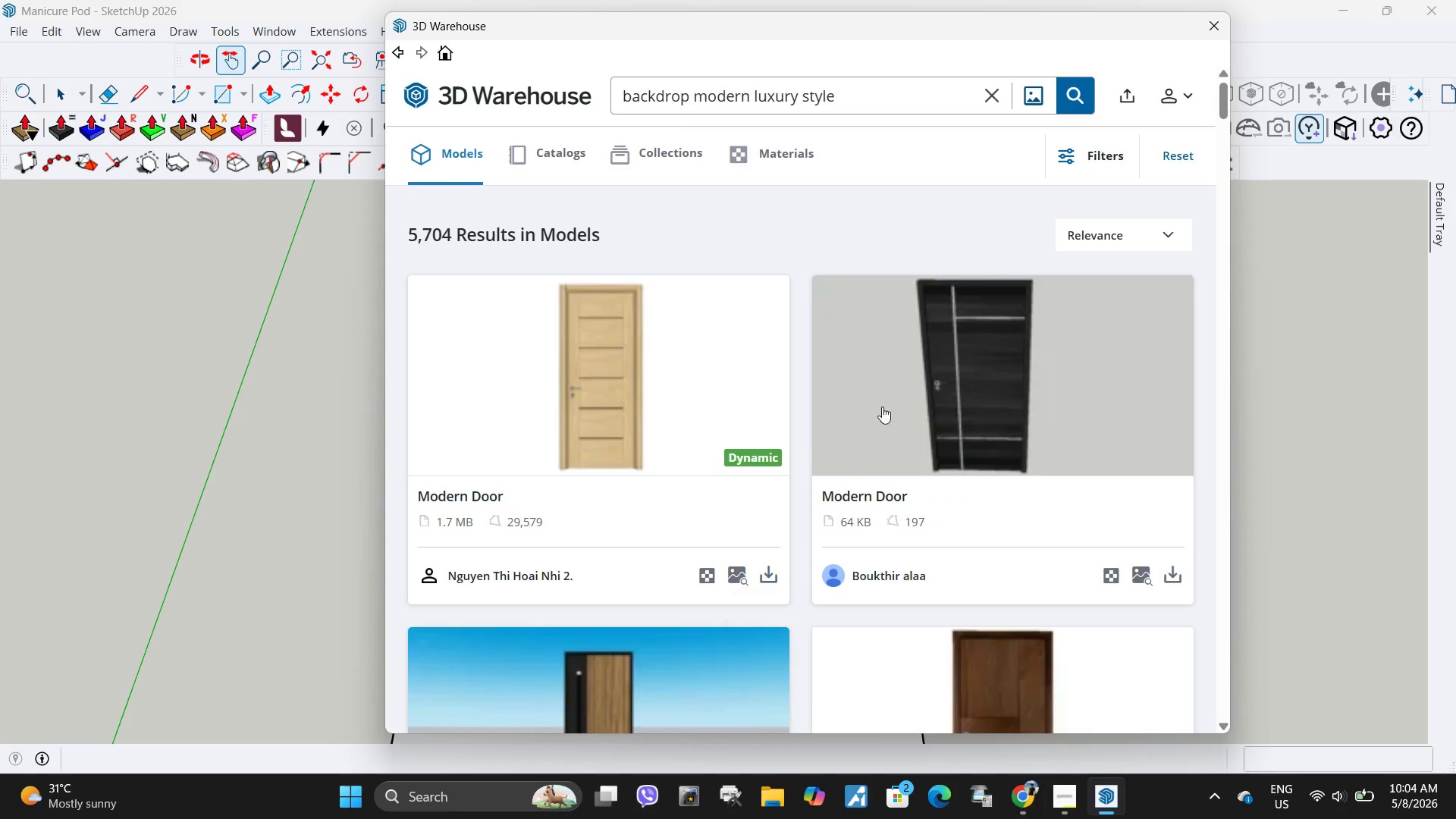 
scroll: coordinate [868, 411], scroll_direction: down, amount: 4.0
 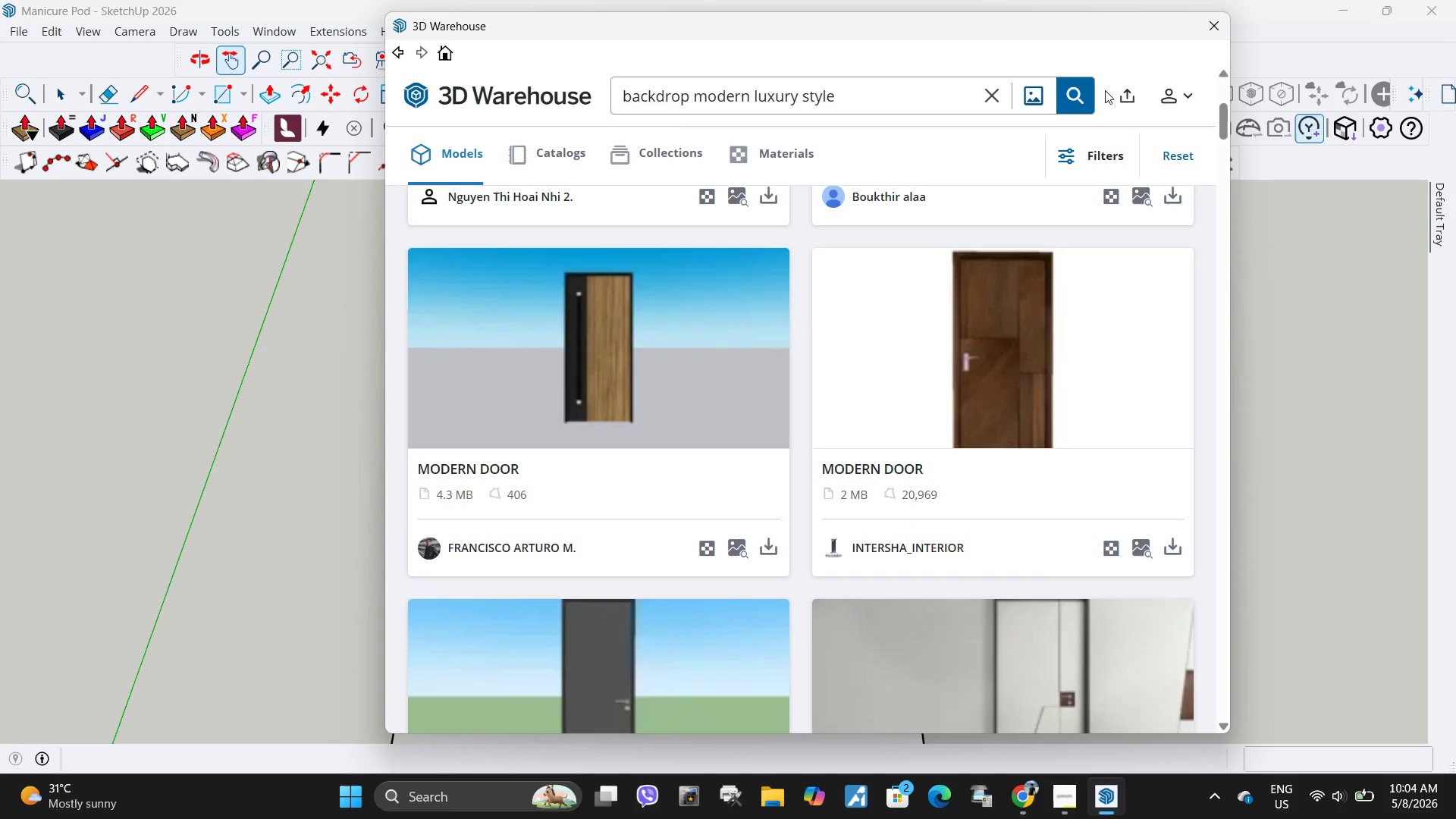 
left_click([1079, 94])
 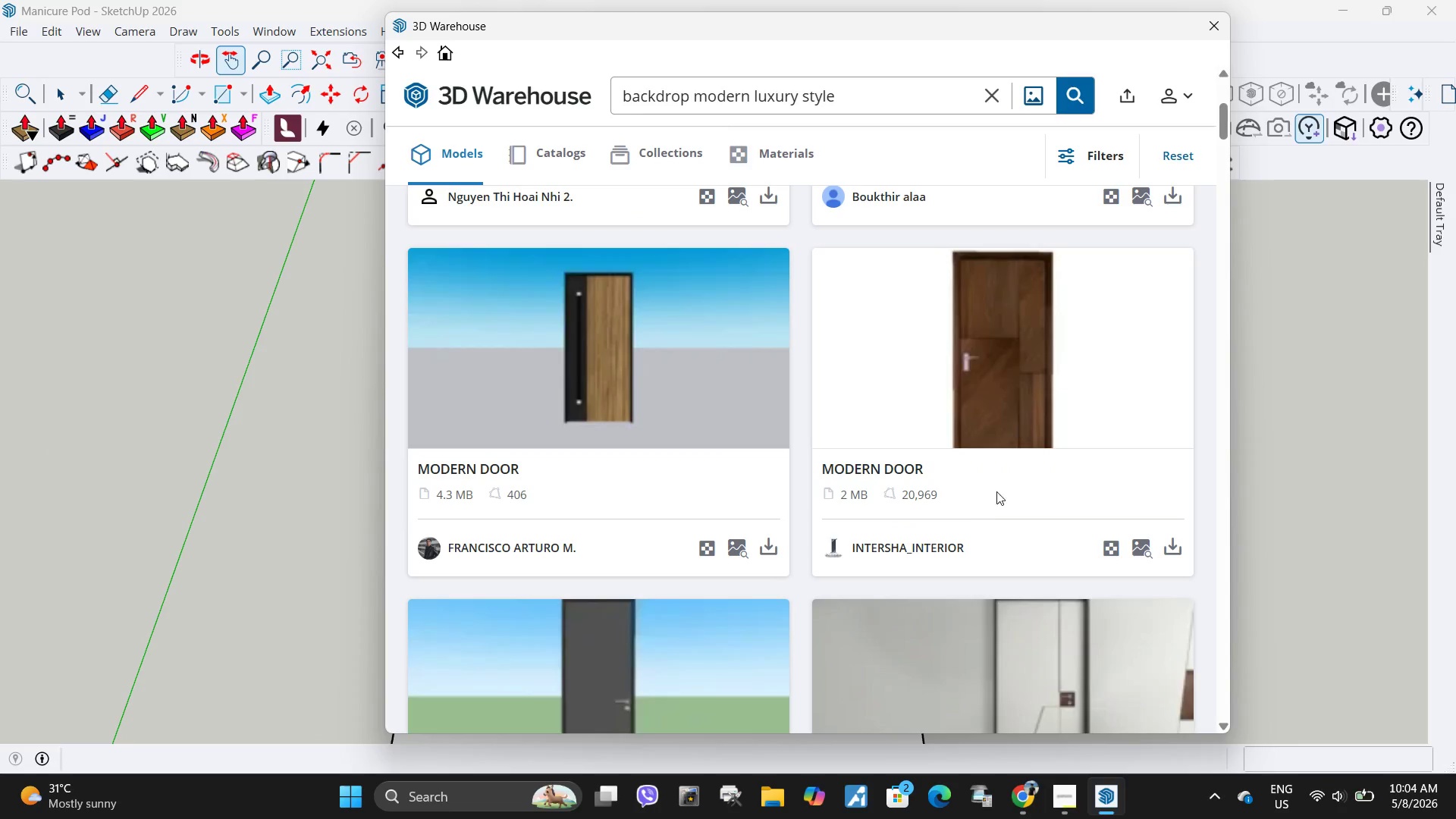 
scroll: coordinate [1031, 486], scroll_direction: up, amount: 5.0
 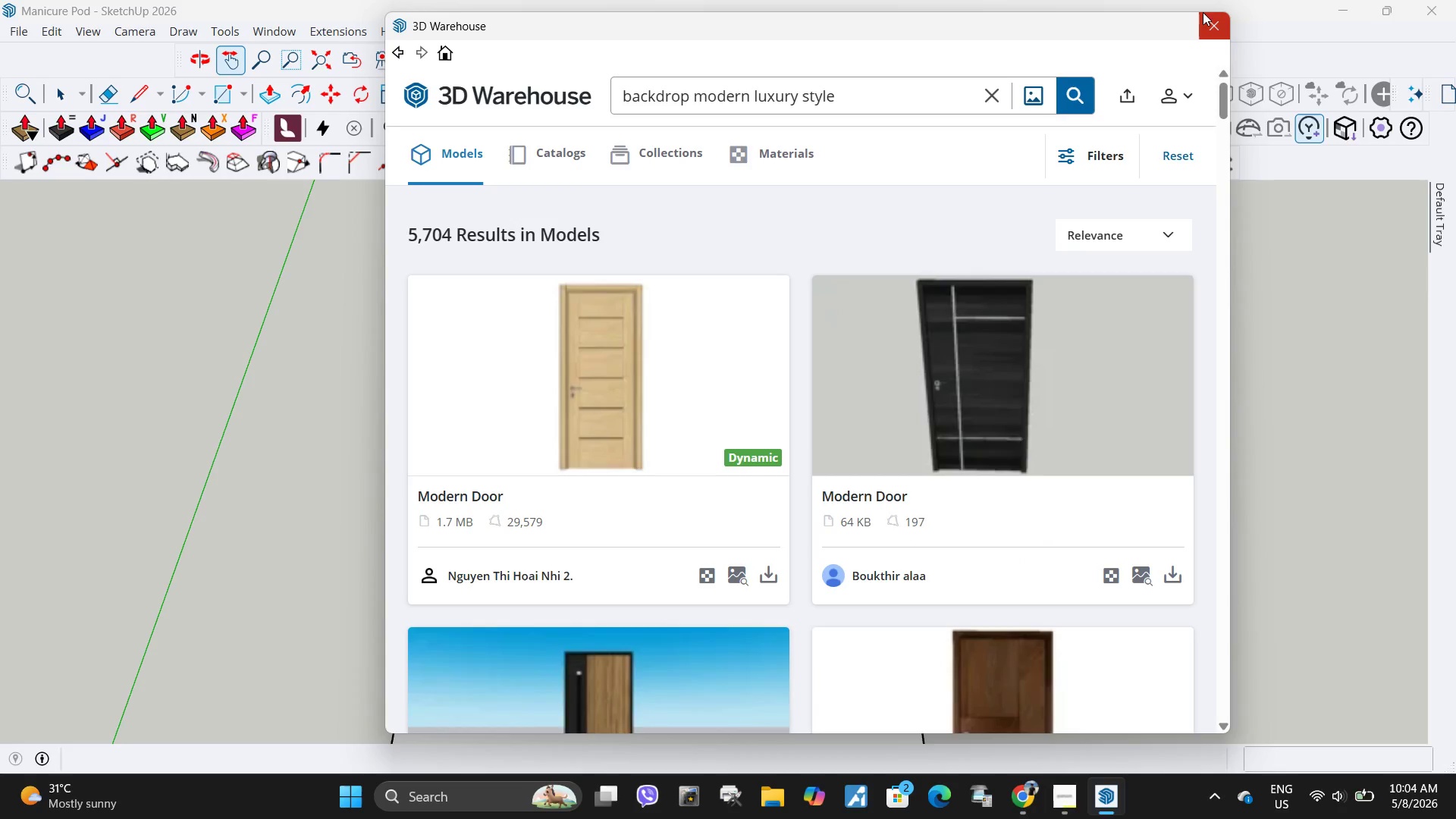 
left_click([1207, 13])
 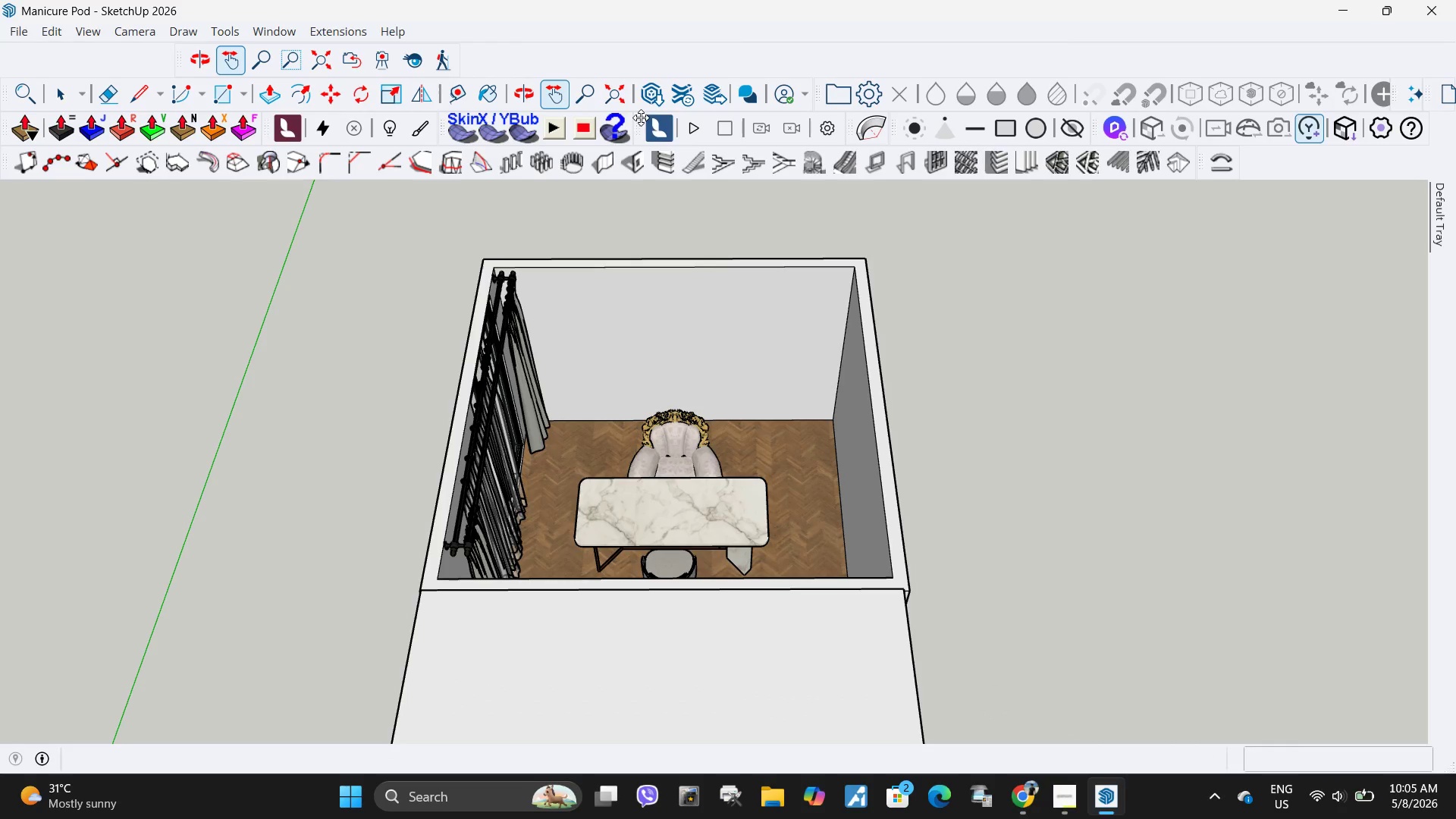 
left_click([660, 102])
 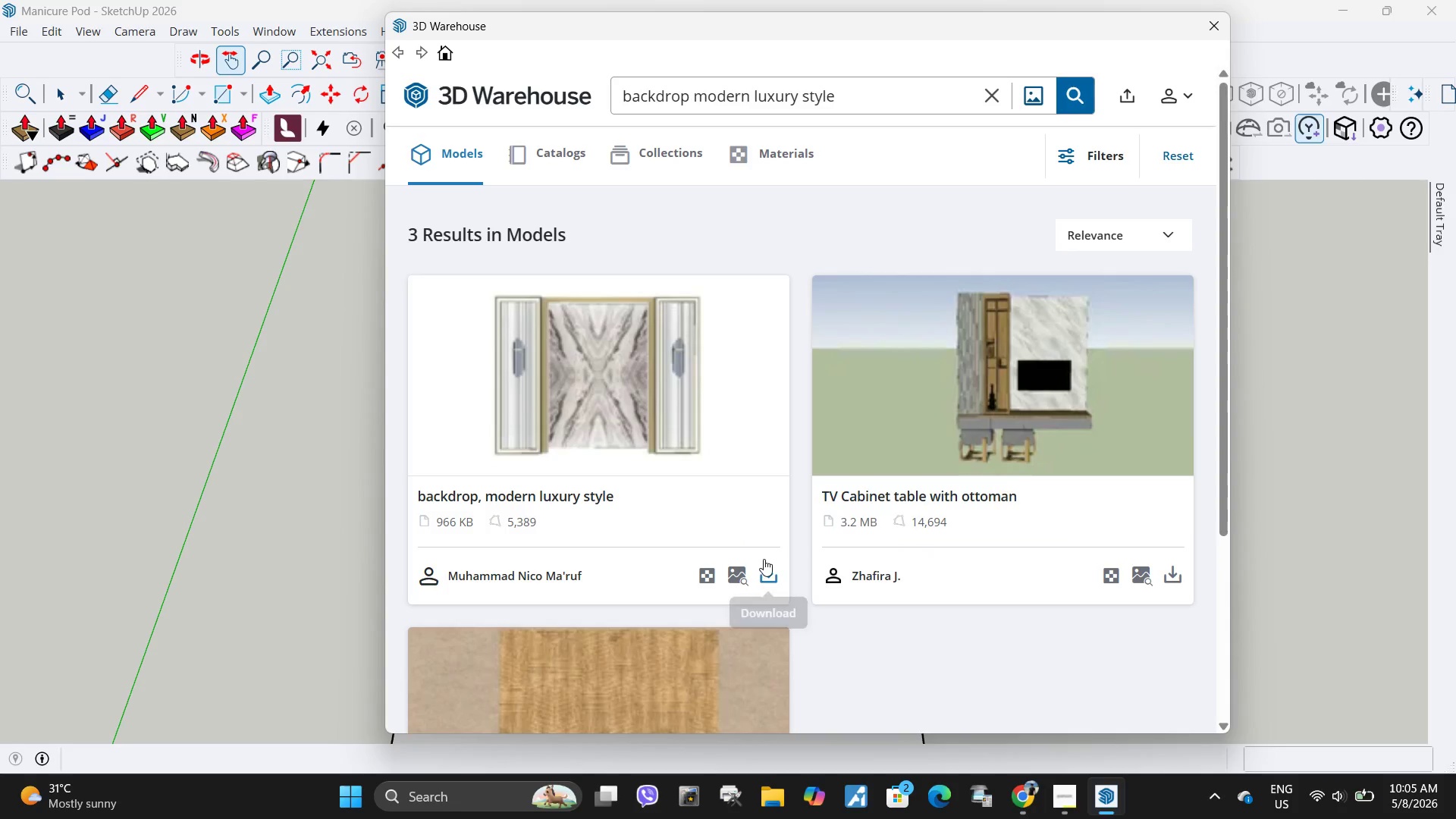 
left_click([764, 388])
 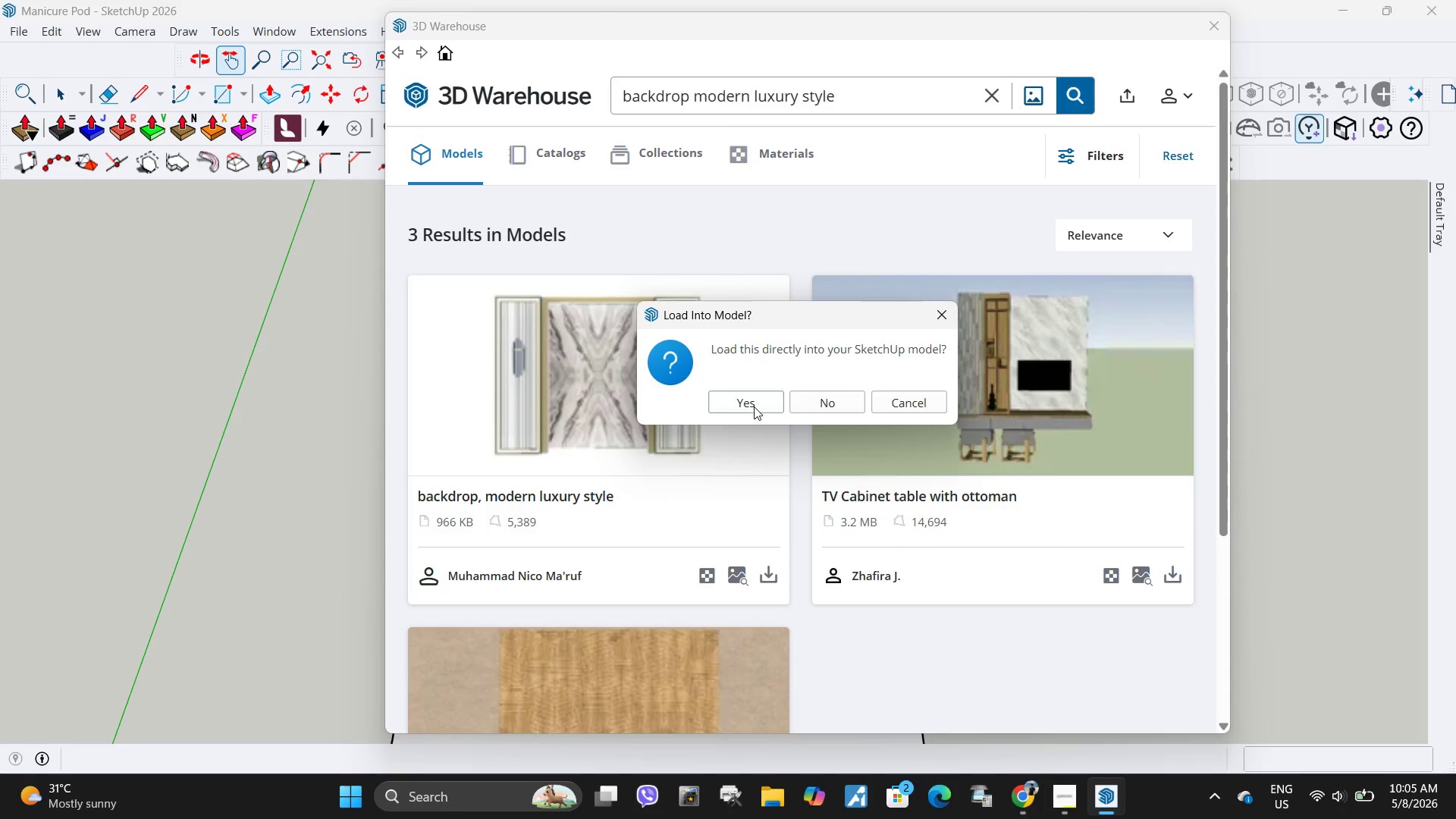 
left_click([754, 406])
 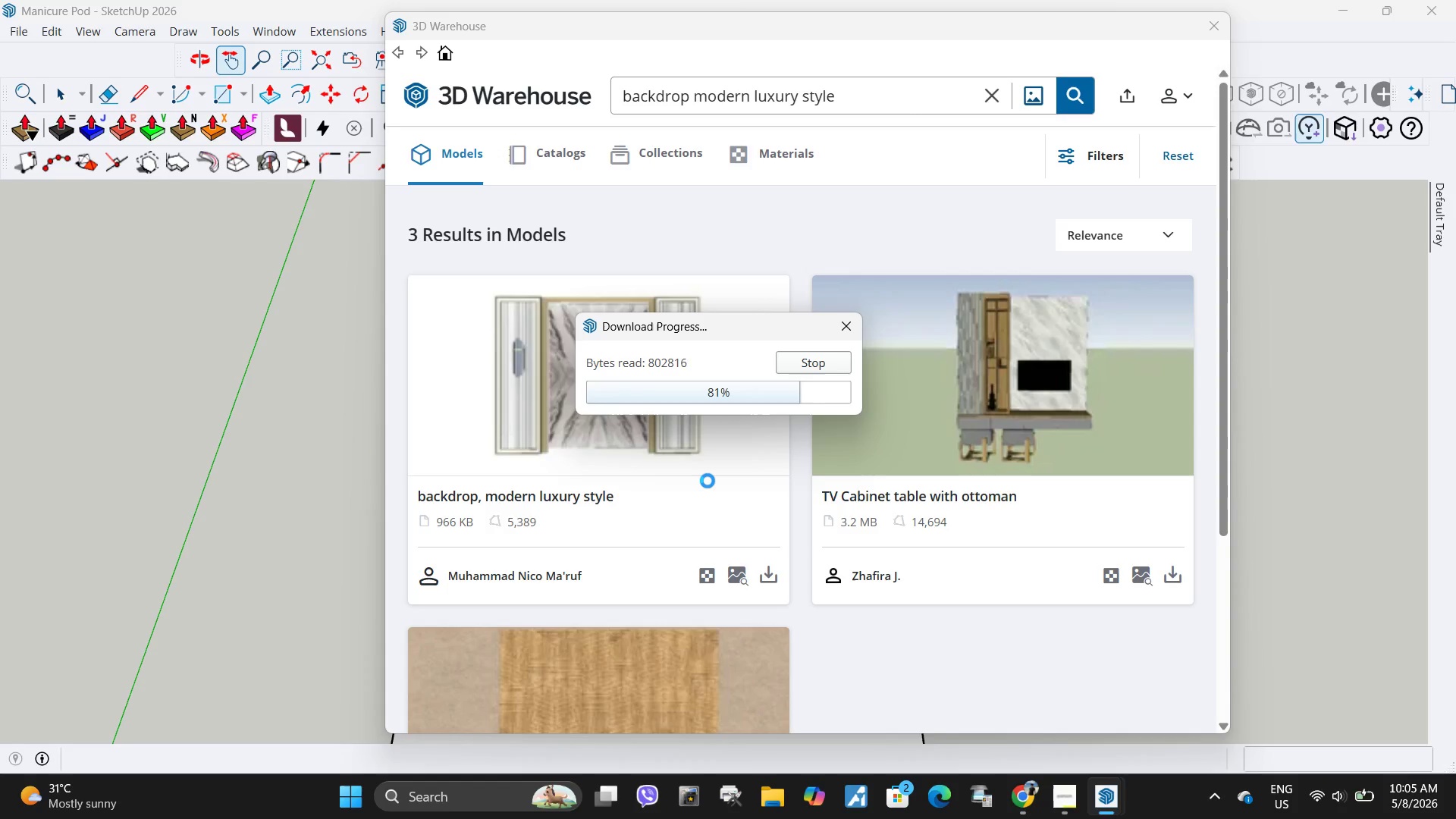 
wait(9.36)
 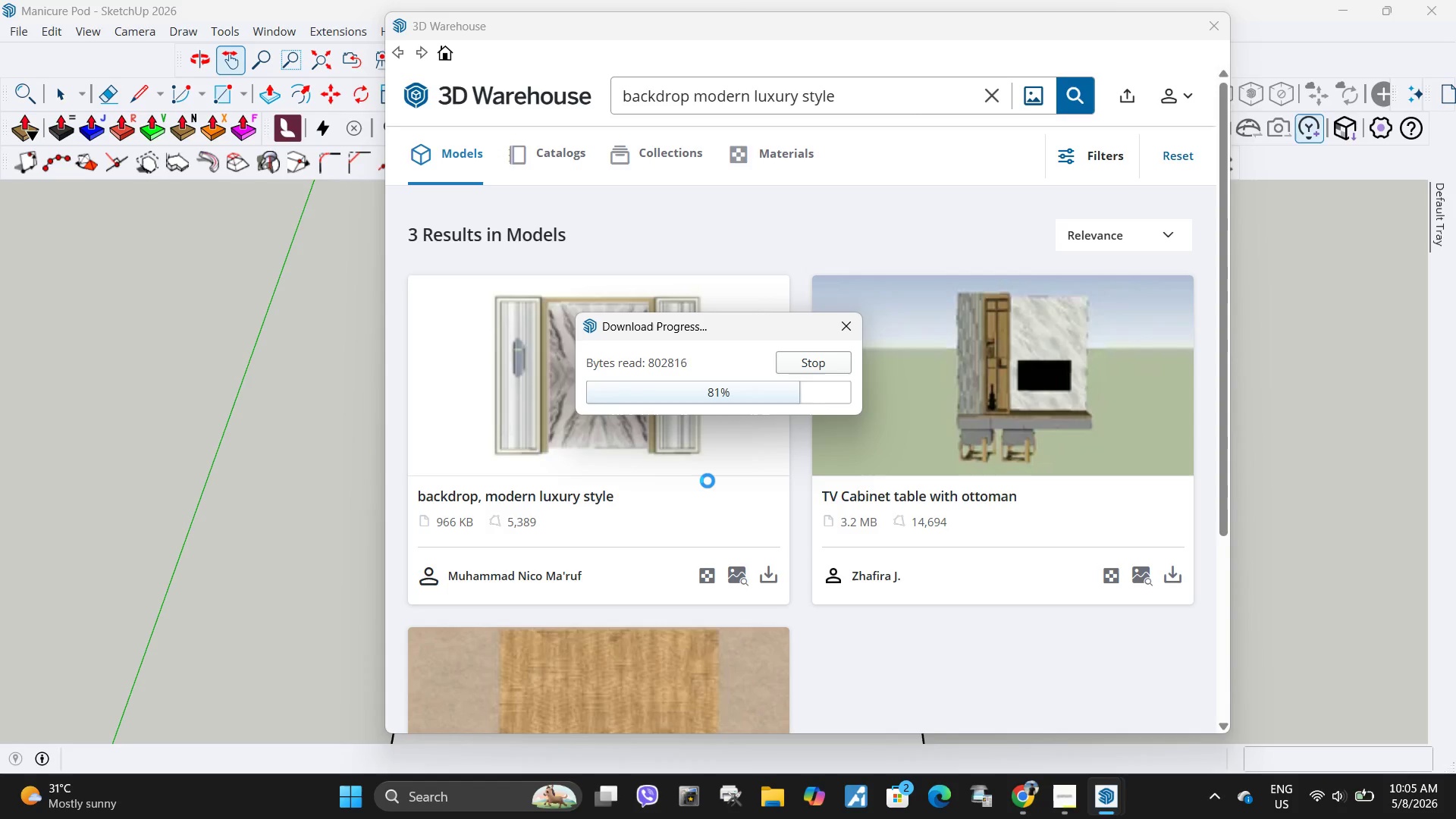 
scroll: coordinate [571, 424], scroll_direction: up, amount: 4.0
 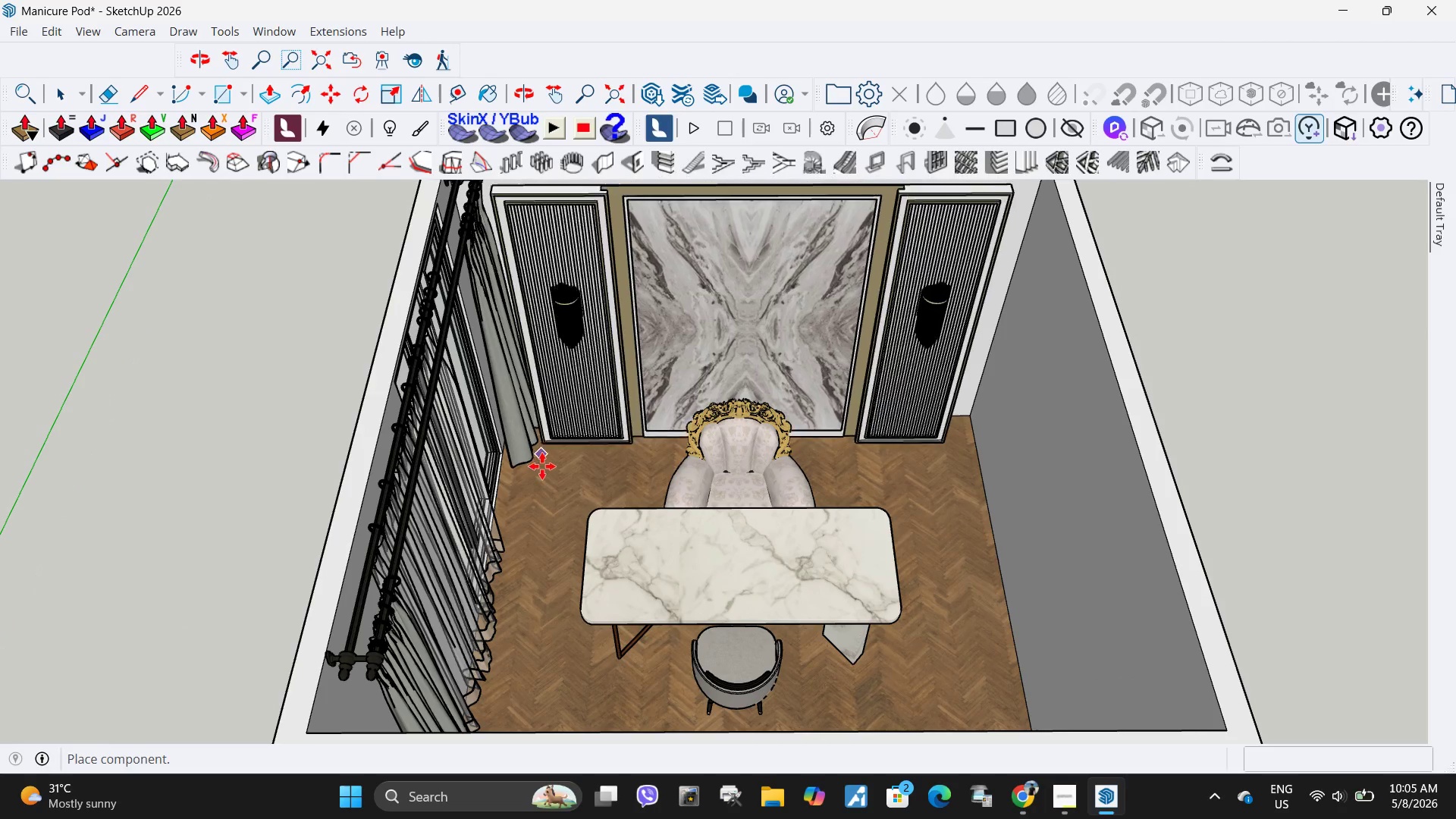 
left_click([544, 466])
 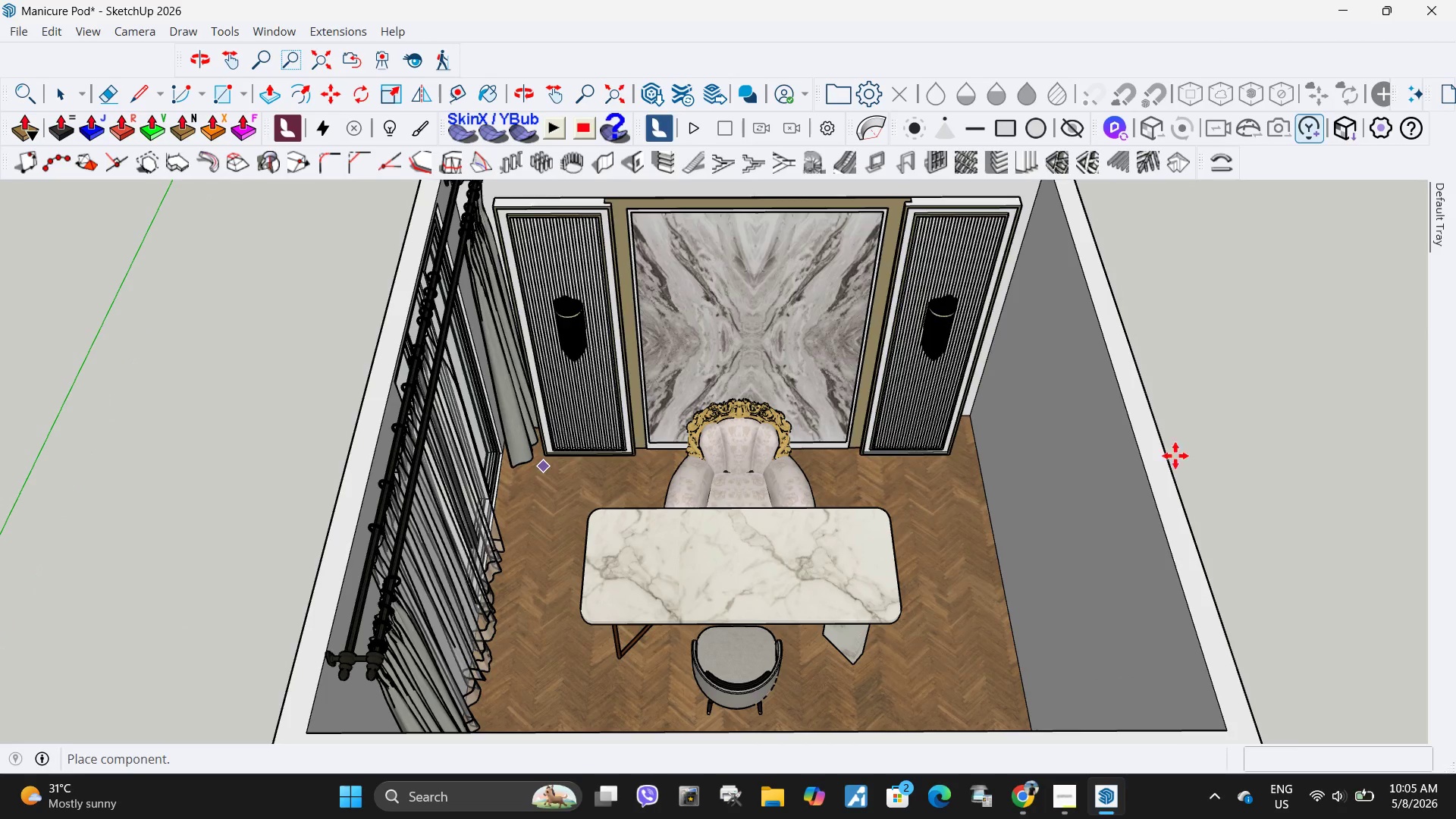 
scroll: coordinate [833, 505], scroll_direction: up, amount: 8.0
 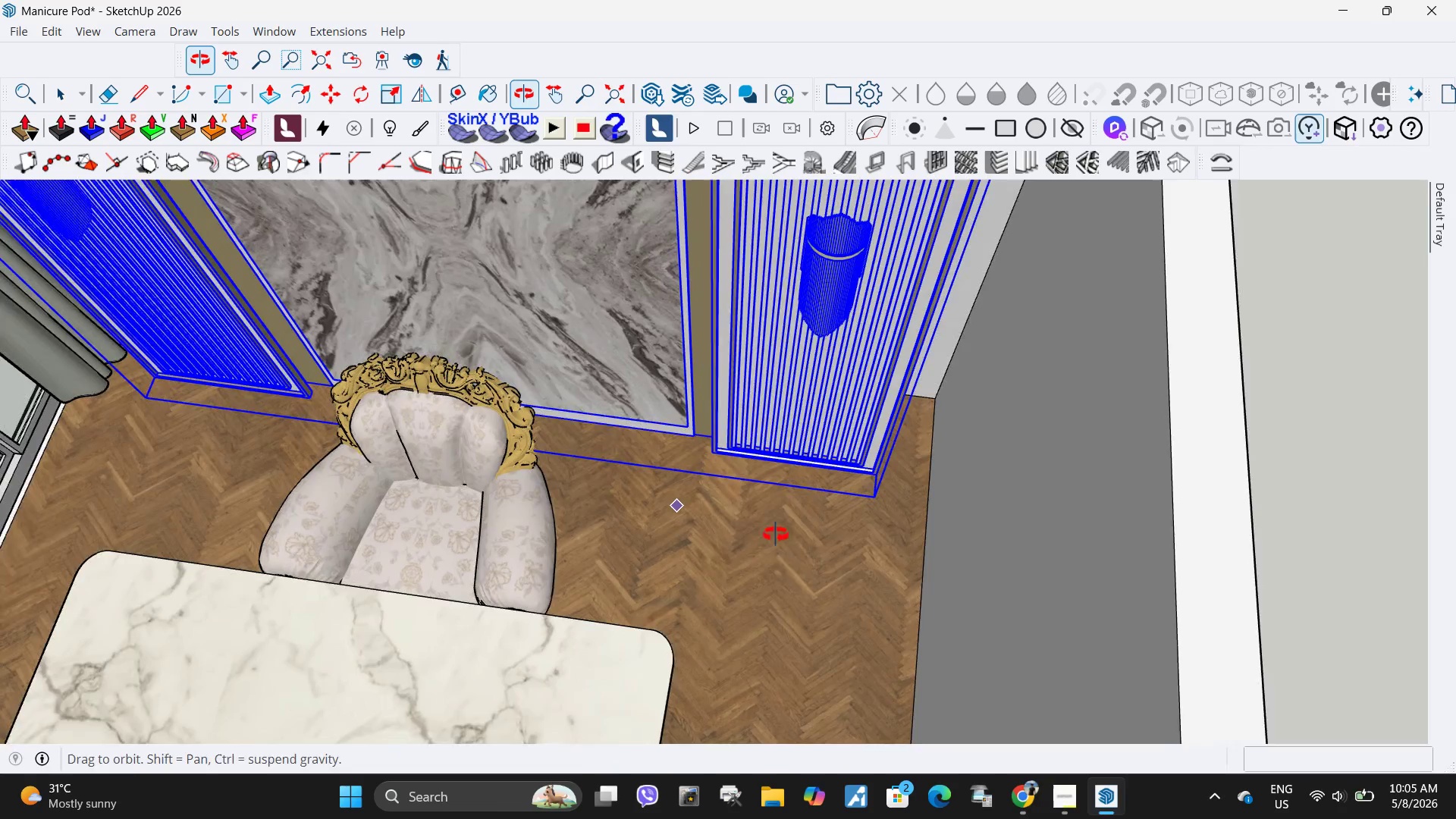 
scroll: coordinate [686, 520], scroll_direction: down, amount: 12.0
 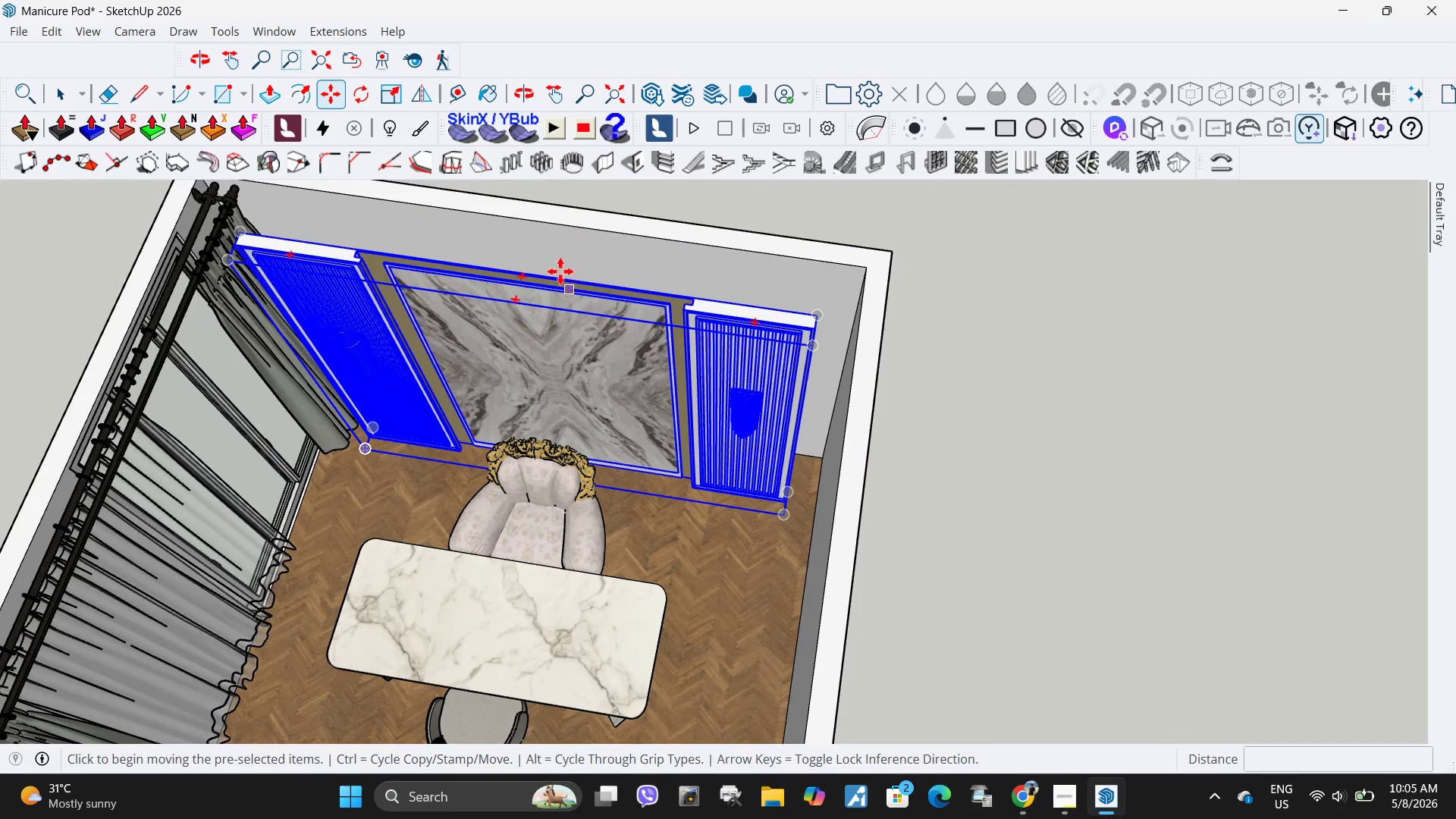 
scroll: coordinate [519, 284], scroll_direction: up, amount: 17.0
 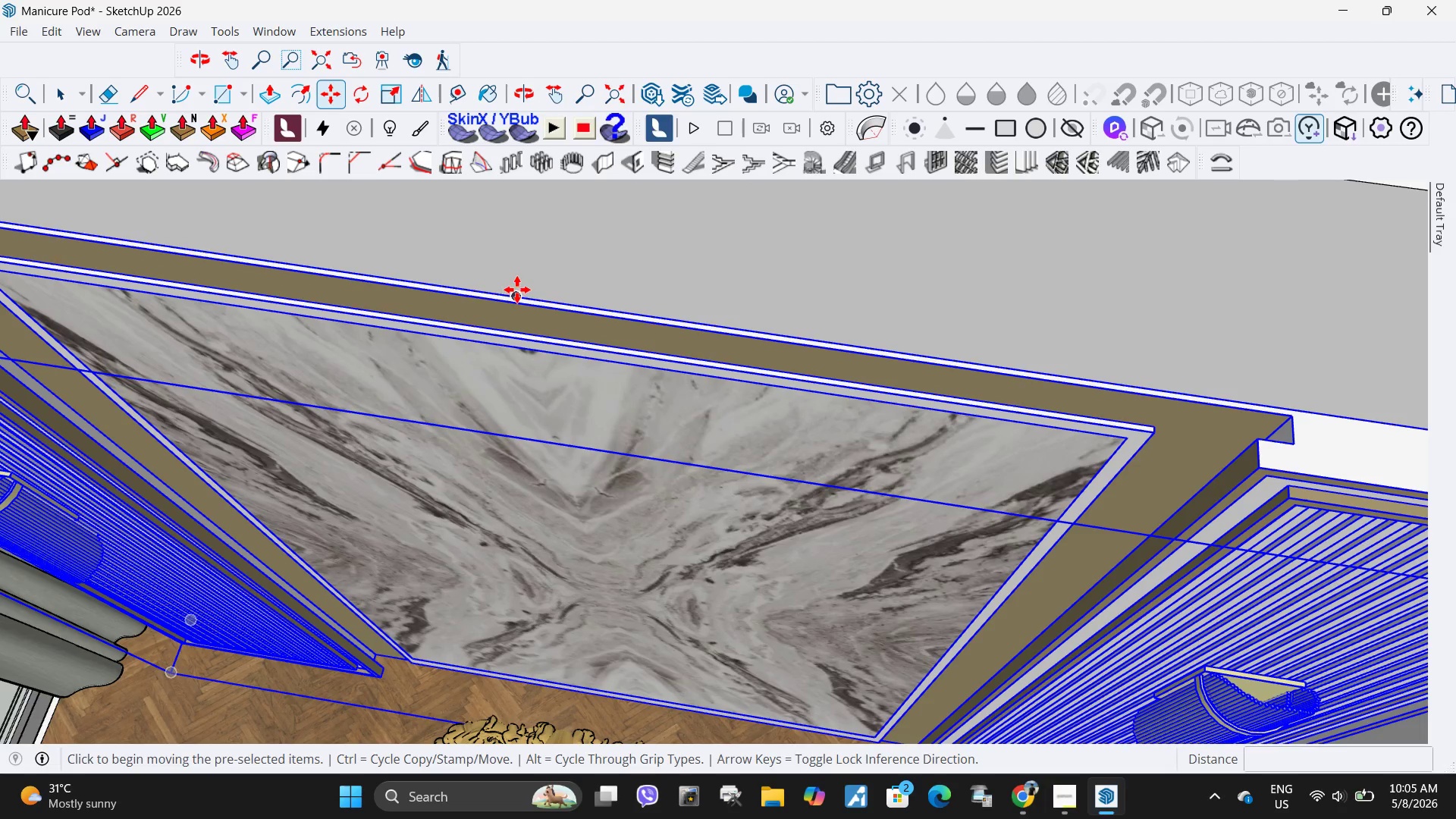 
left_click([517, 290])
 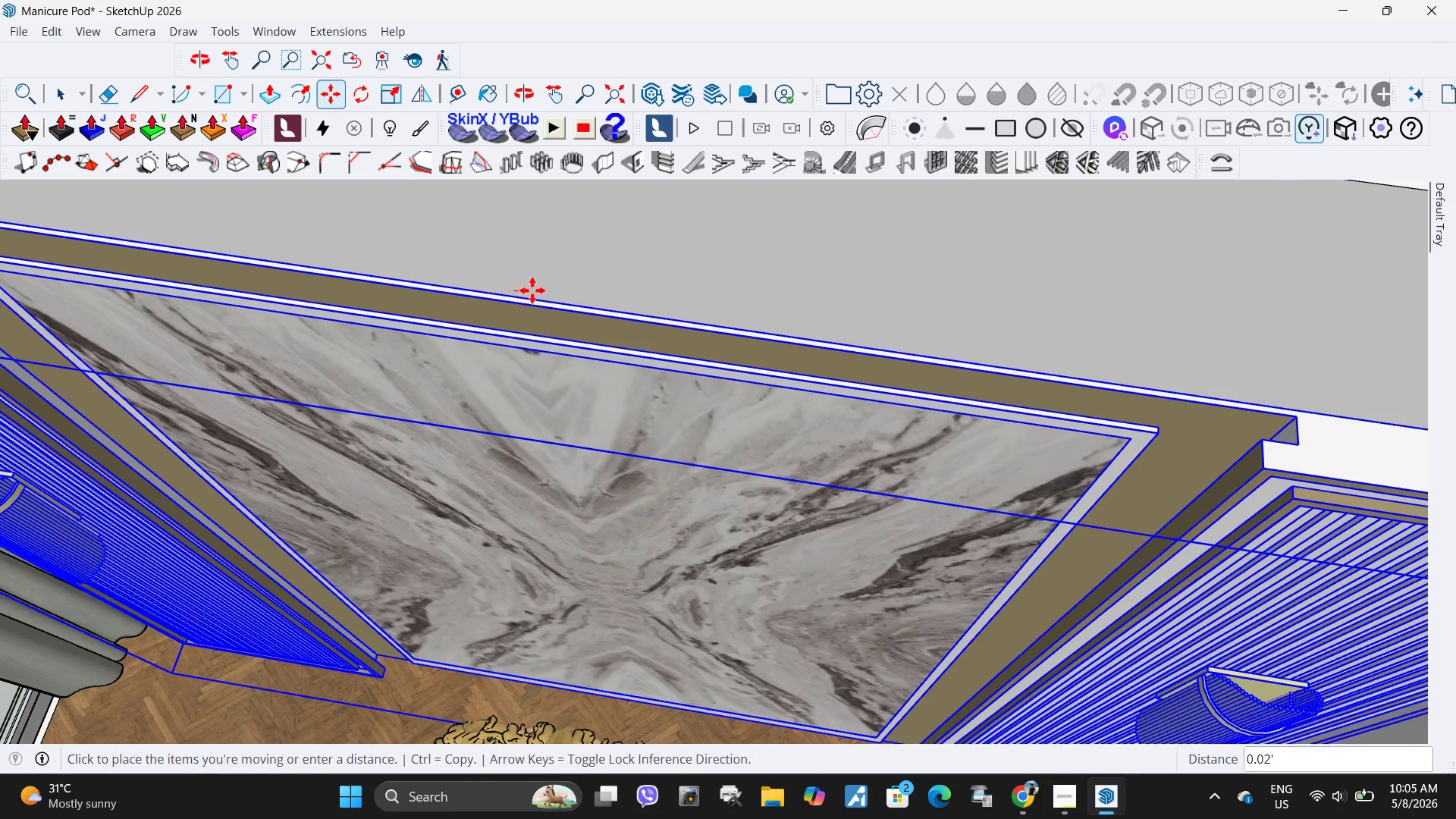 
scroll: coordinate [609, 336], scroll_direction: down, amount: 13.0
 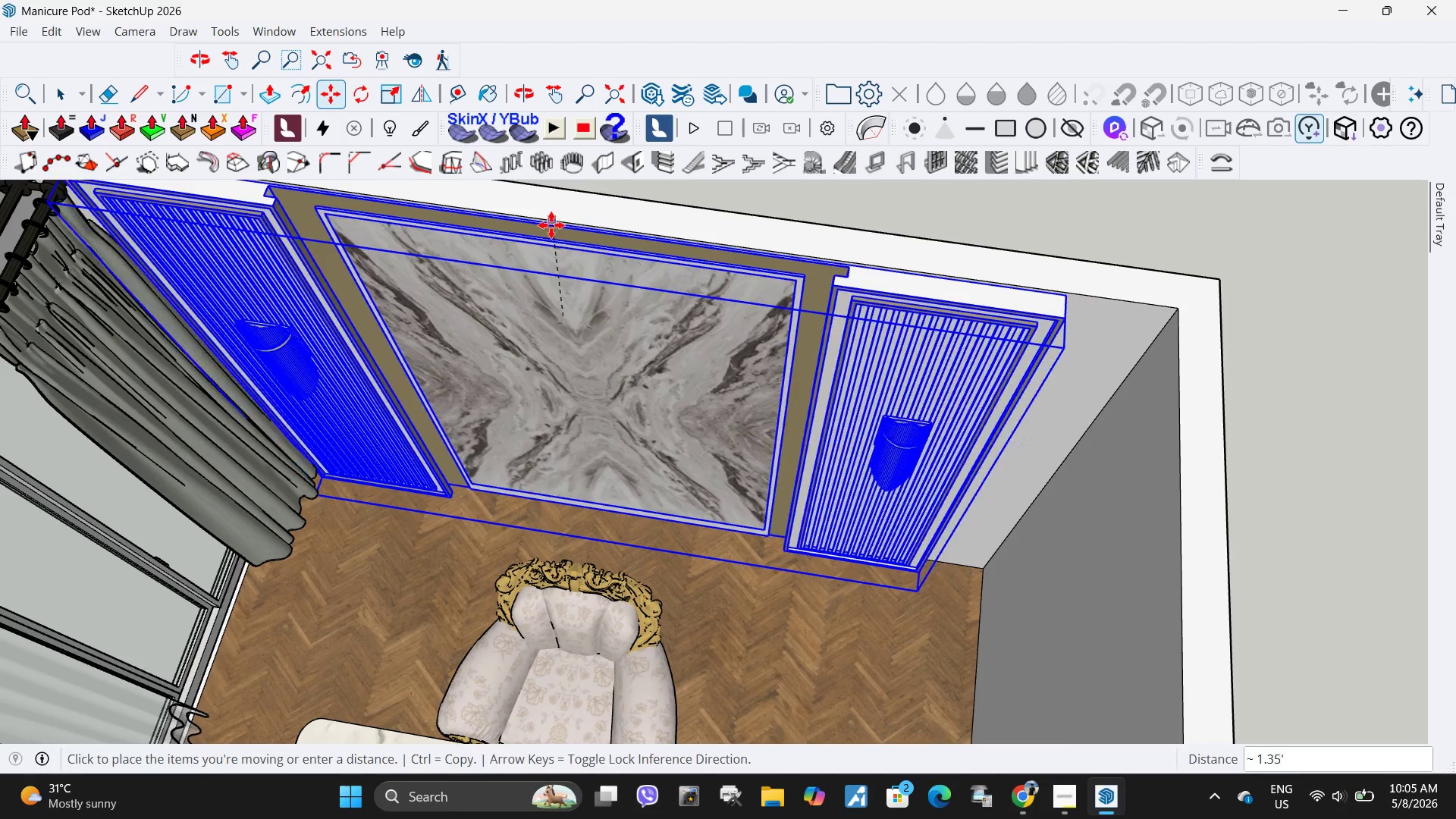 
left_click([566, 225])
 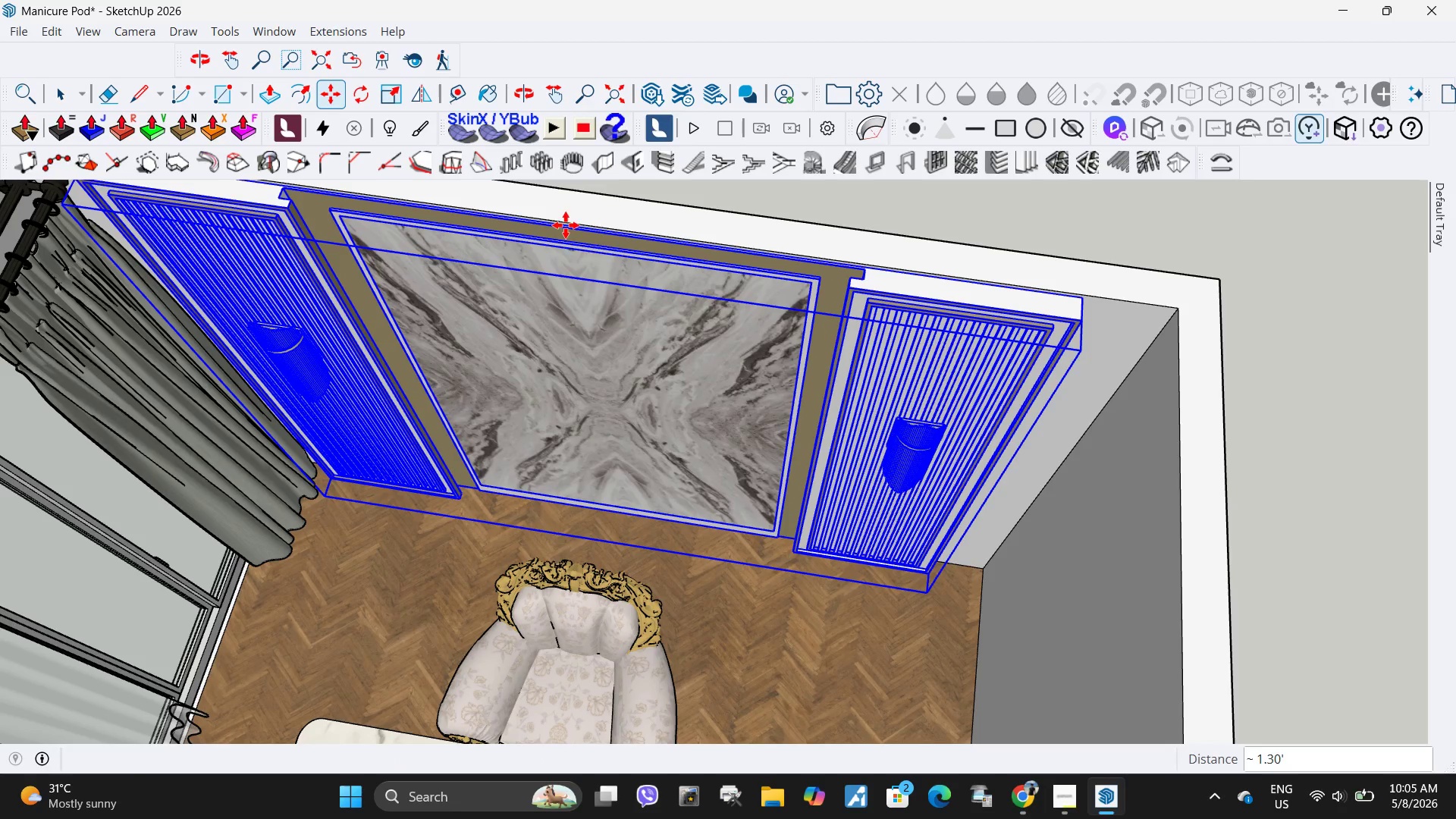 
scroll: coordinate [684, 514], scroll_direction: up, amount: 46.0
 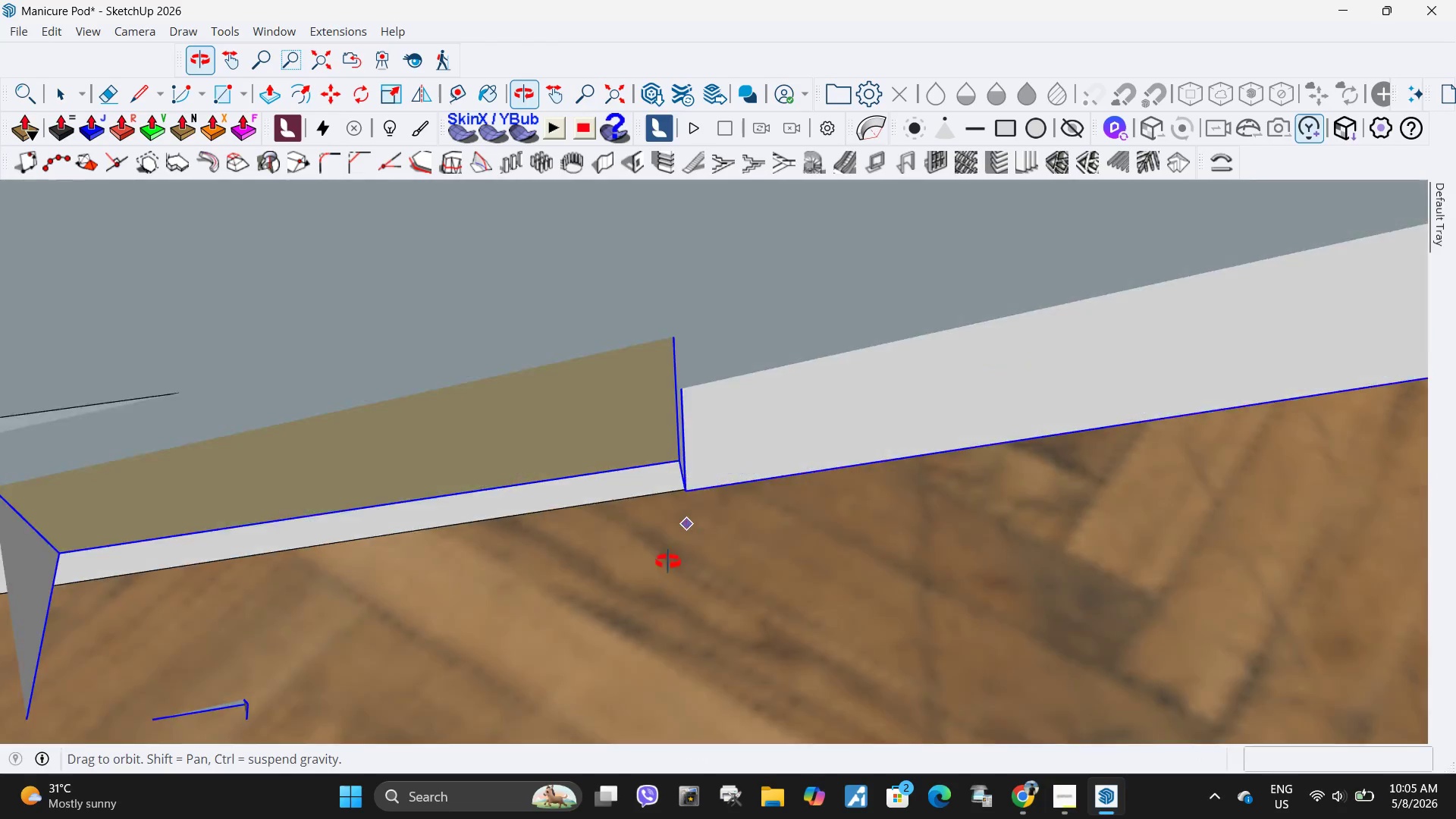 
scroll: coordinate [660, 522], scroll_direction: down, amount: 9.0
 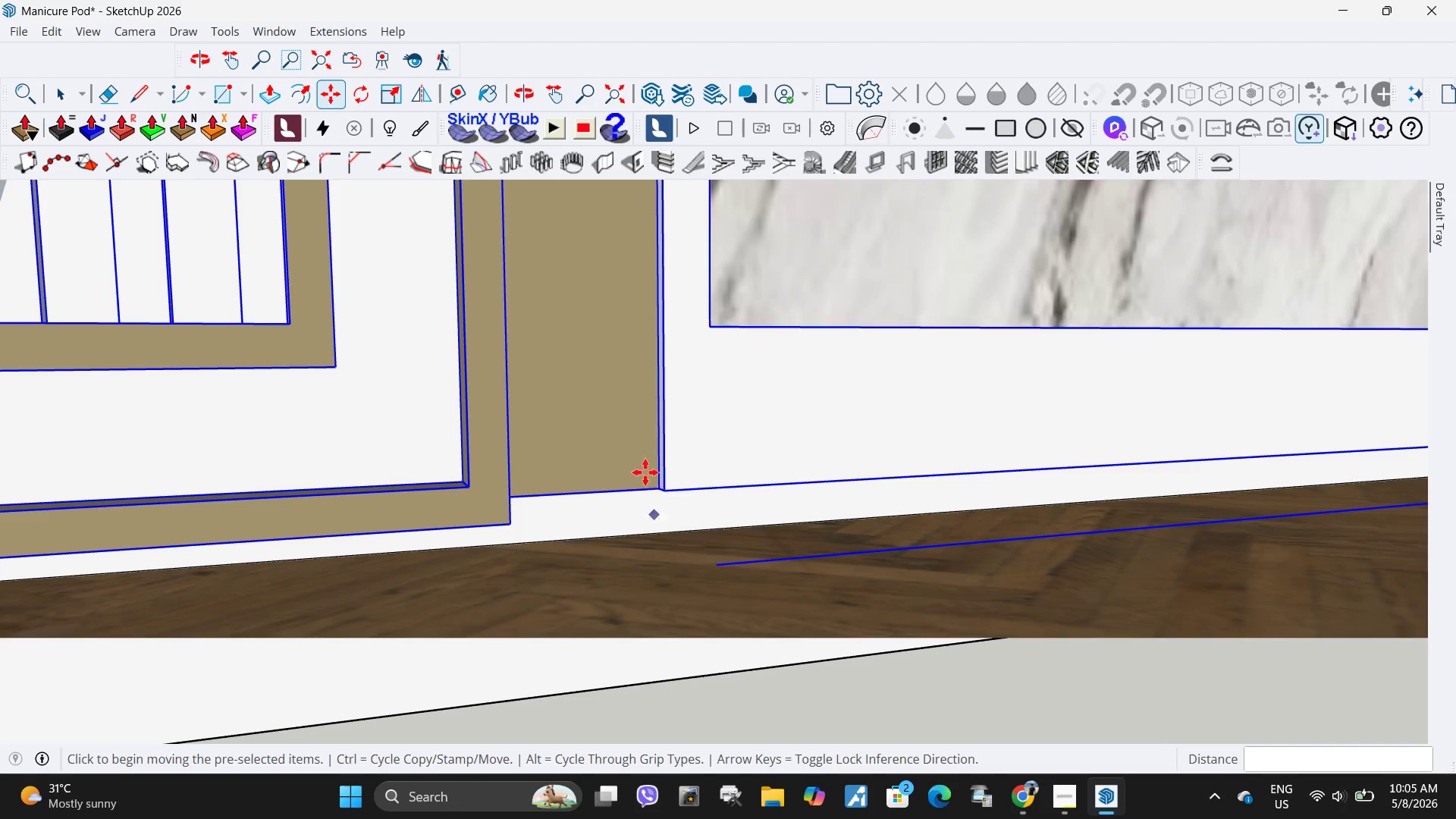 
left_click([658, 488])
 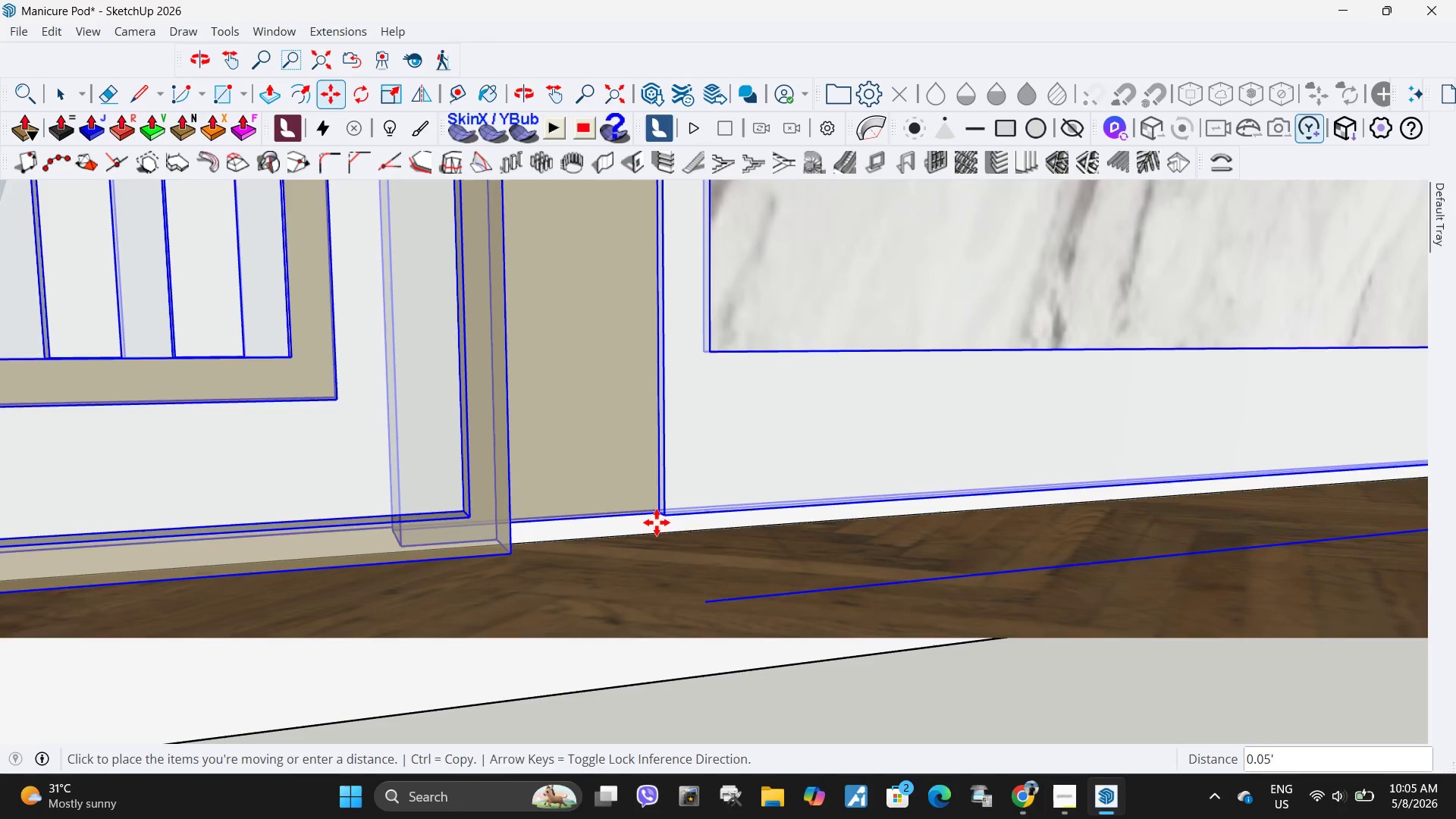 
left_click([658, 531])
 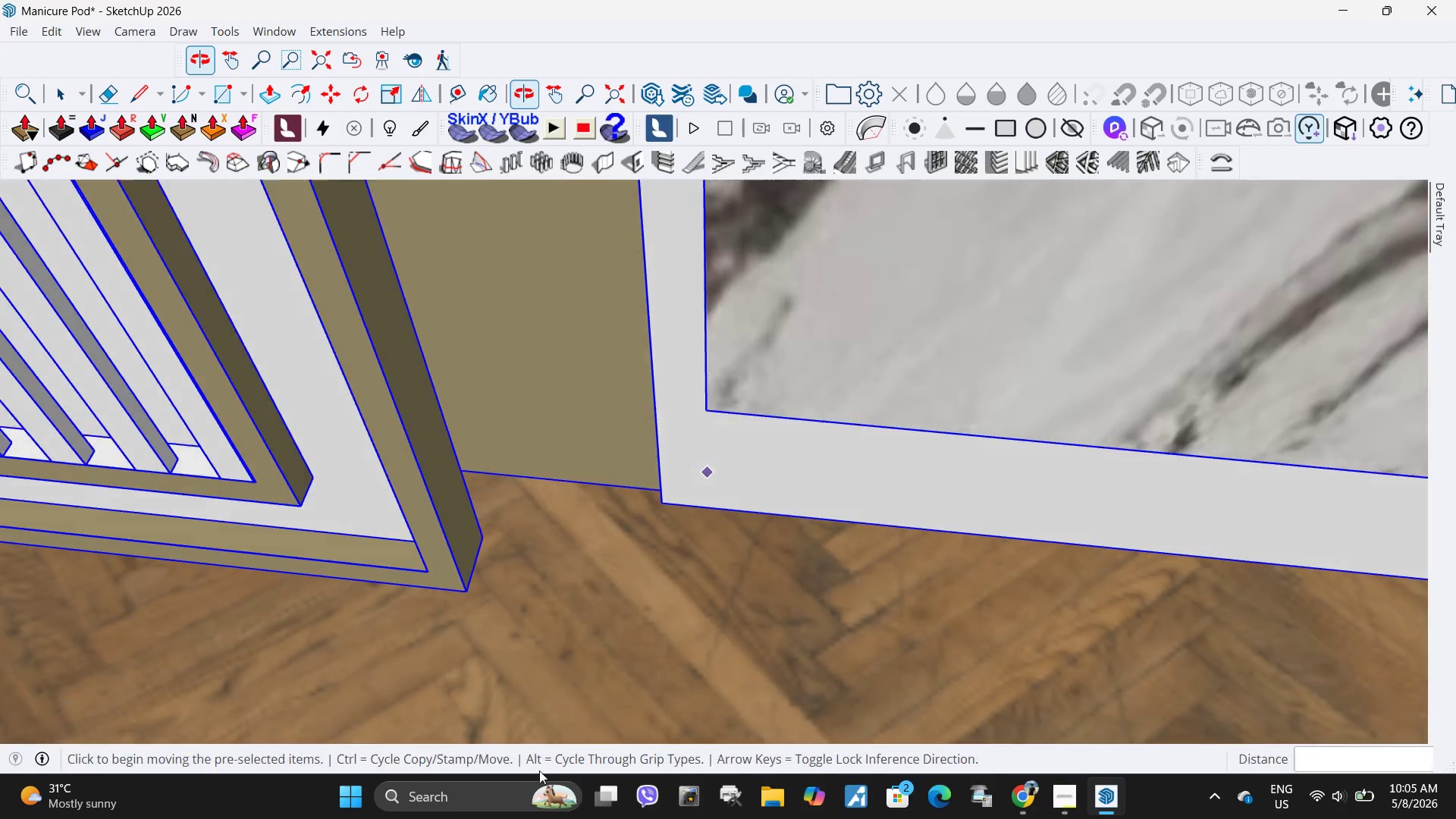 
scroll: coordinate [628, 519], scroll_direction: down, amount: 12.0
 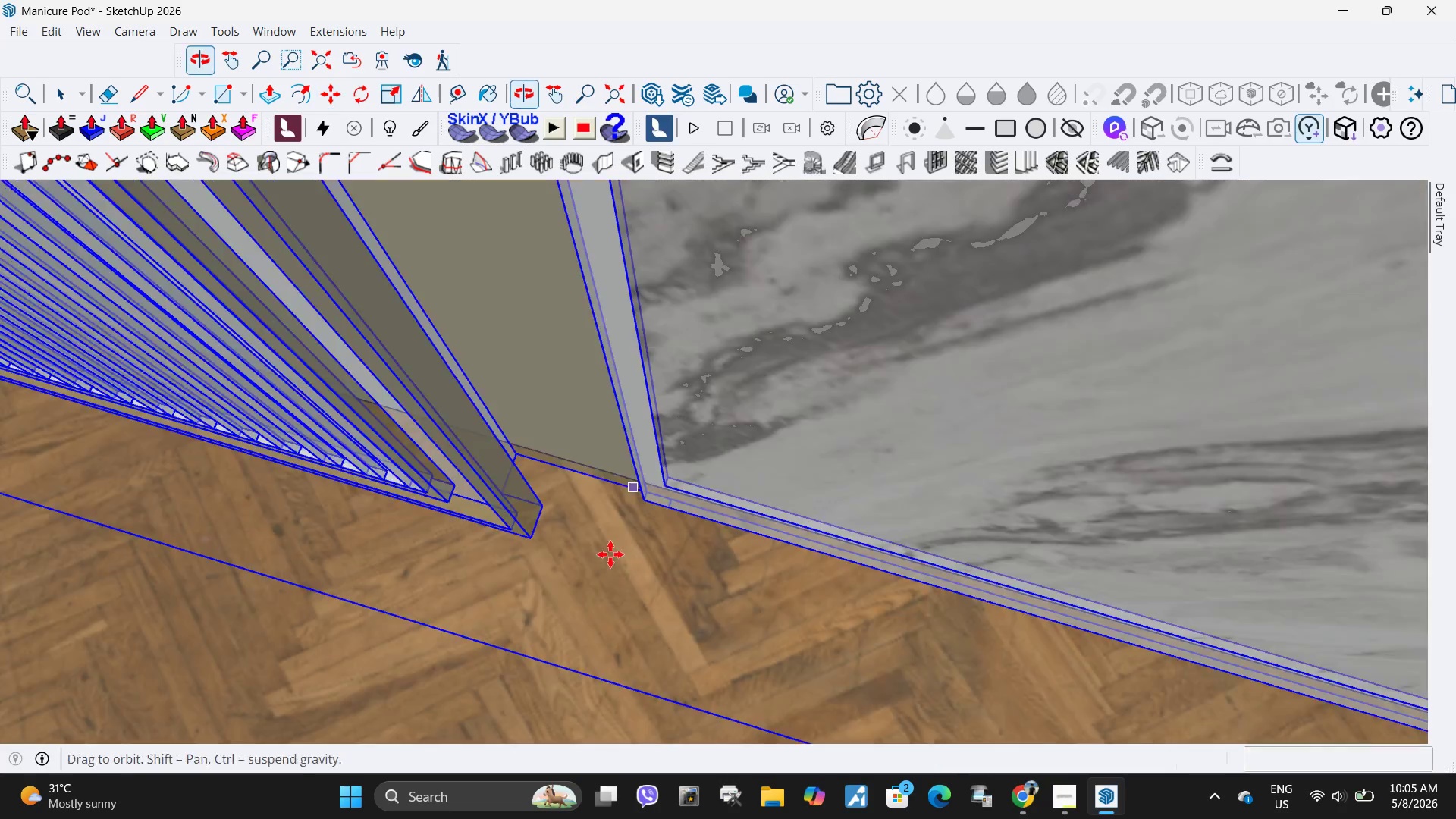 
key(H)
 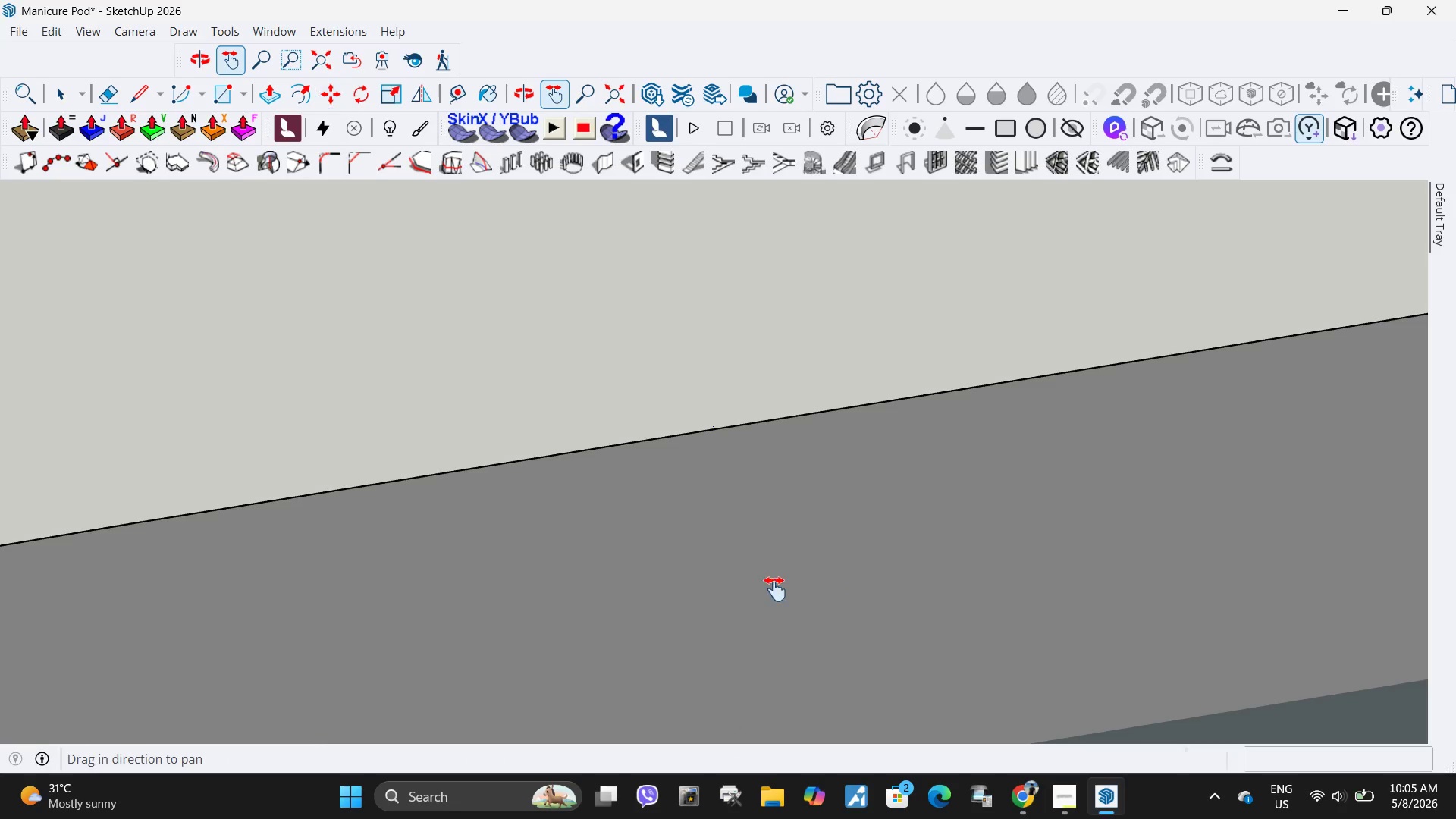 
left_click_drag(start_coordinate=[775, 589], to_coordinate=[519, 191])
 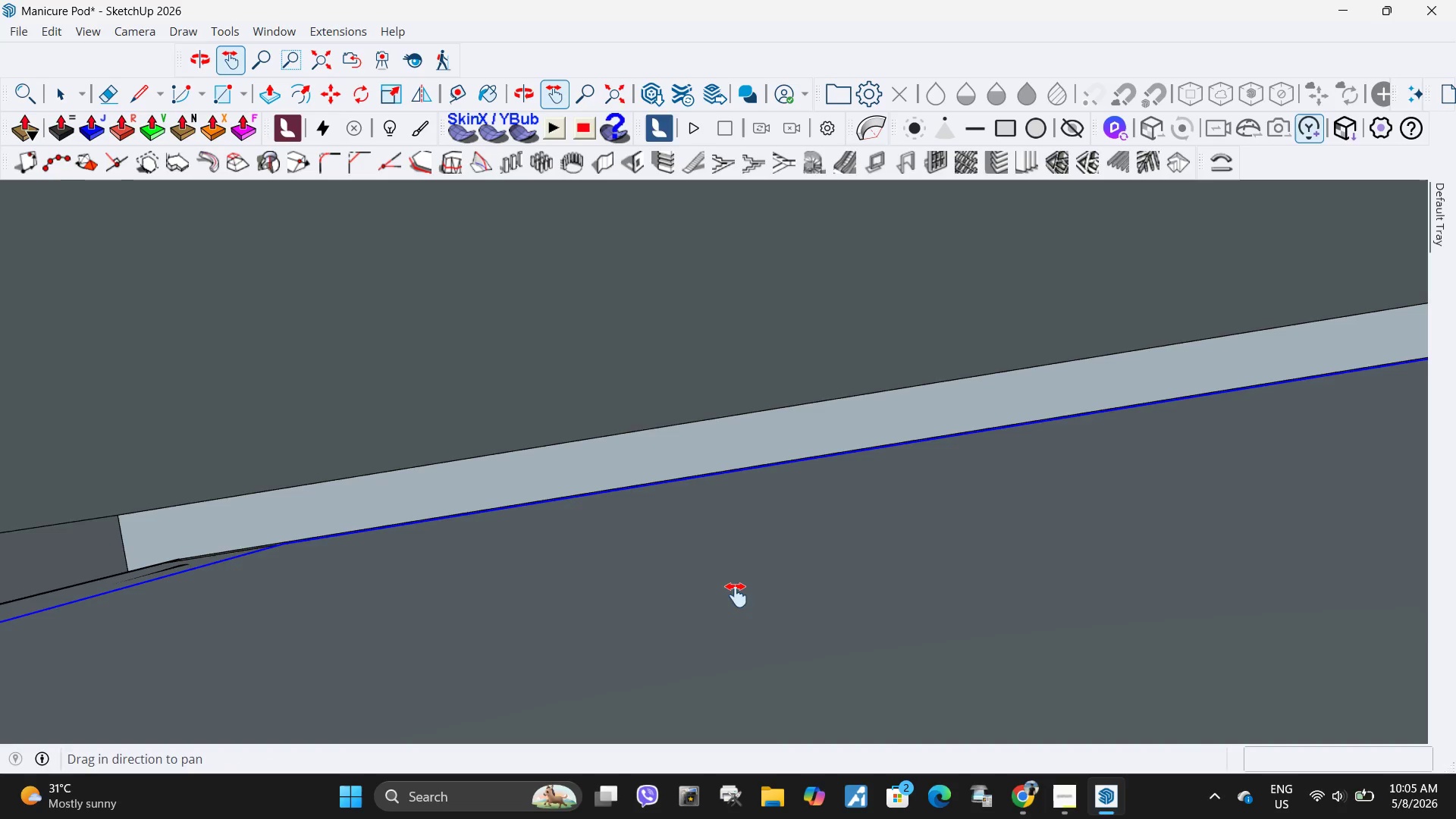 
scroll: coordinate [621, 472], scroll_direction: down, amount: 27.0
 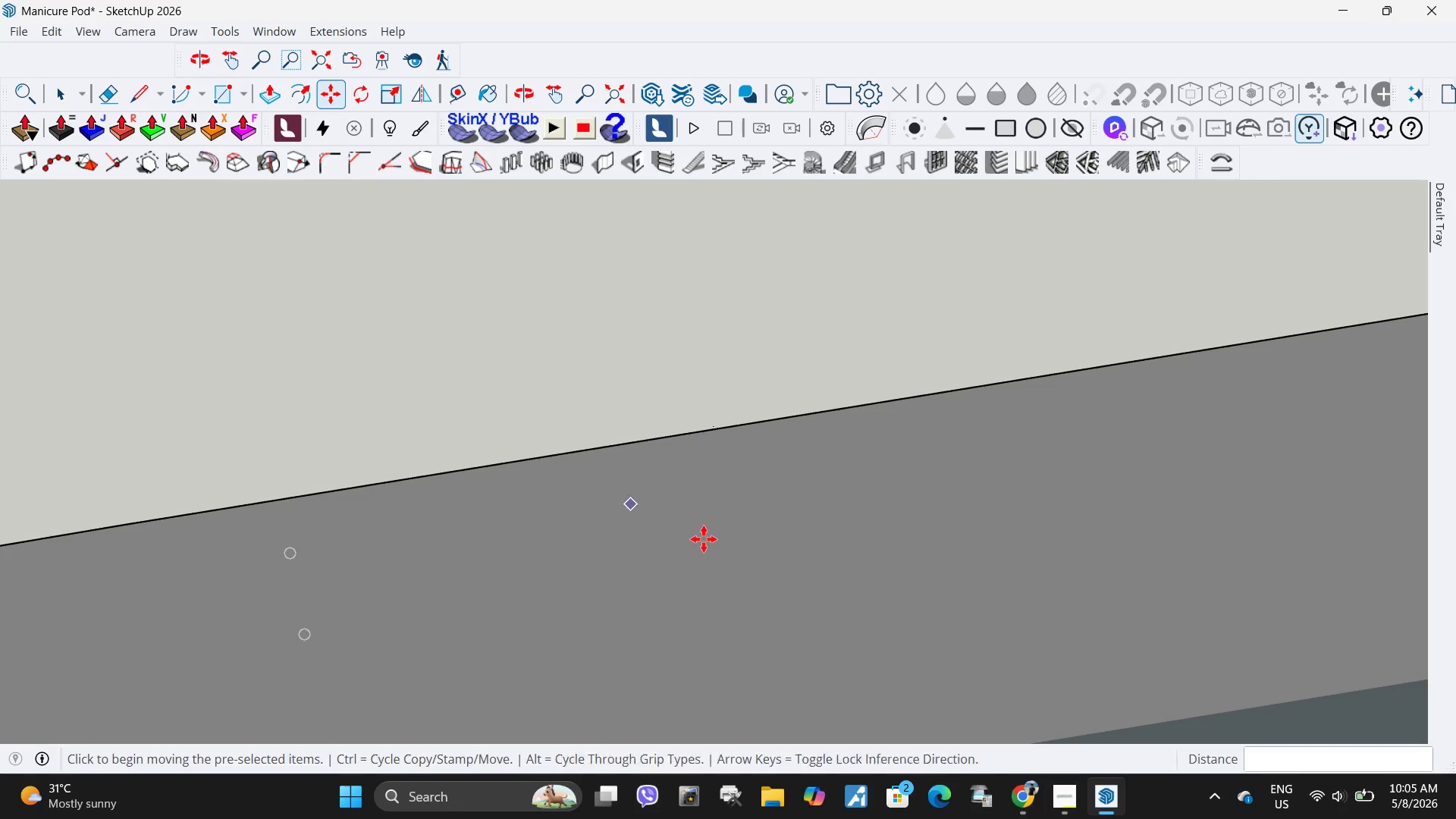 
left_click_drag(start_coordinate=[736, 595], to_coordinate=[445, 13])
 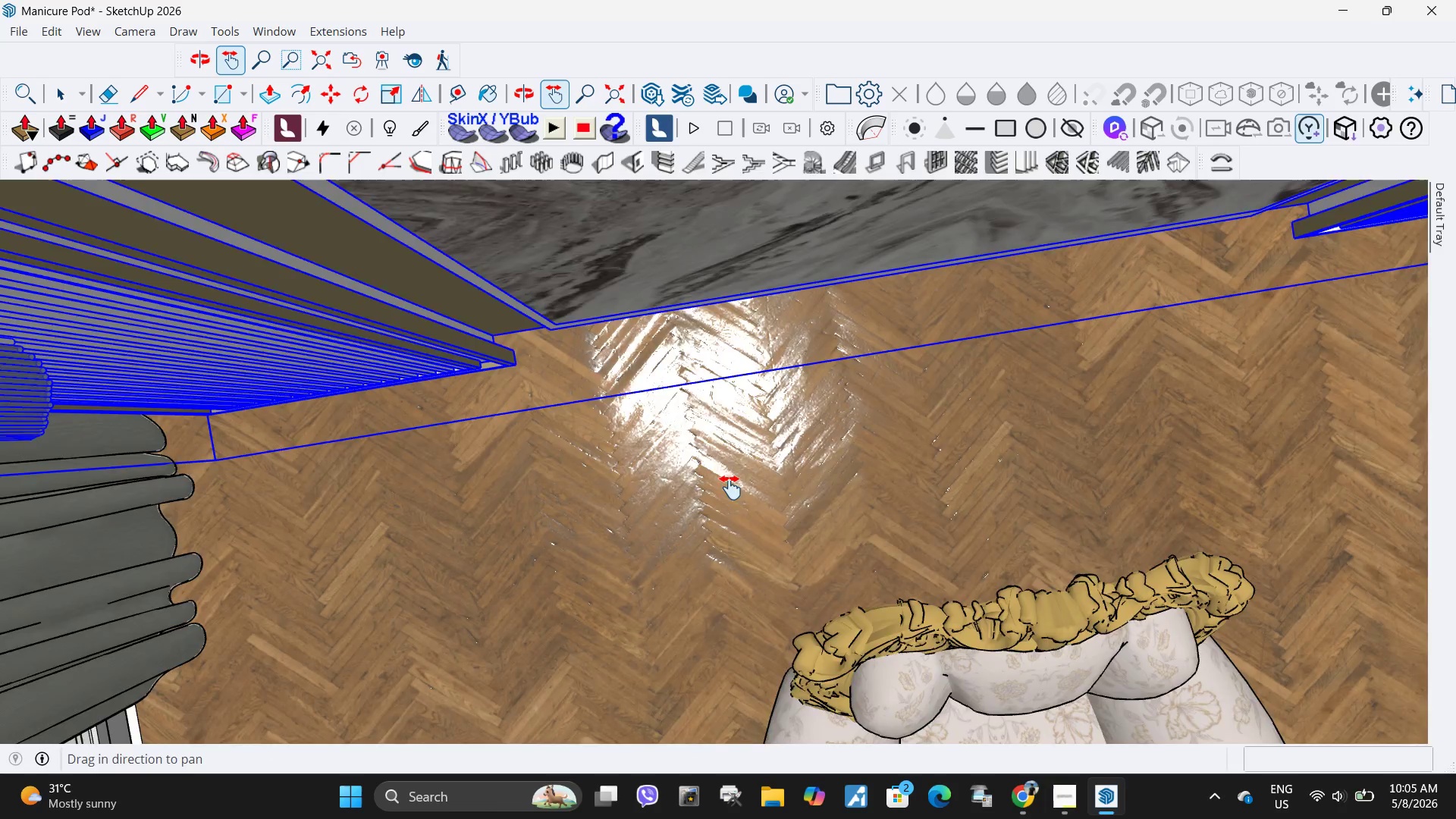 
left_click_drag(start_coordinate=[758, 554], to_coordinate=[632, 333])
 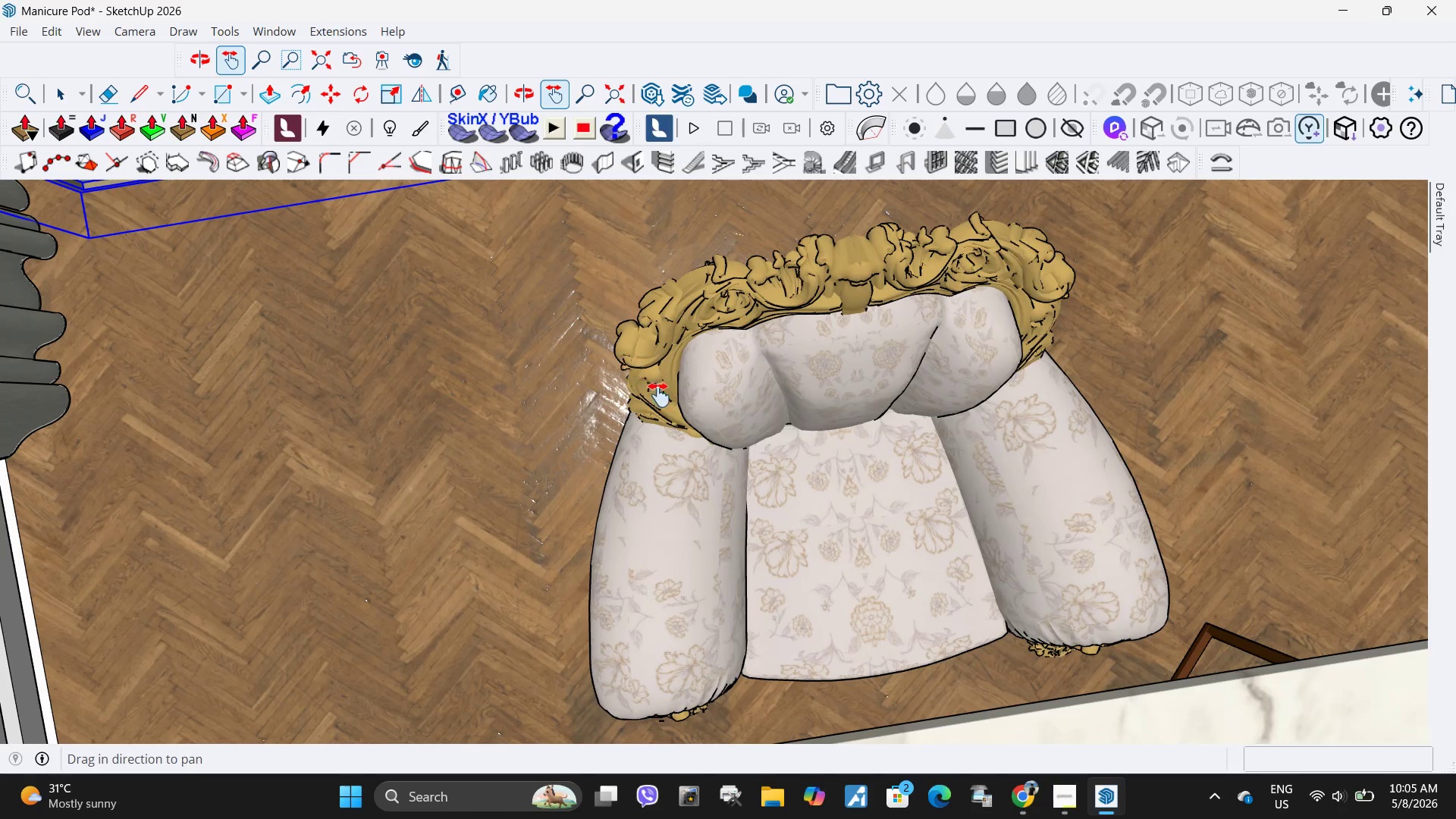 
scroll: coordinate [648, 482], scroll_direction: down, amount: 24.0
 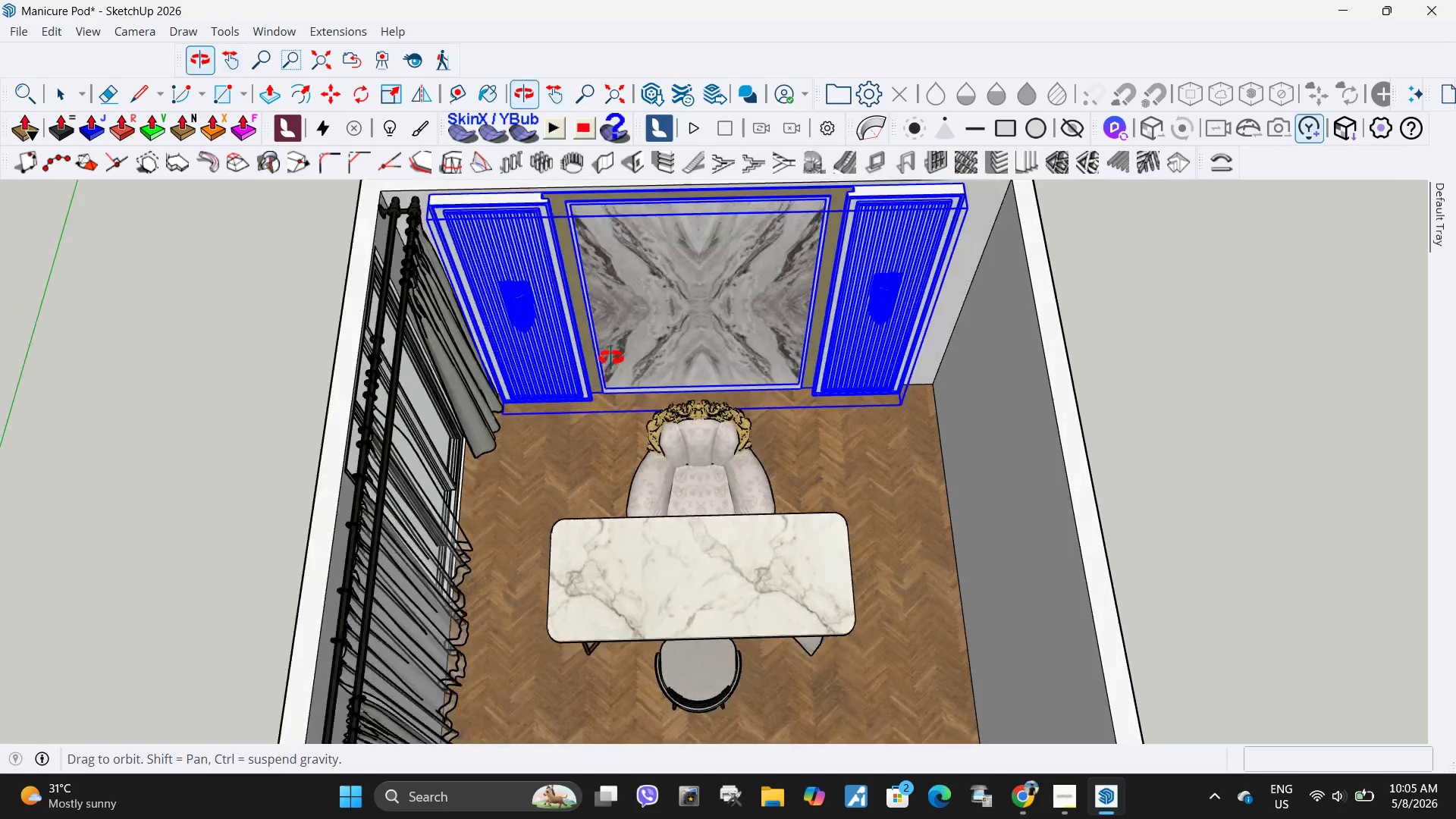 
key(Space)
 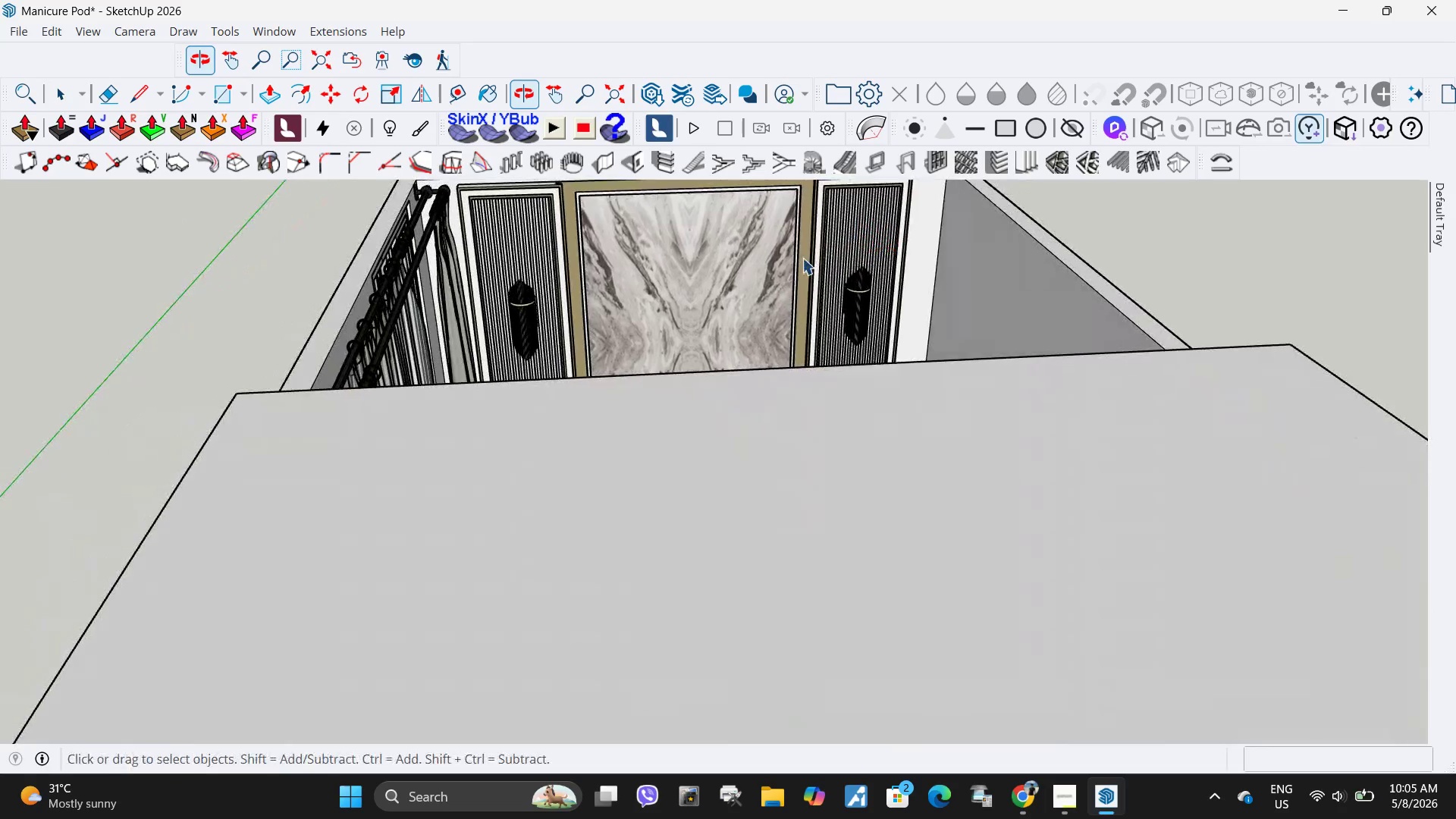 
key(H)
 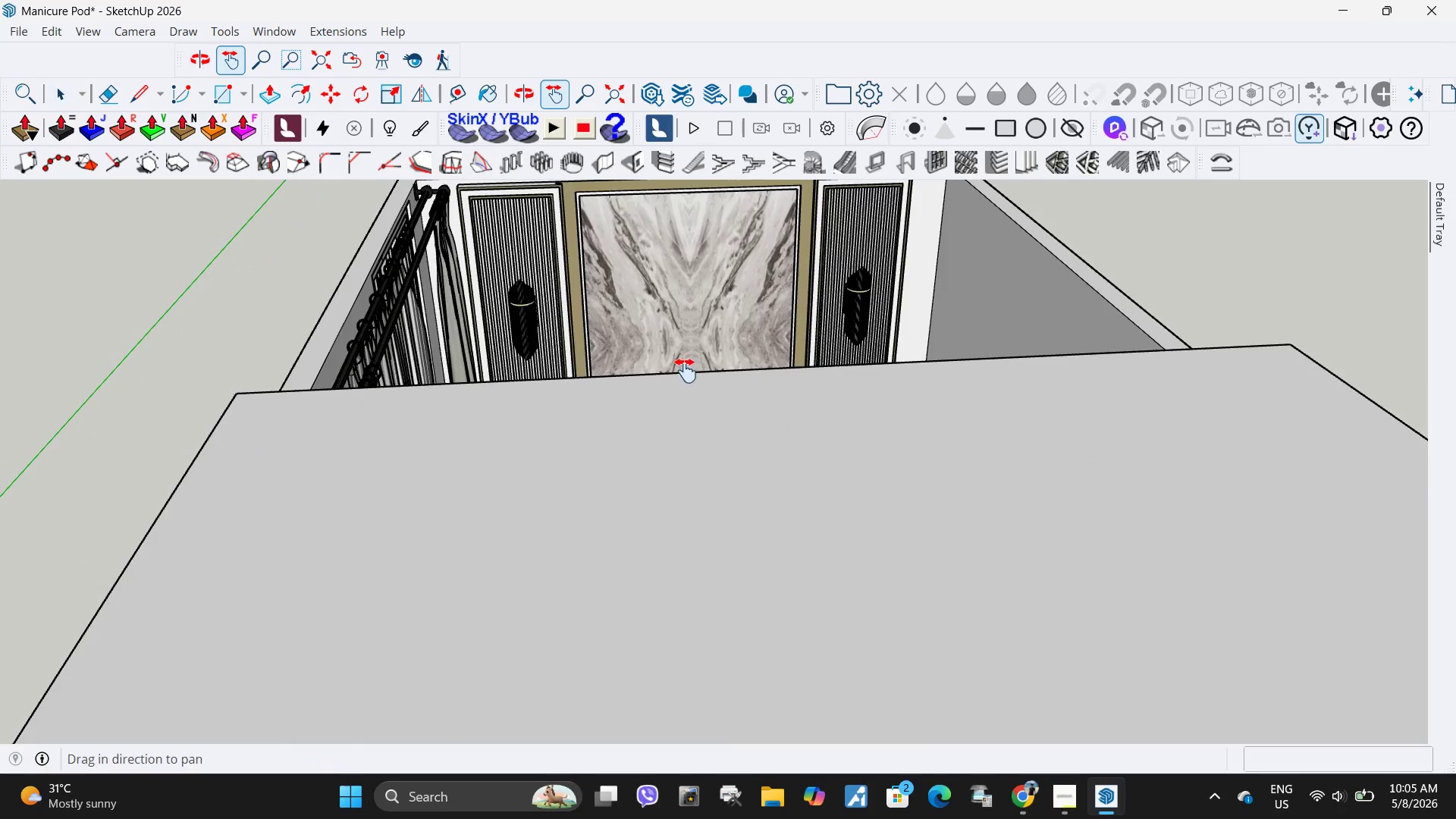 
scroll: coordinate [686, 371], scroll_direction: up, amount: 5.0
 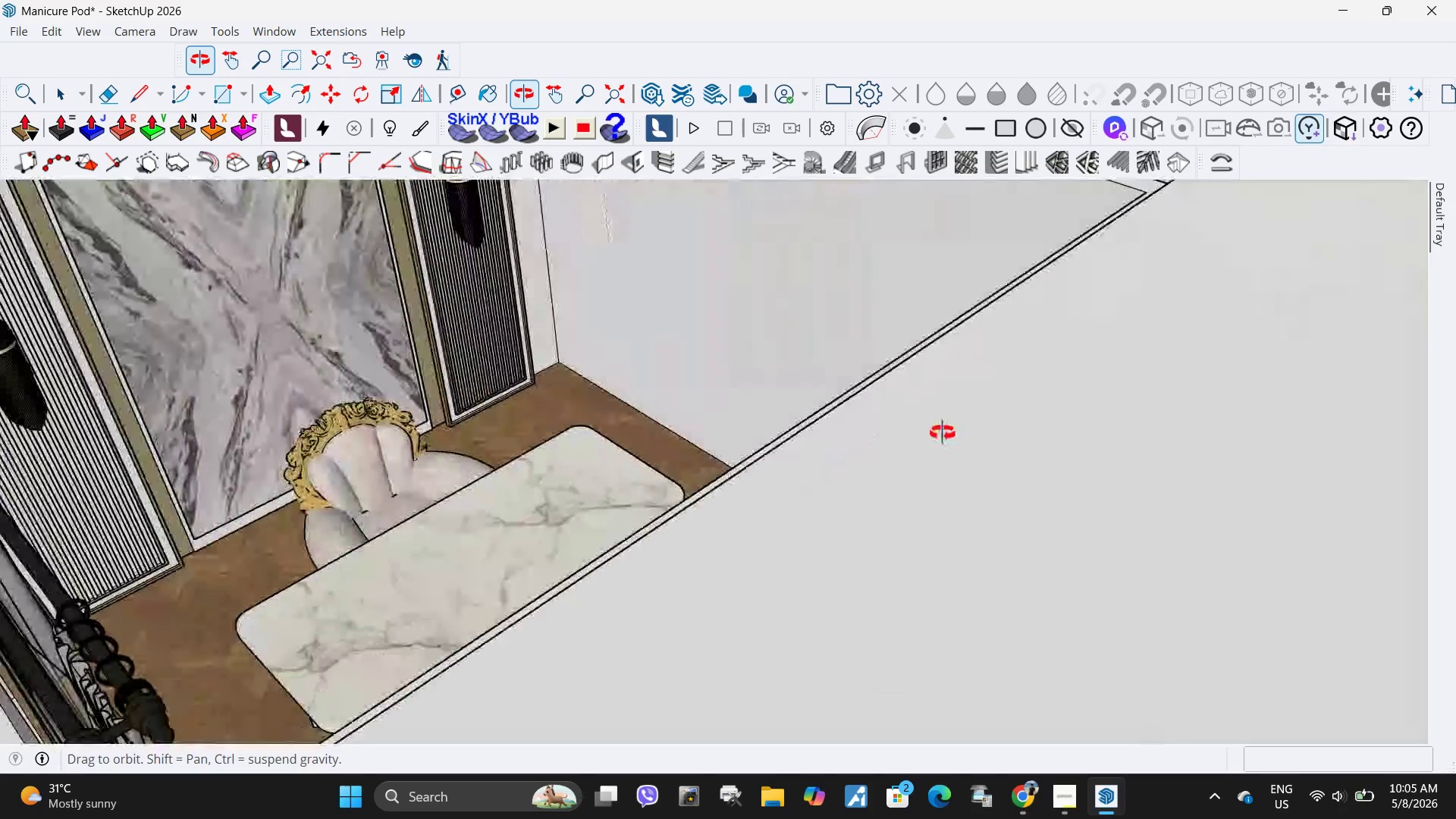 
left_click_drag(start_coordinate=[521, 406], to_coordinate=[776, 491])
 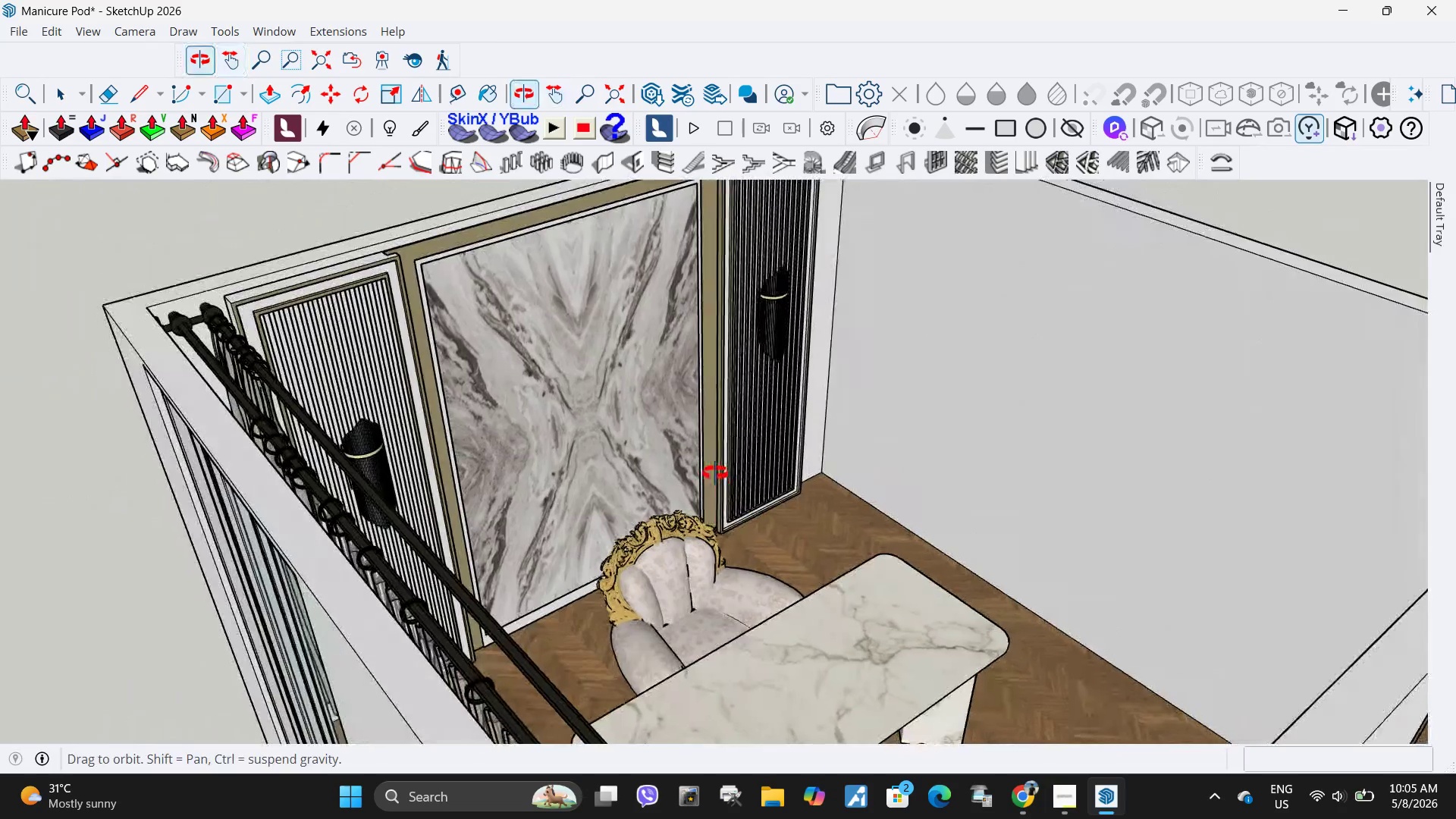 
scroll: coordinate [704, 360], scroll_direction: up, amount: 5.0
 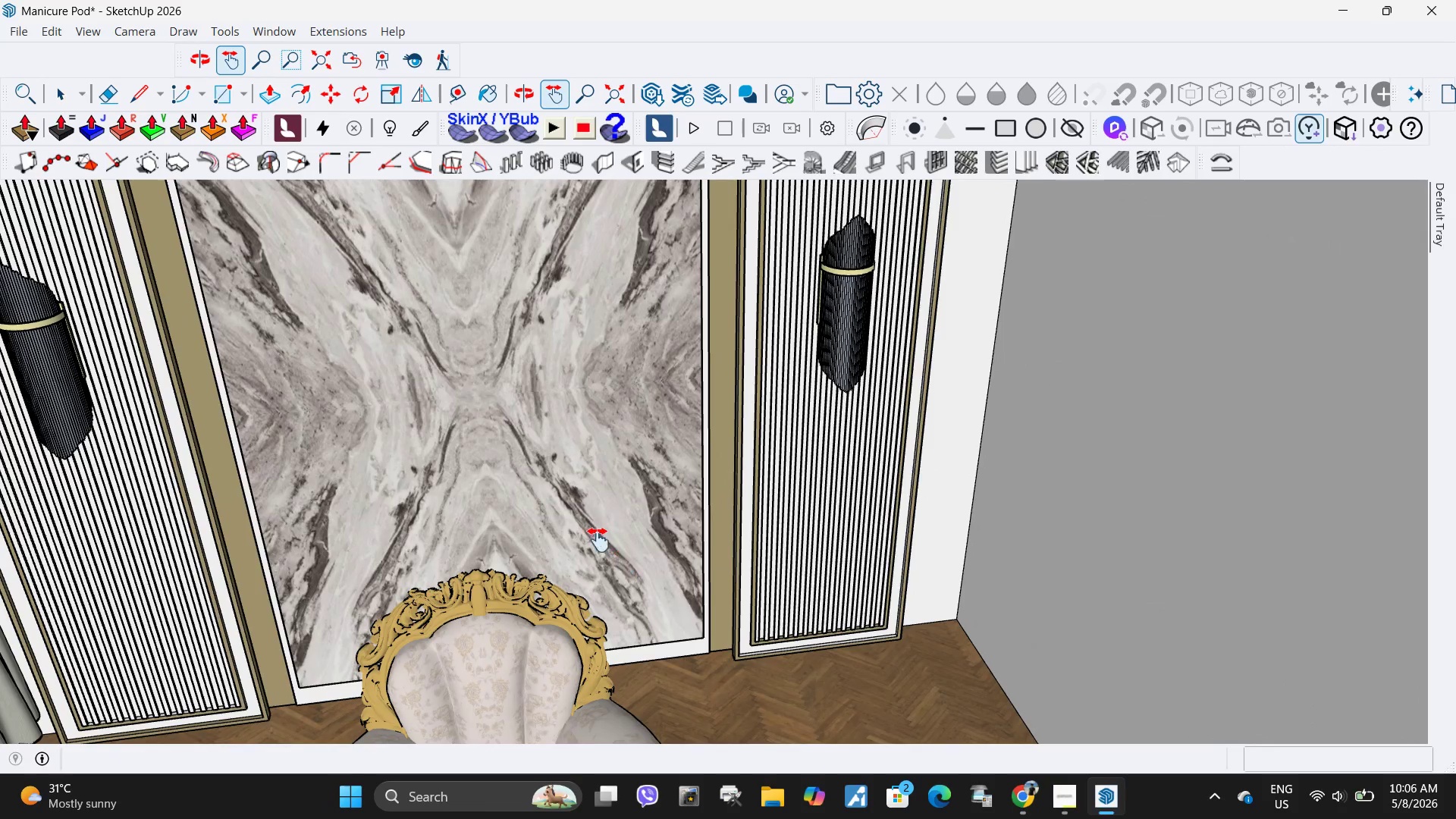 
left_click_drag(start_coordinate=[595, 331], to_coordinate=[643, 359])
 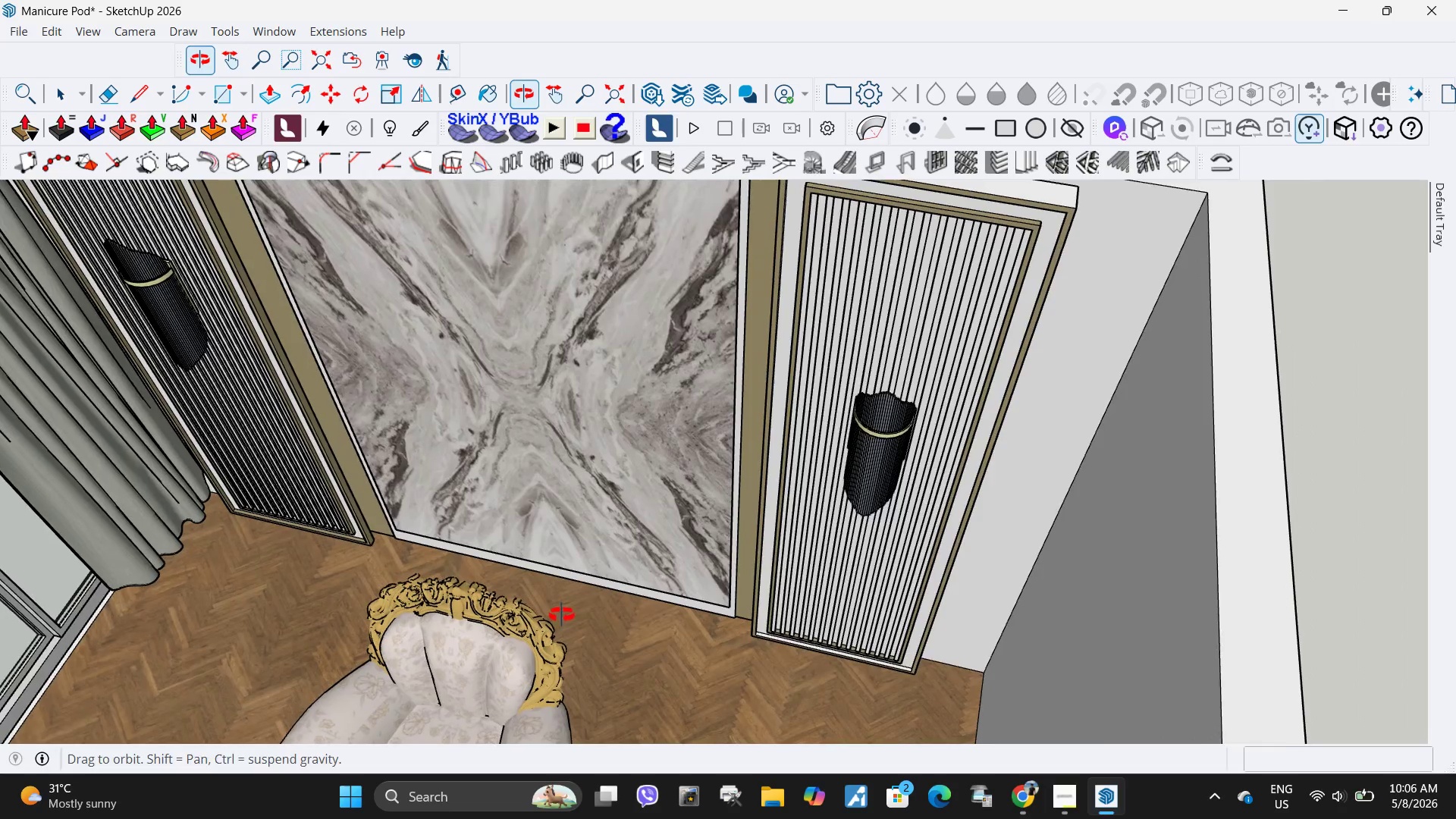 
key(Space)
 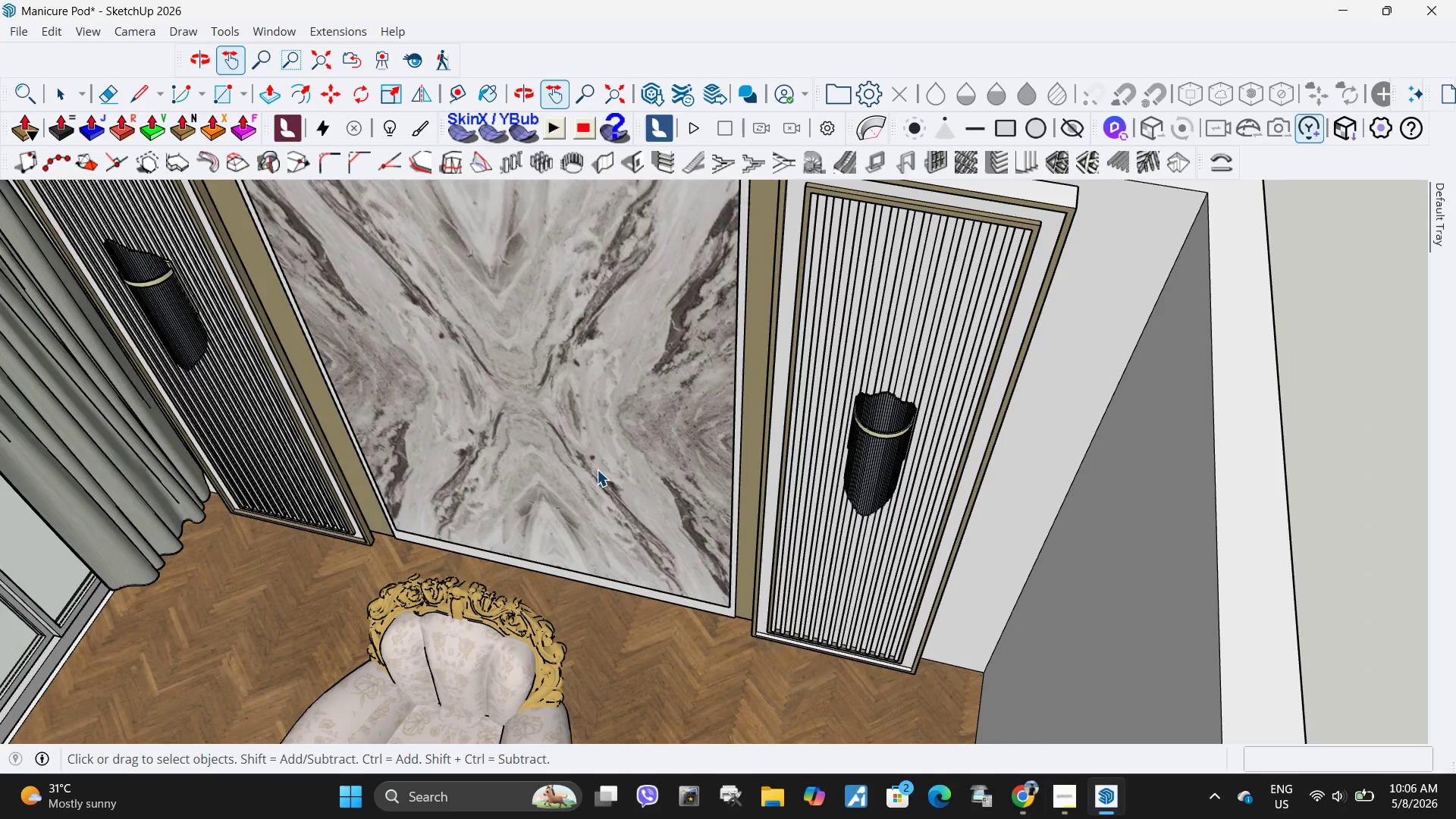 
left_click([597, 469])
 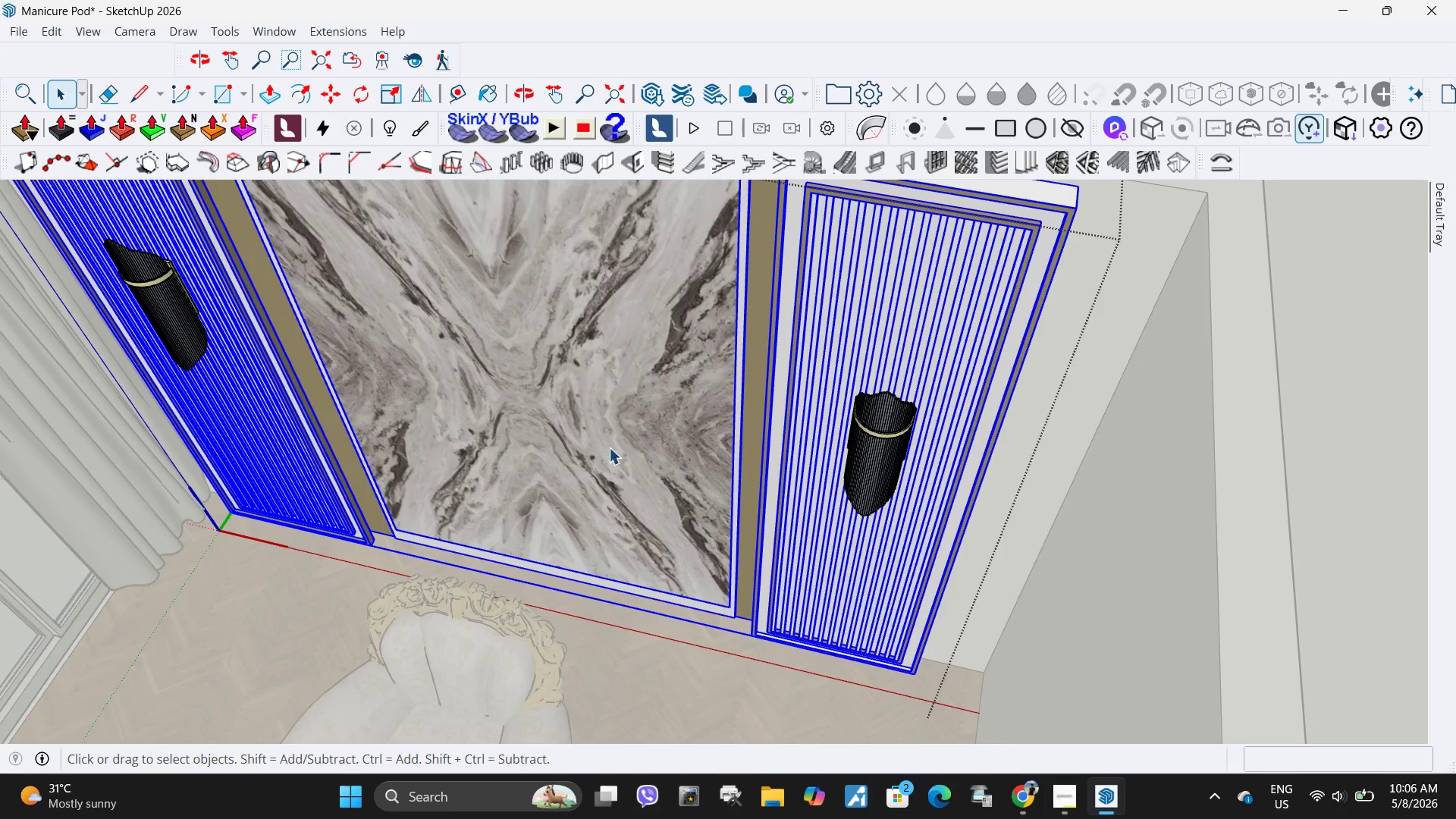 
double_click([604, 447])
 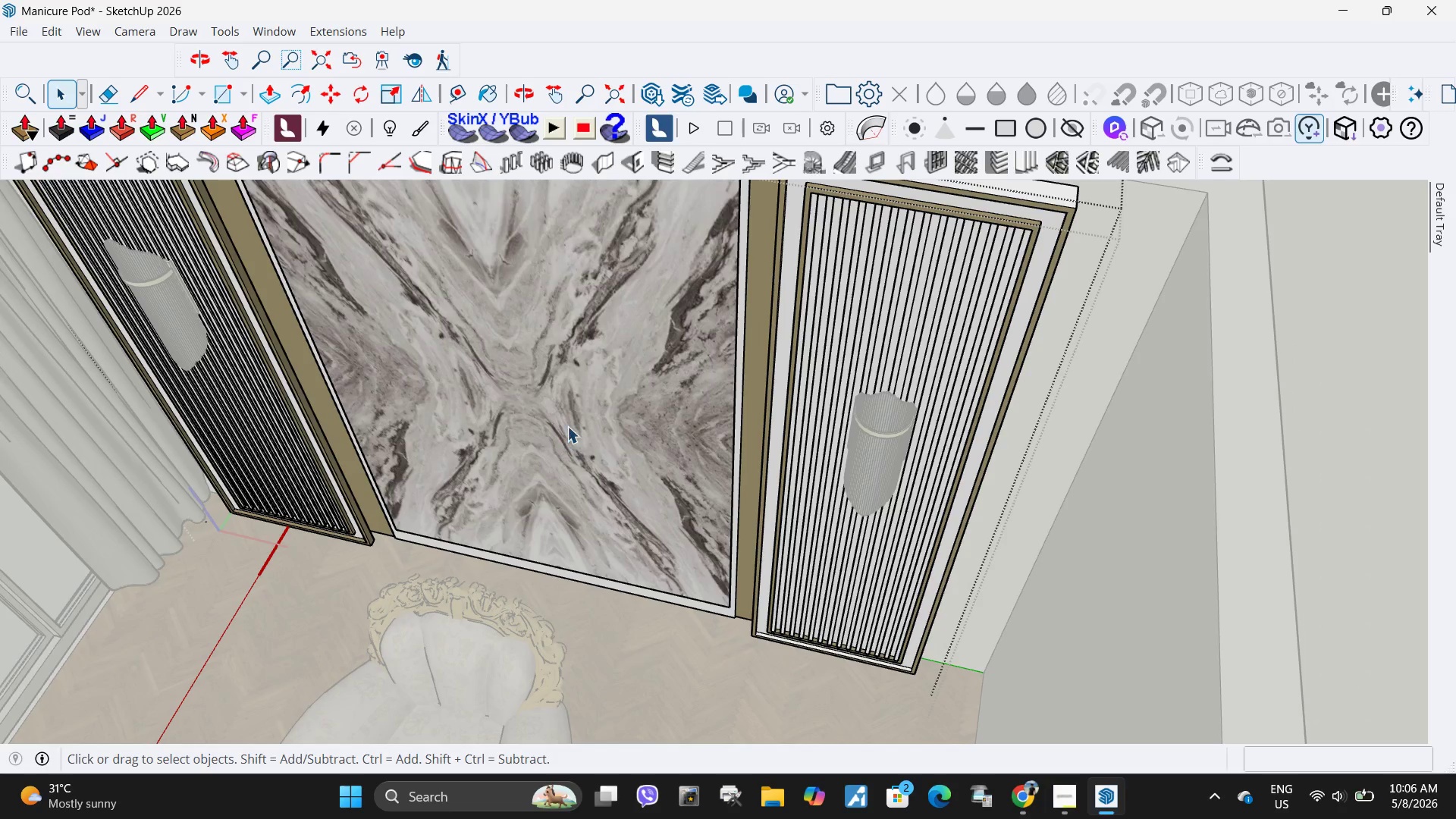 
triple_click([567, 426])
 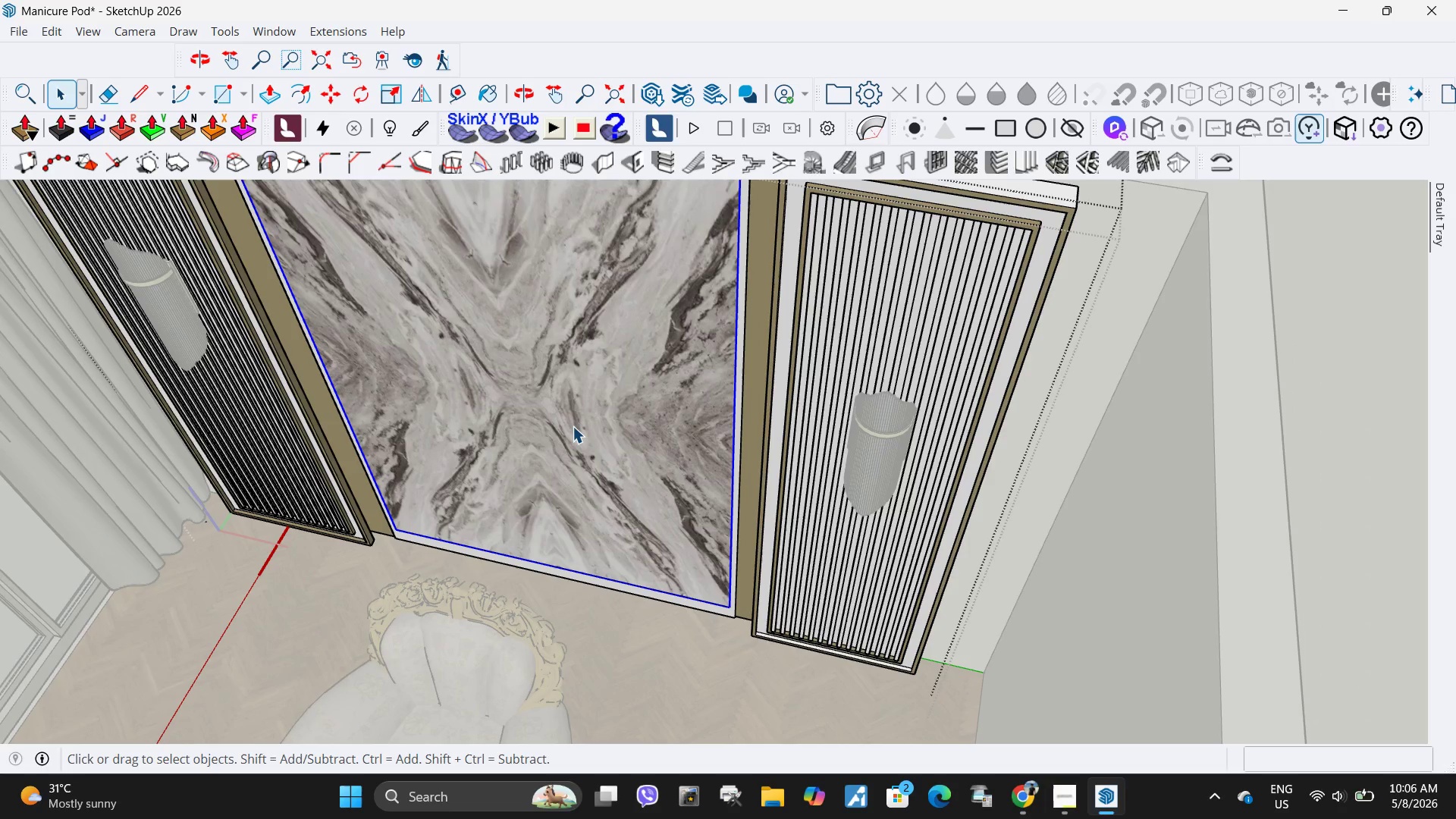 
double_click([573, 426])
 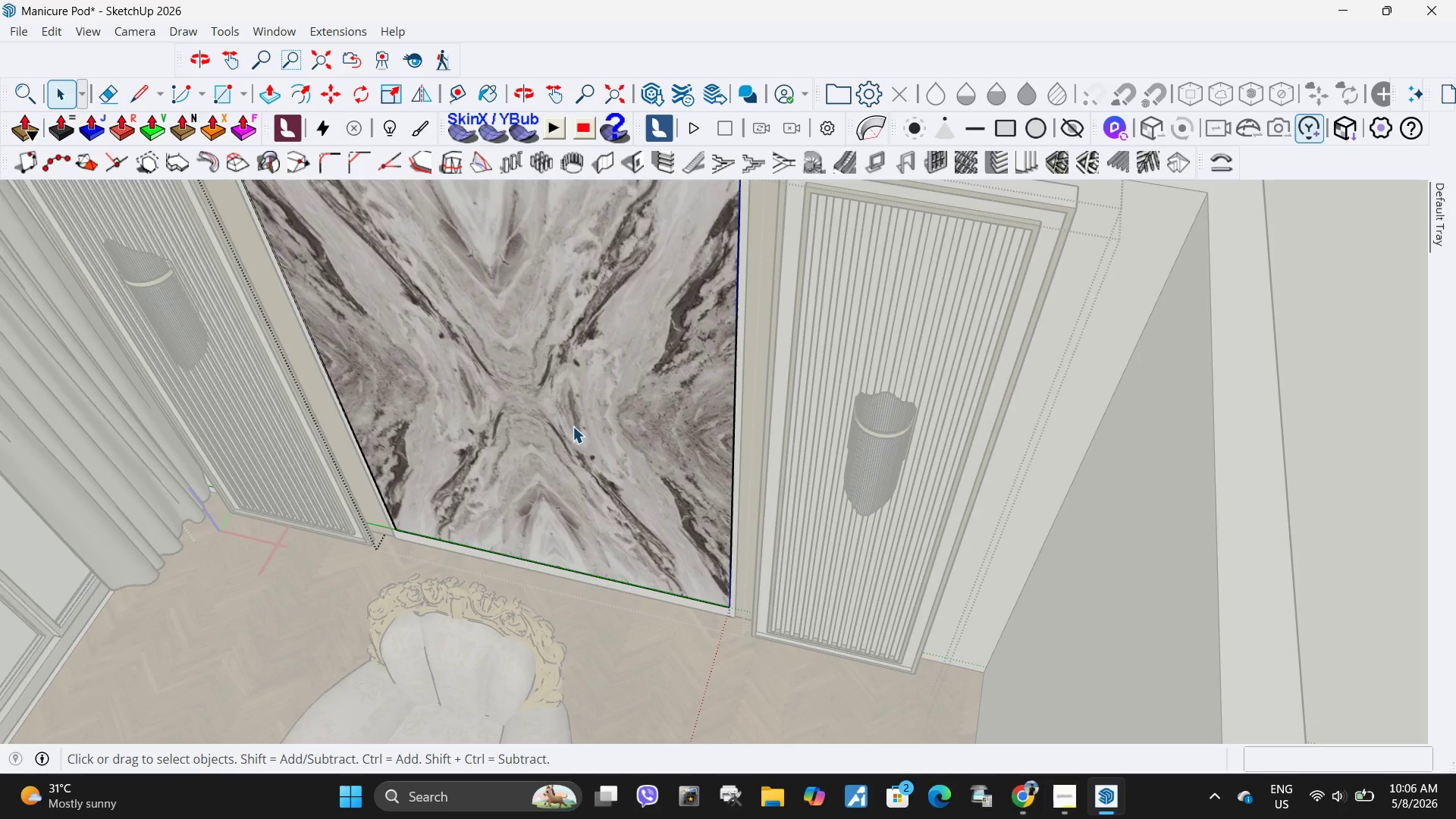 
triple_click([573, 426])
 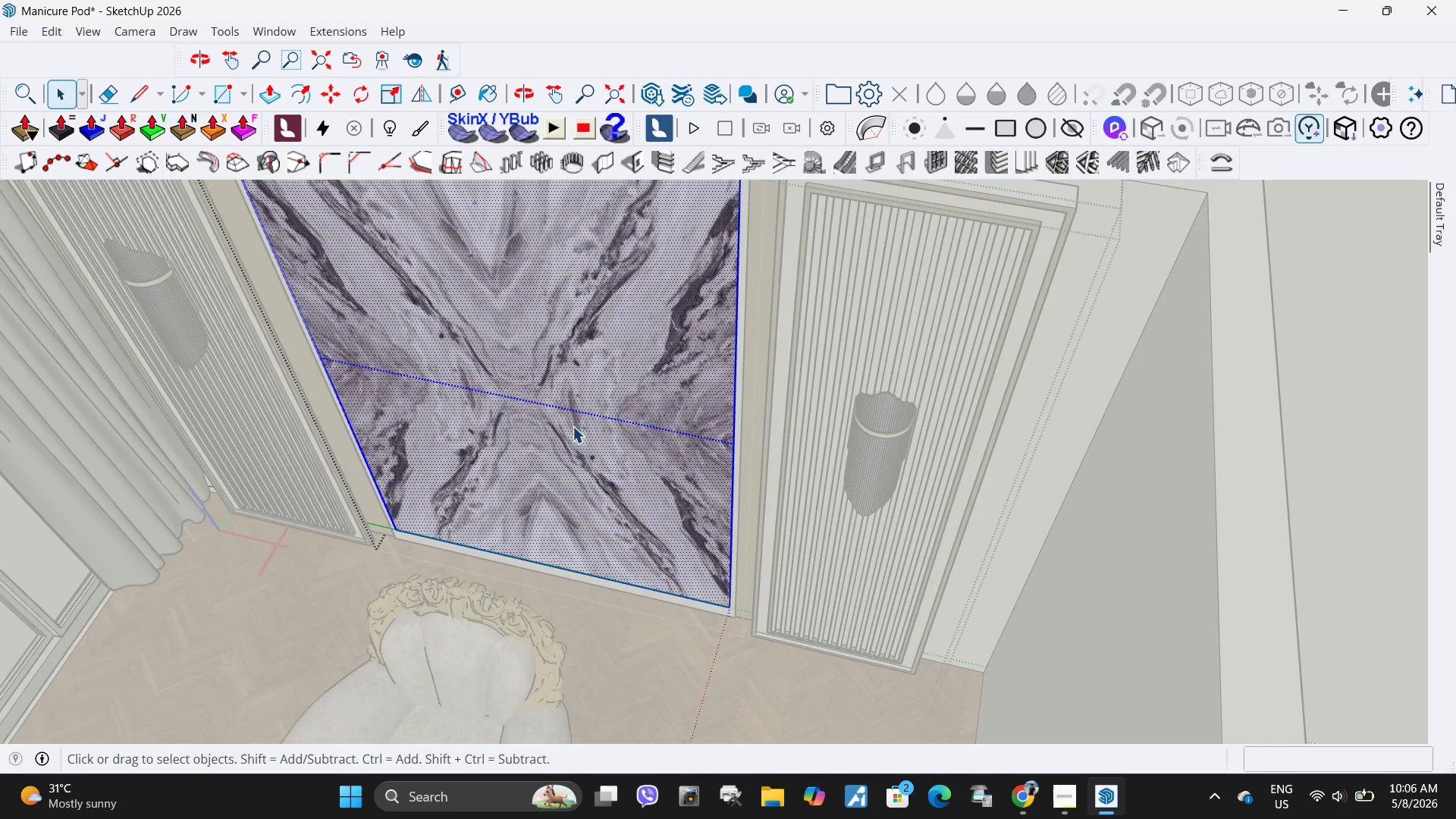 
key(H)
 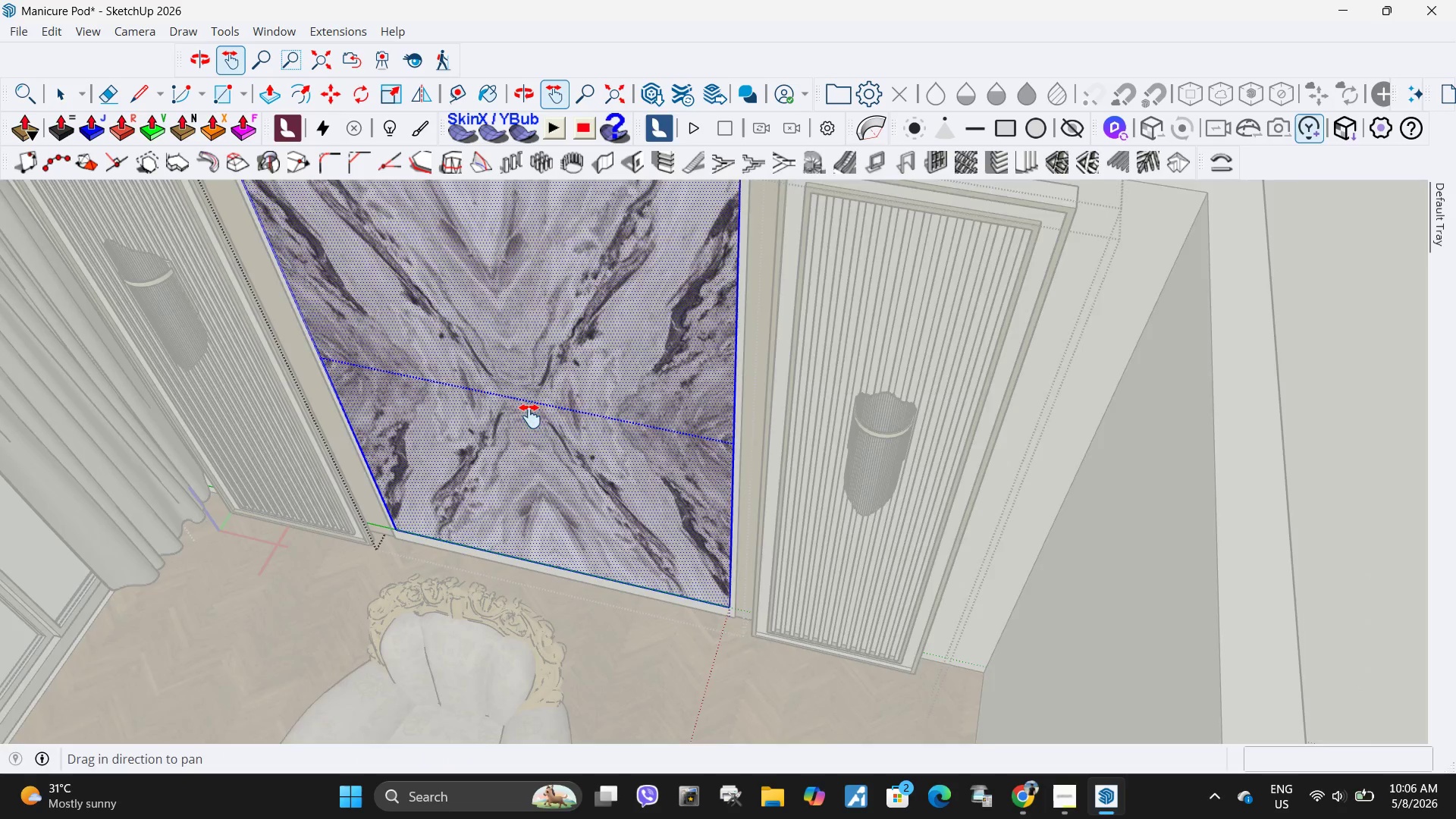 
left_click_drag(start_coordinate=[517, 393], to_coordinate=[677, 554])
 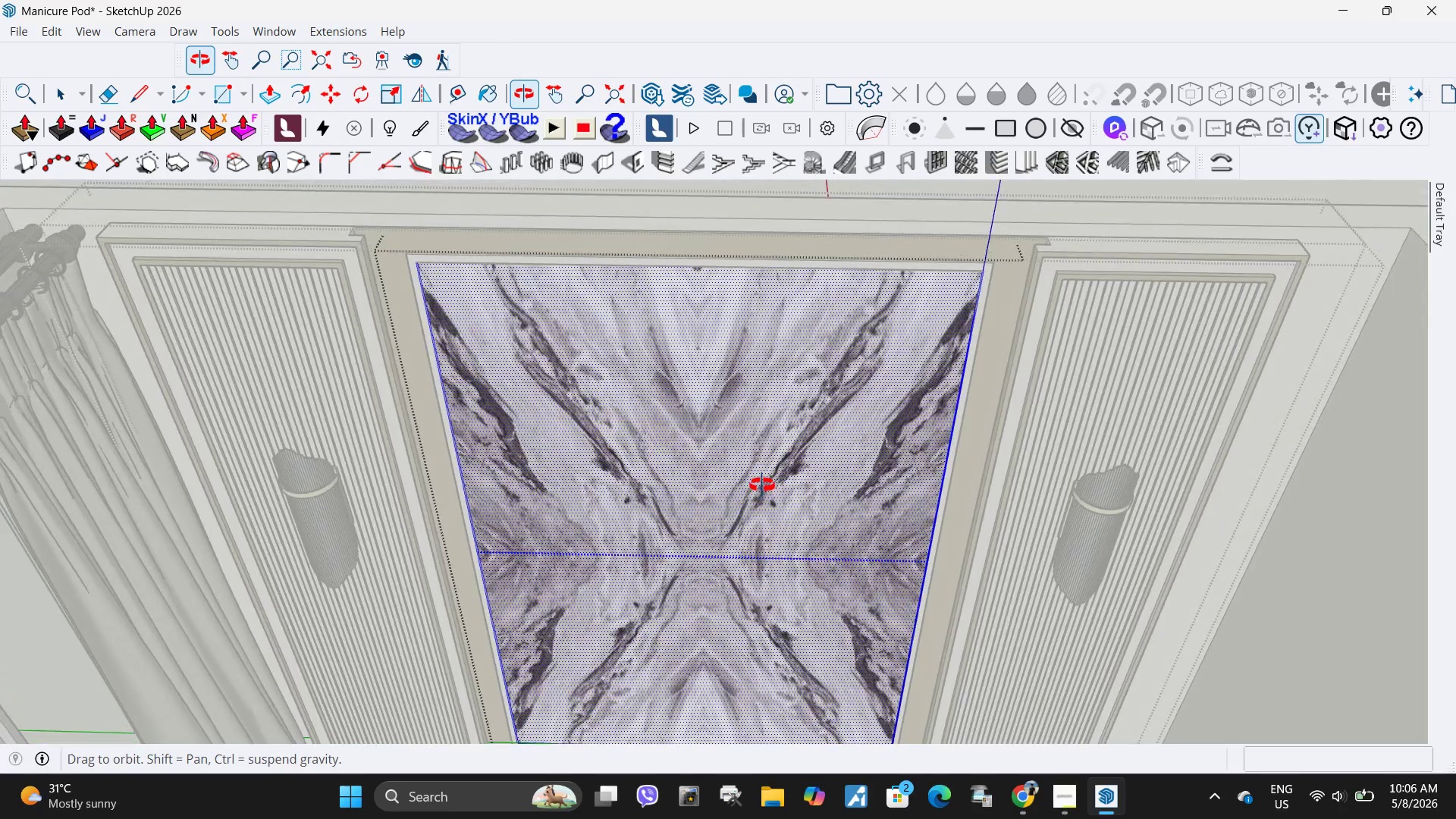 
scroll: coordinate [678, 346], scroll_direction: down, amount: 3.0
 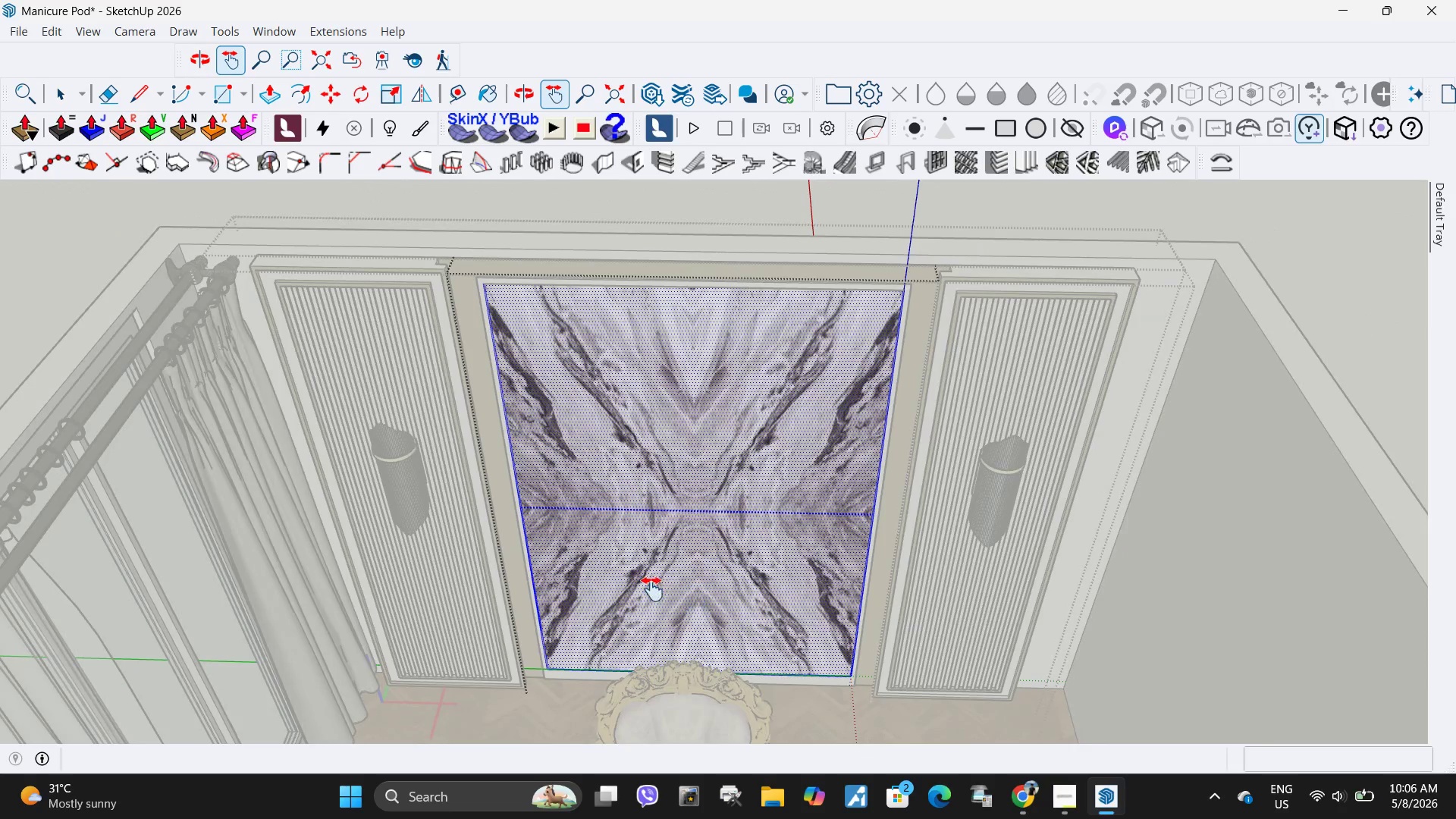 
scroll: coordinate [652, 581], scroll_direction: up, amount: 3.0
 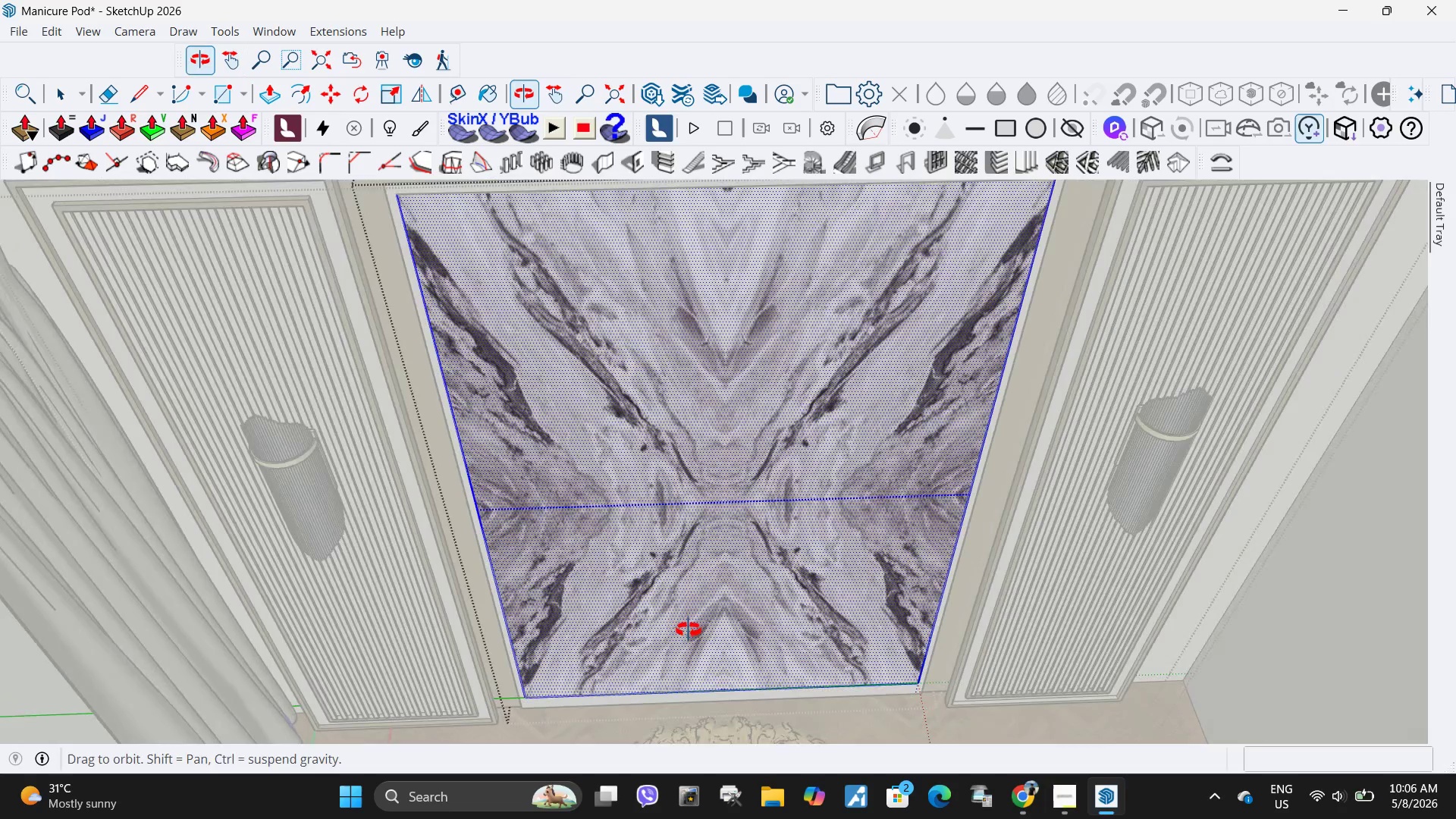 
key(L)
 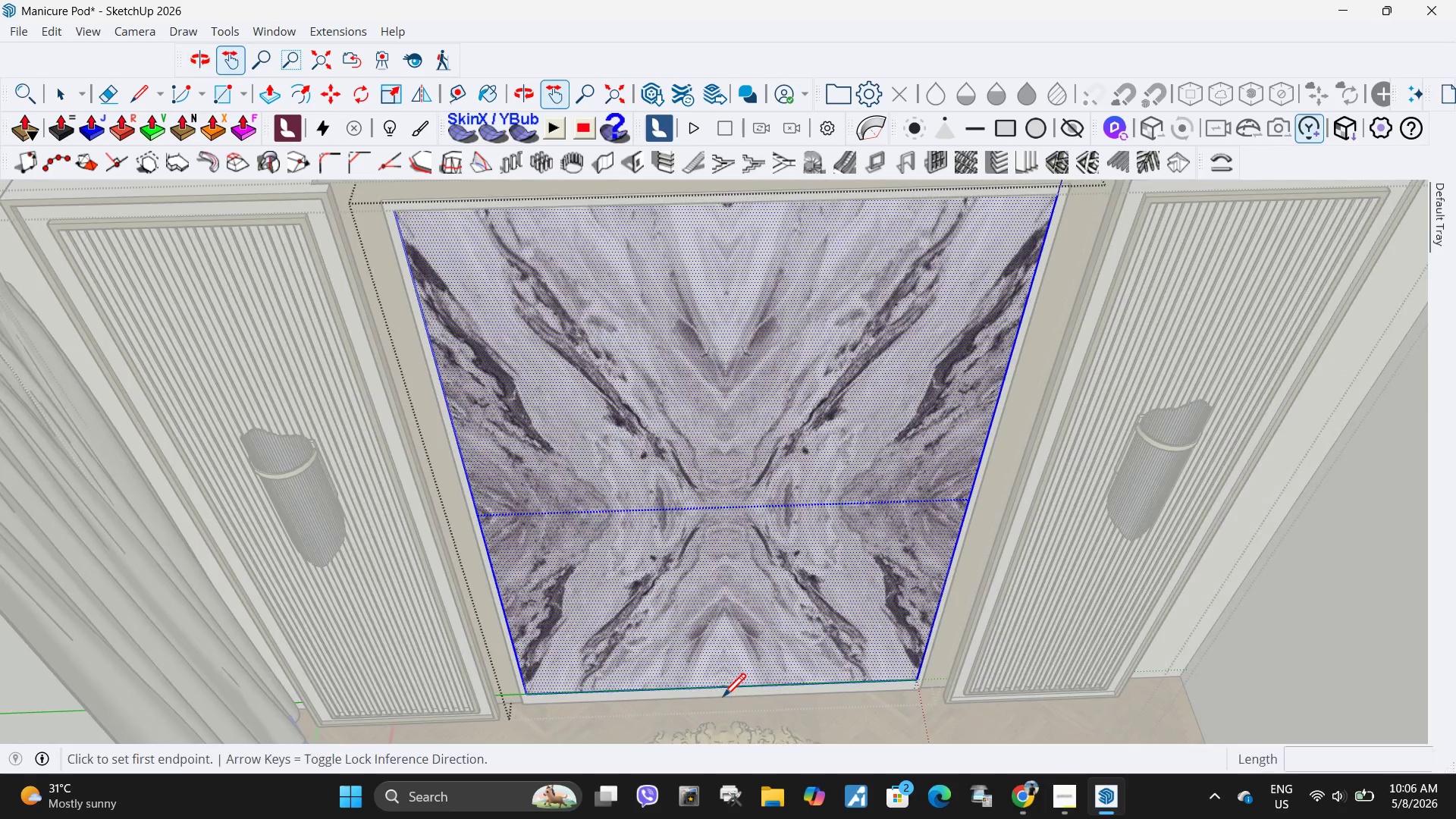 
scroll: coordinate [726, 692], scroll_direction: up, amount: 4.0
 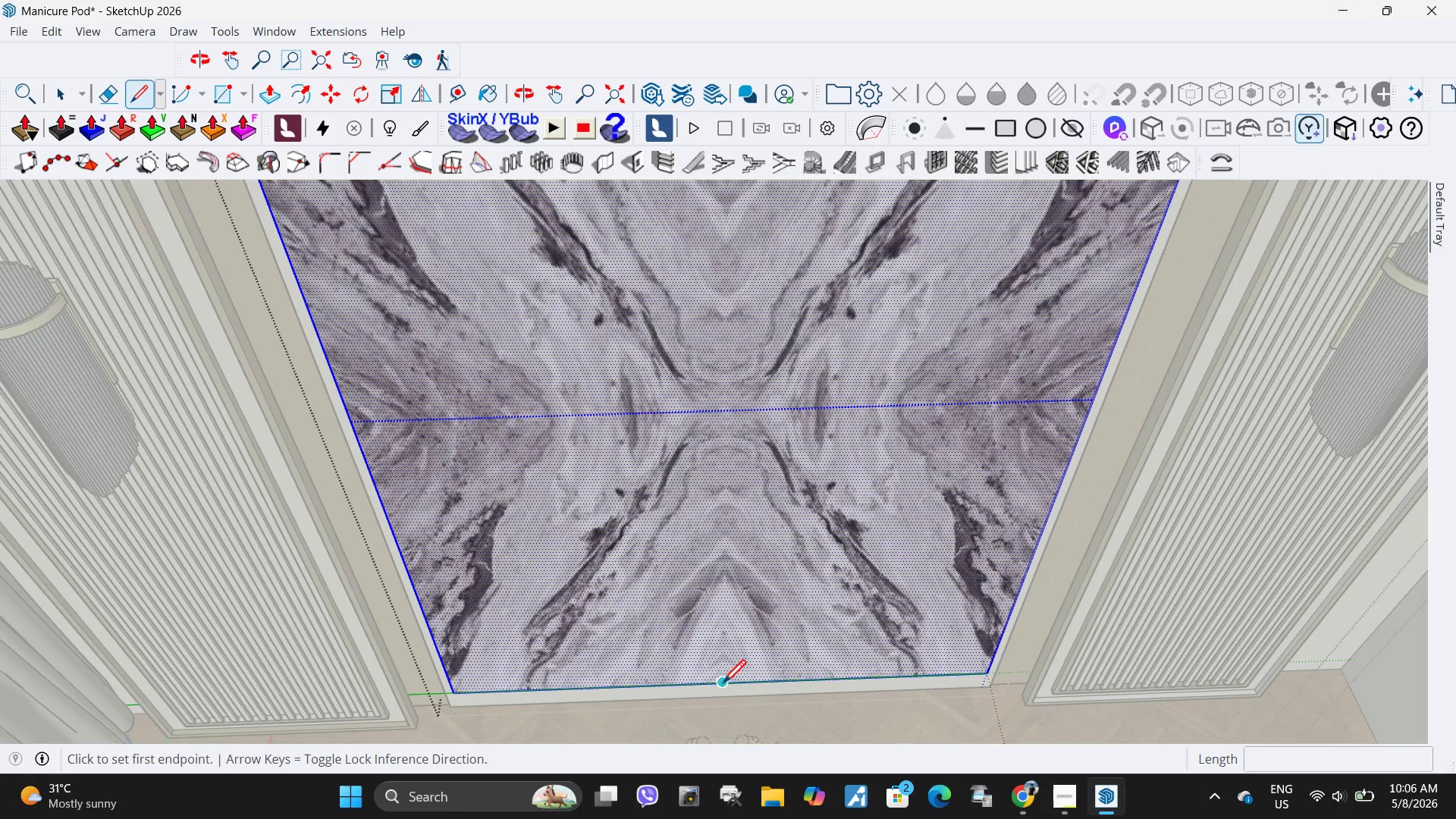 
scroll: coordinate [718, 686], scroll_direction: down, amount: 7.0
 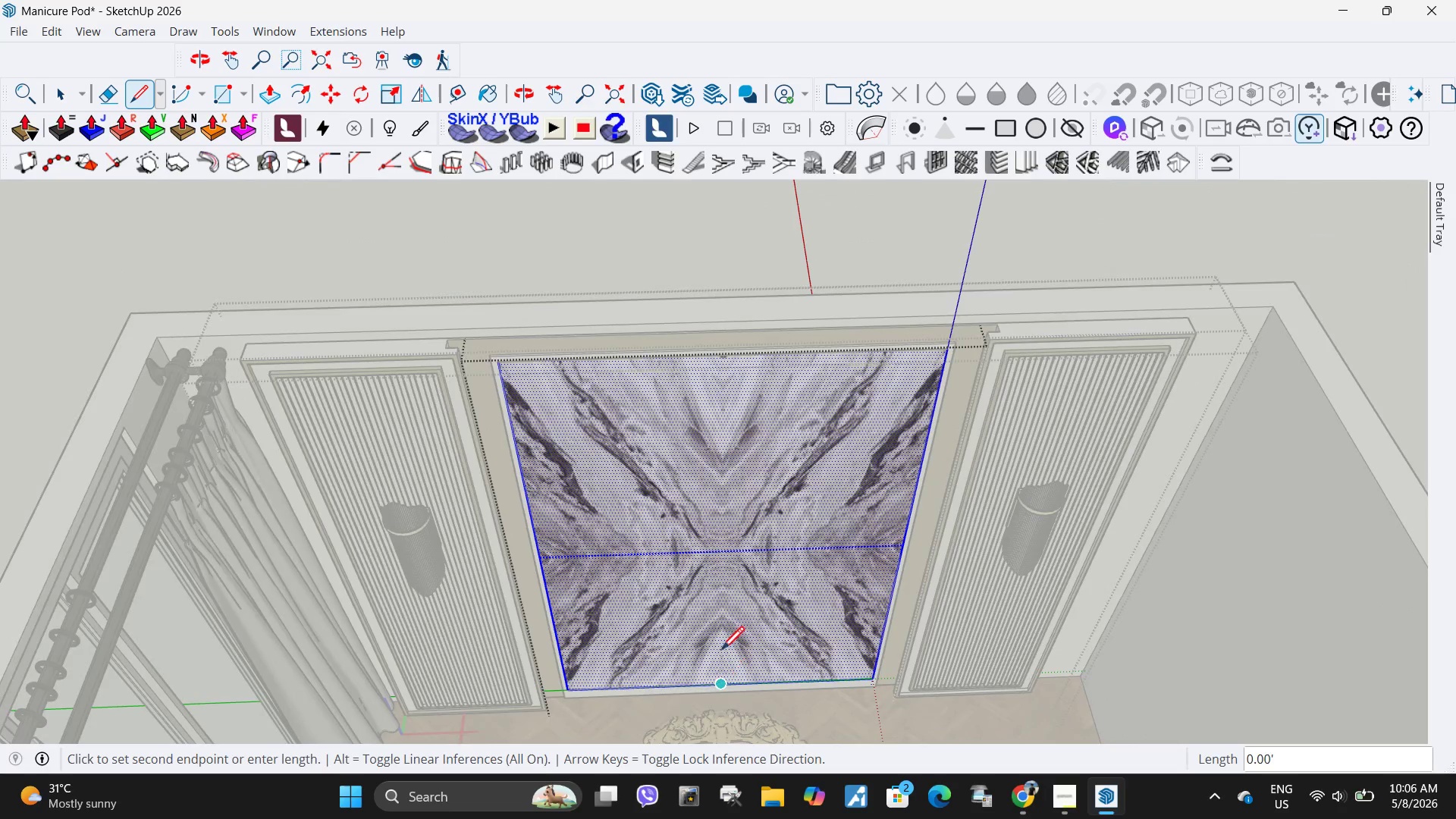 
mouse_move([723, 469])
 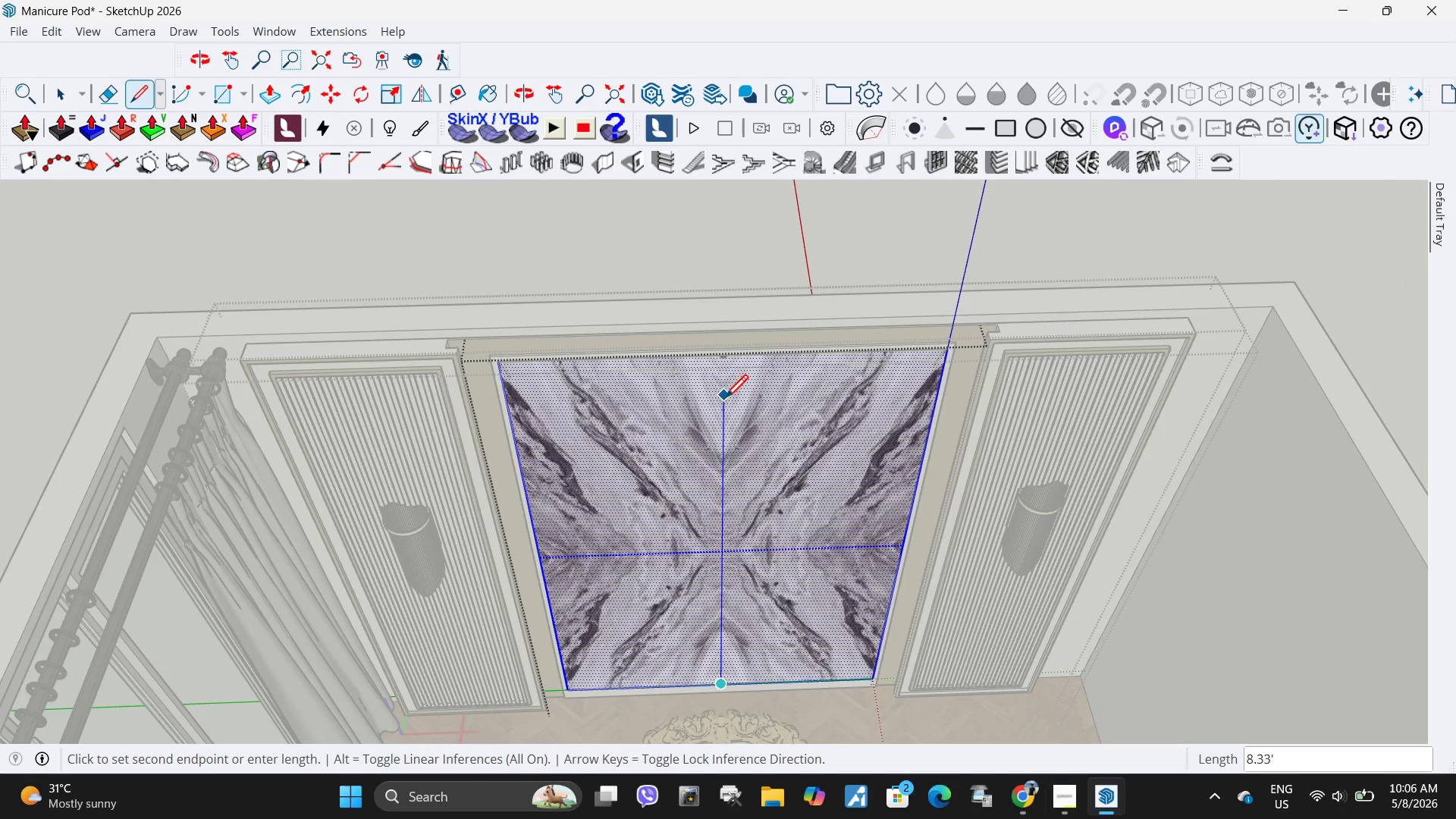 
left_click([720, 409])
 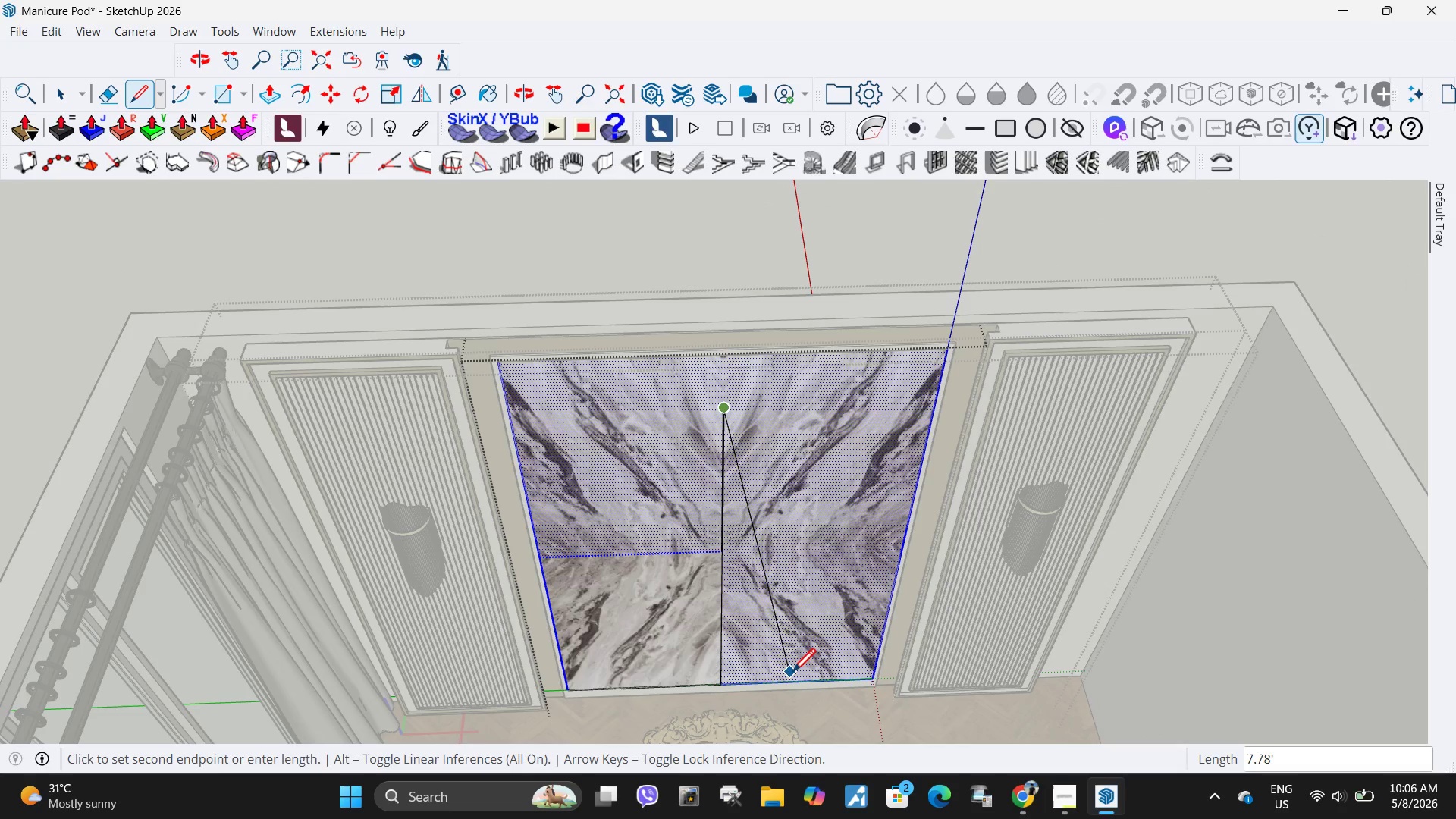 
key(Escape)
 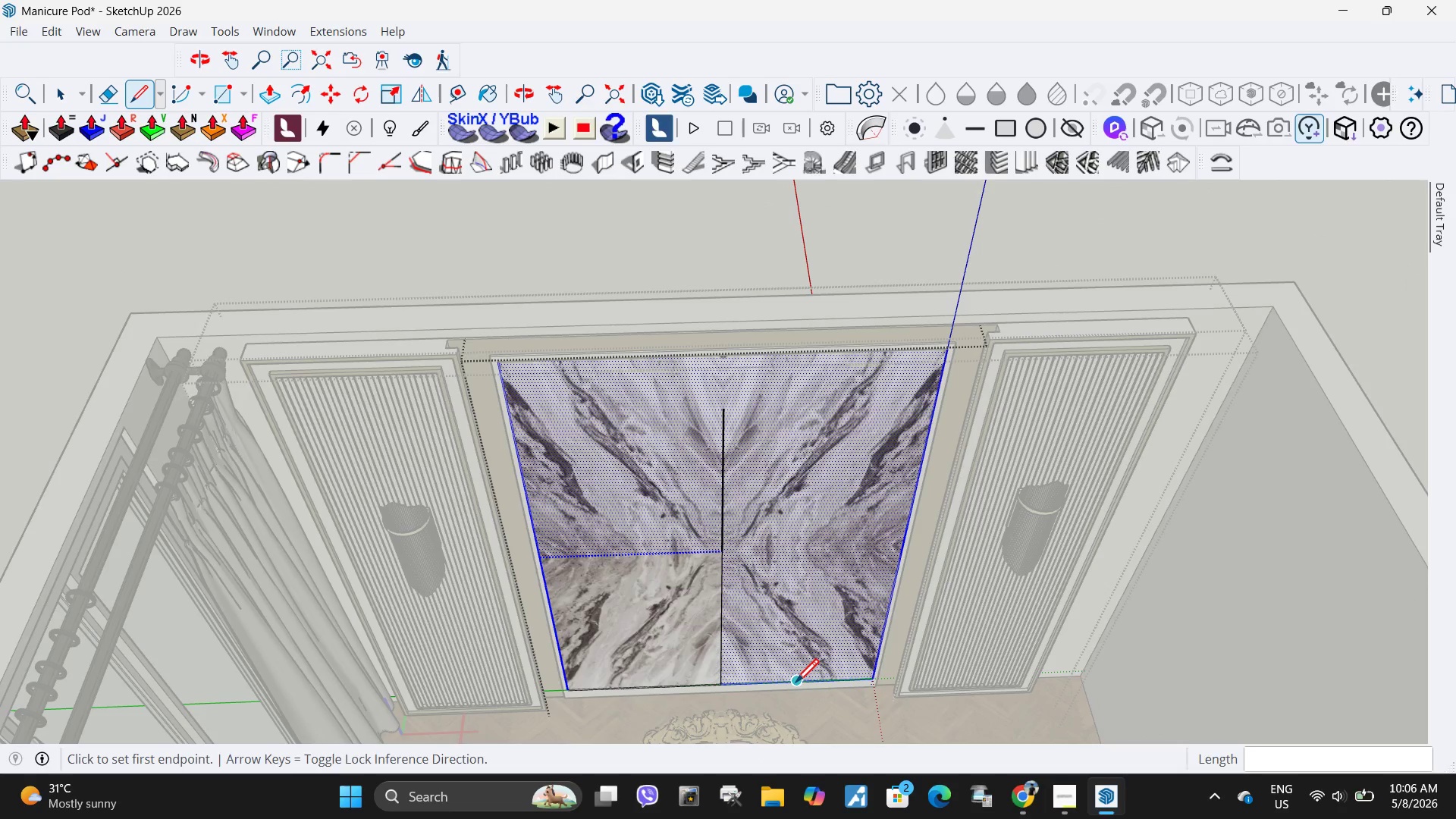 
left_click([795, 685])
 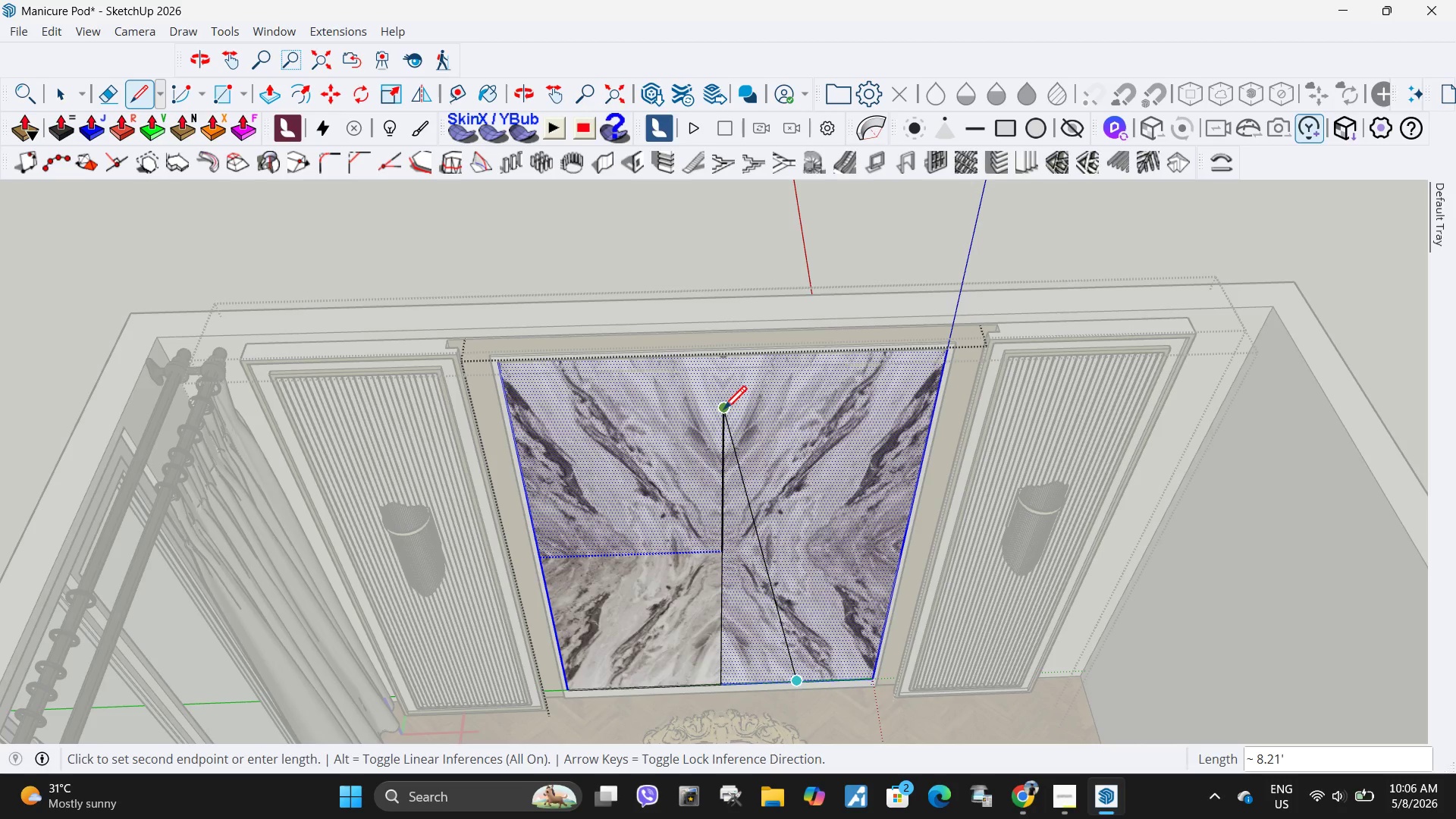 
left_click([829, 402])
 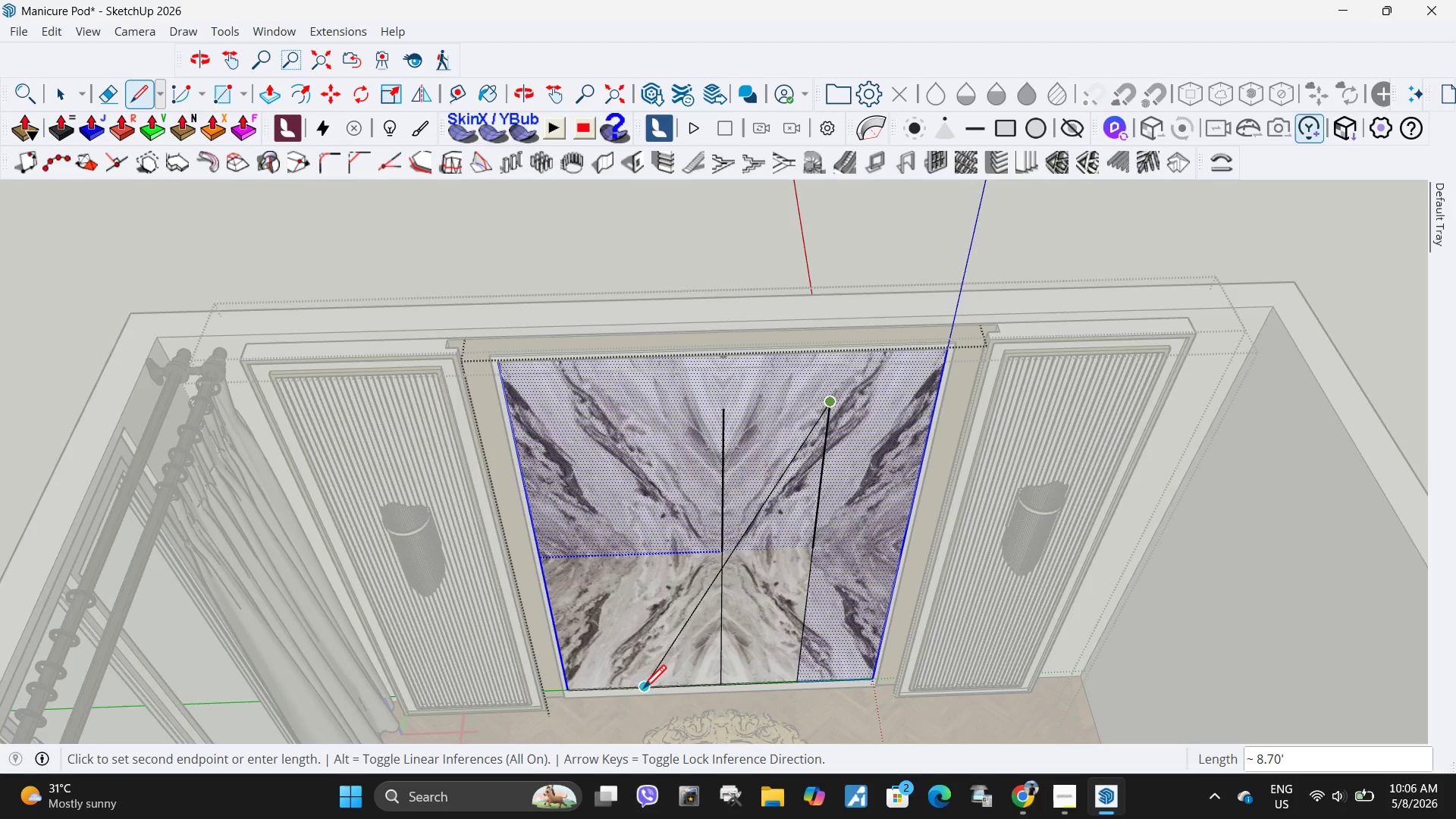 
left_click([643, 691])
 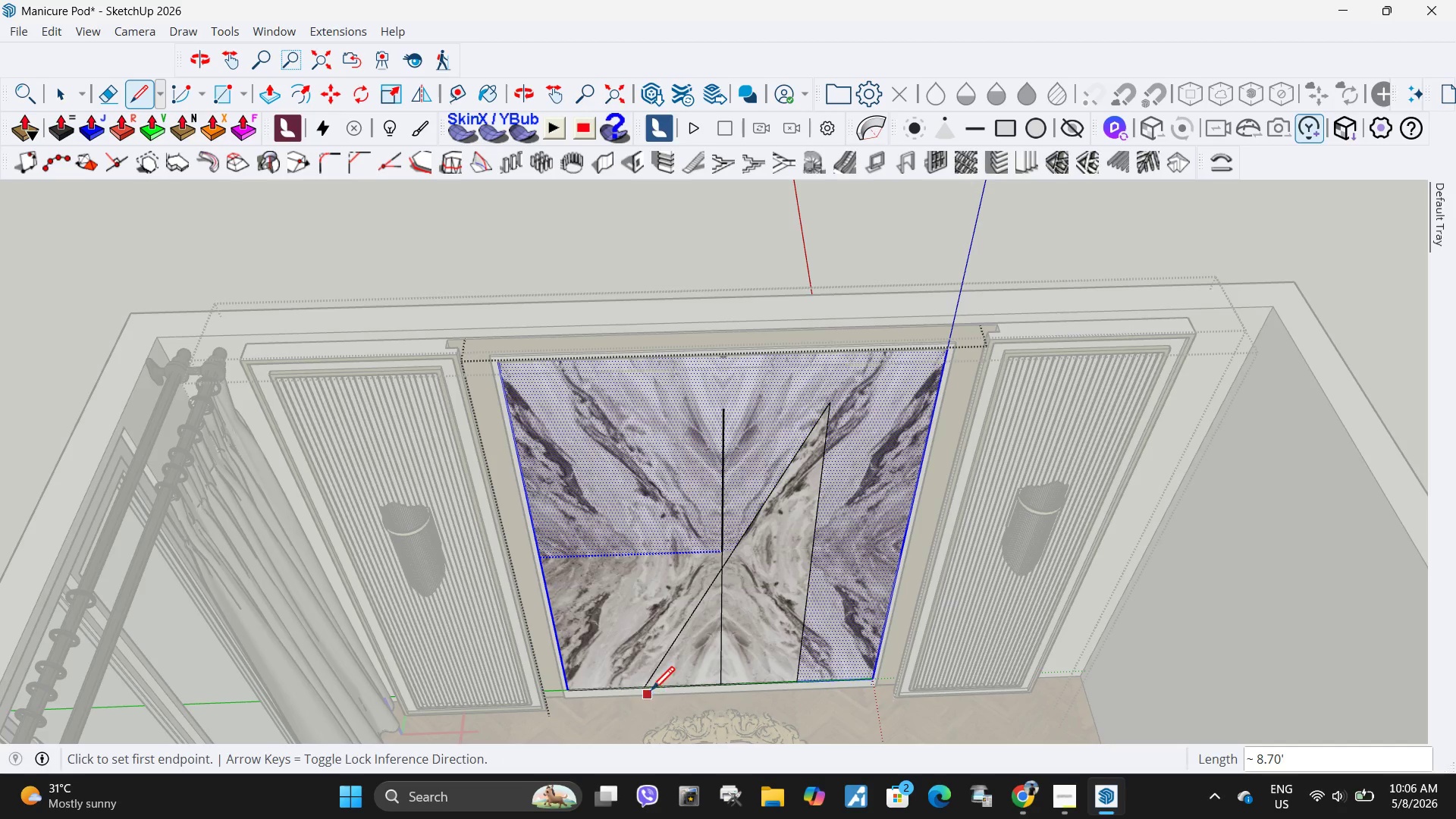 
key(Control+ControlLeft)
 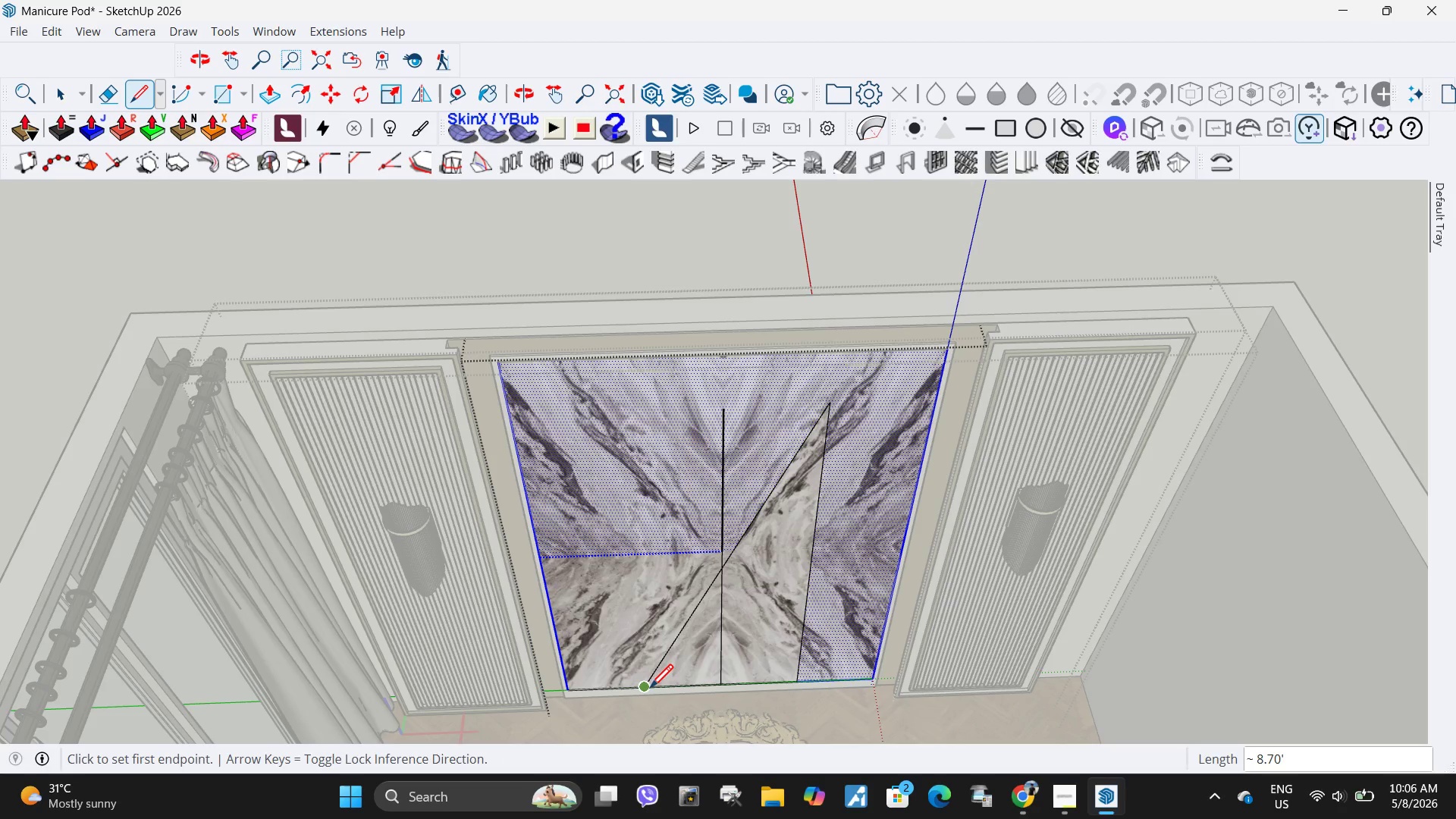 
key(Control+Z)
 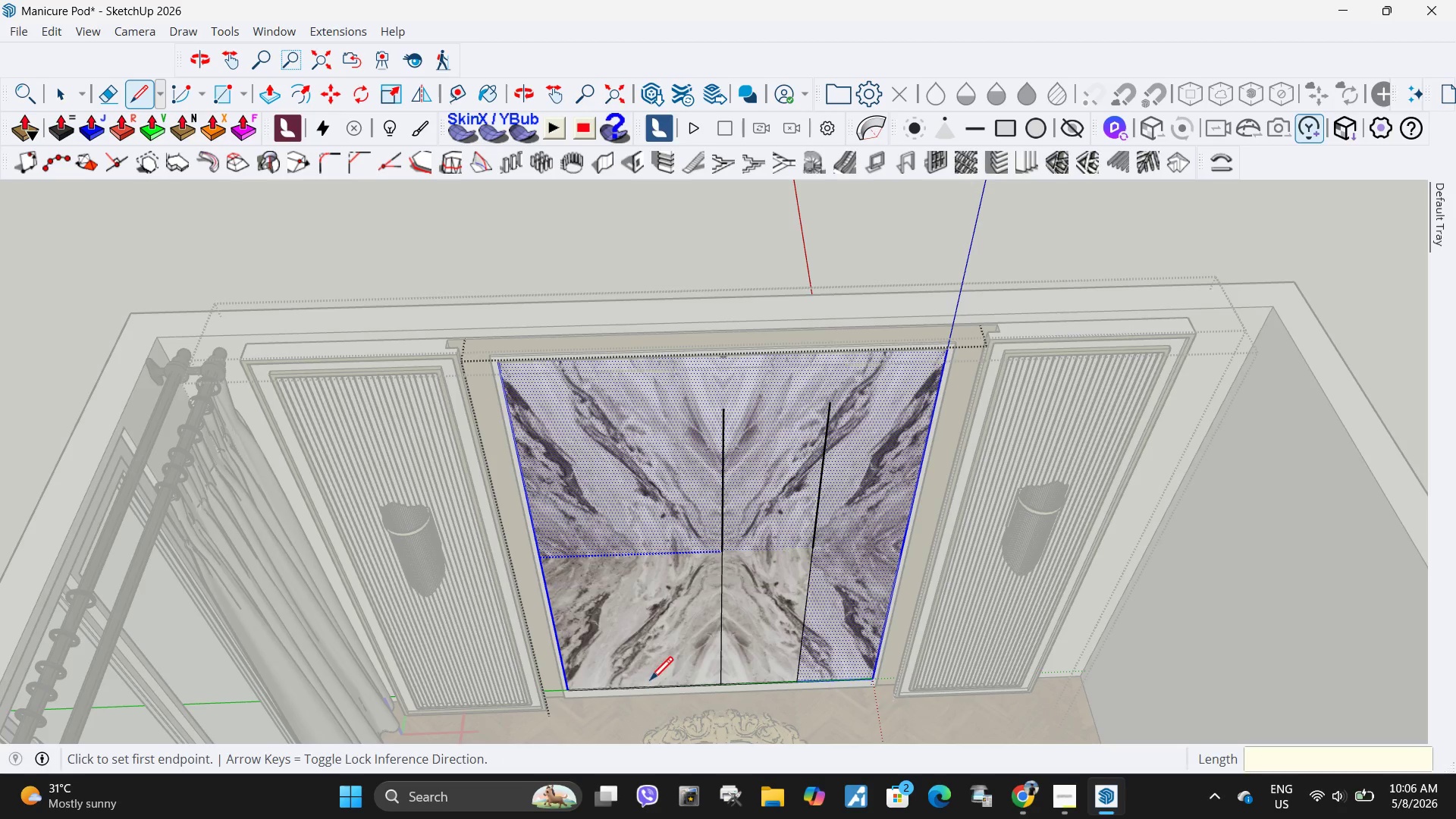 
key(Space)
 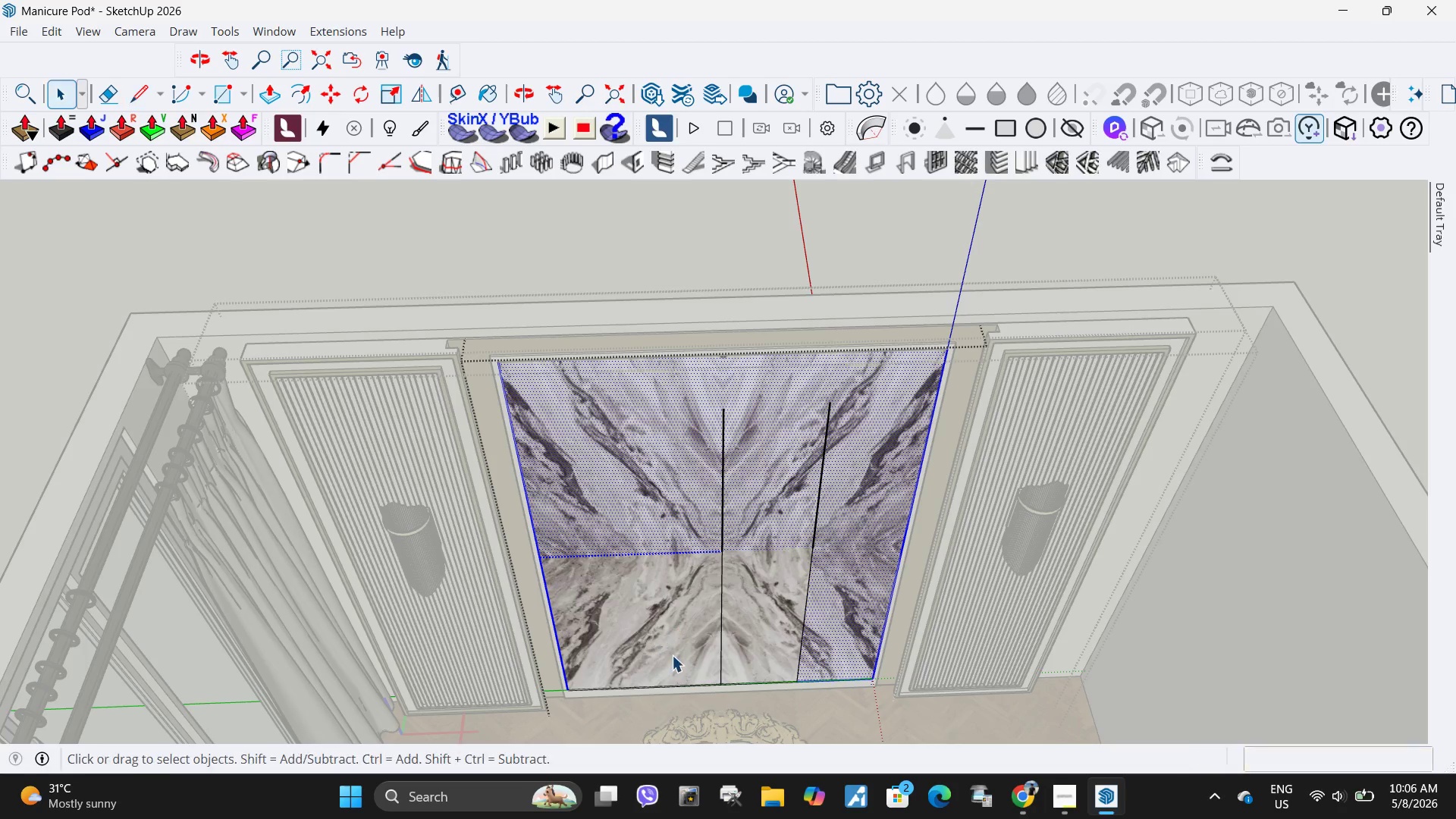 
left_click([672, 655])
 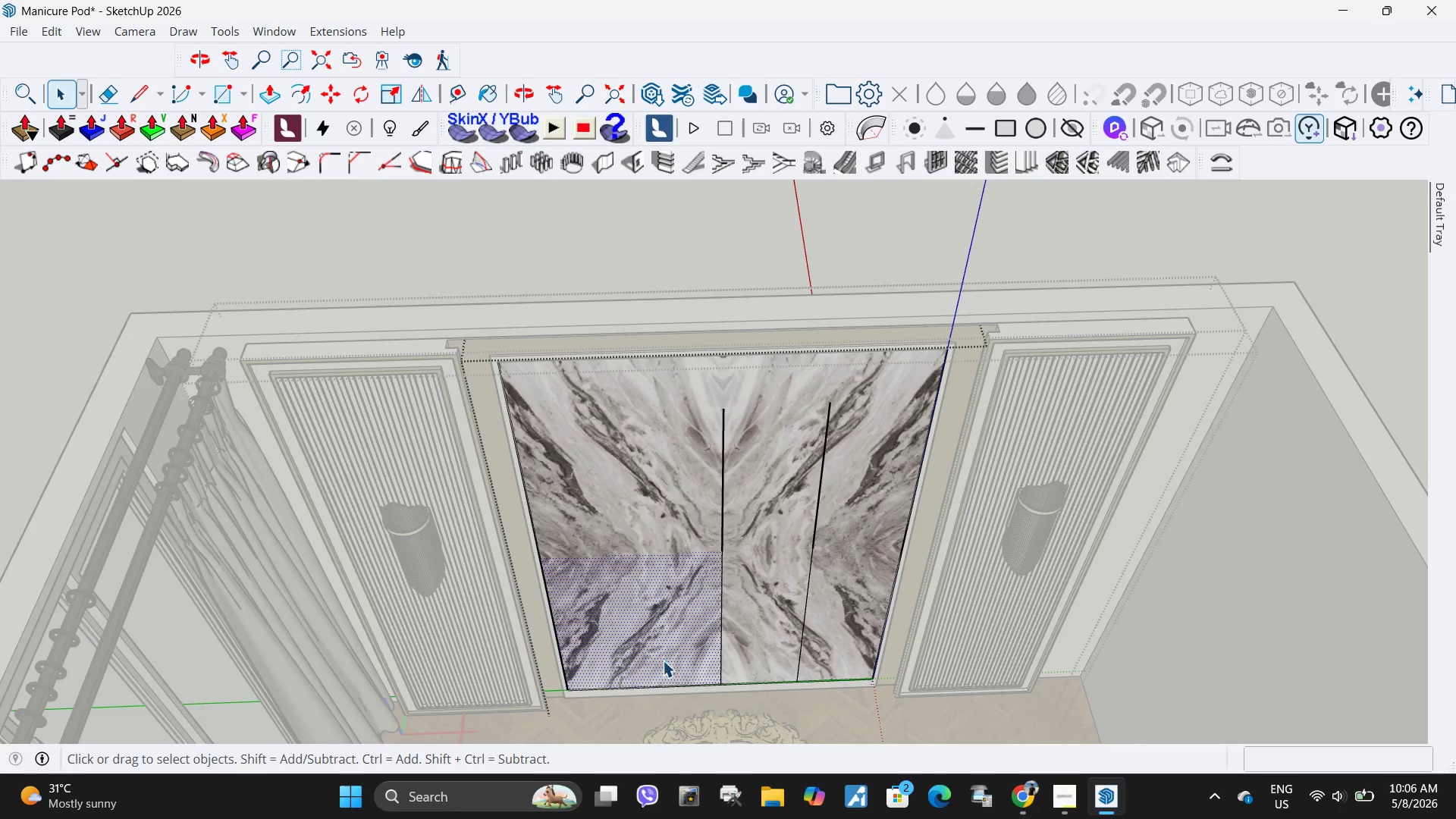 
key(L)
 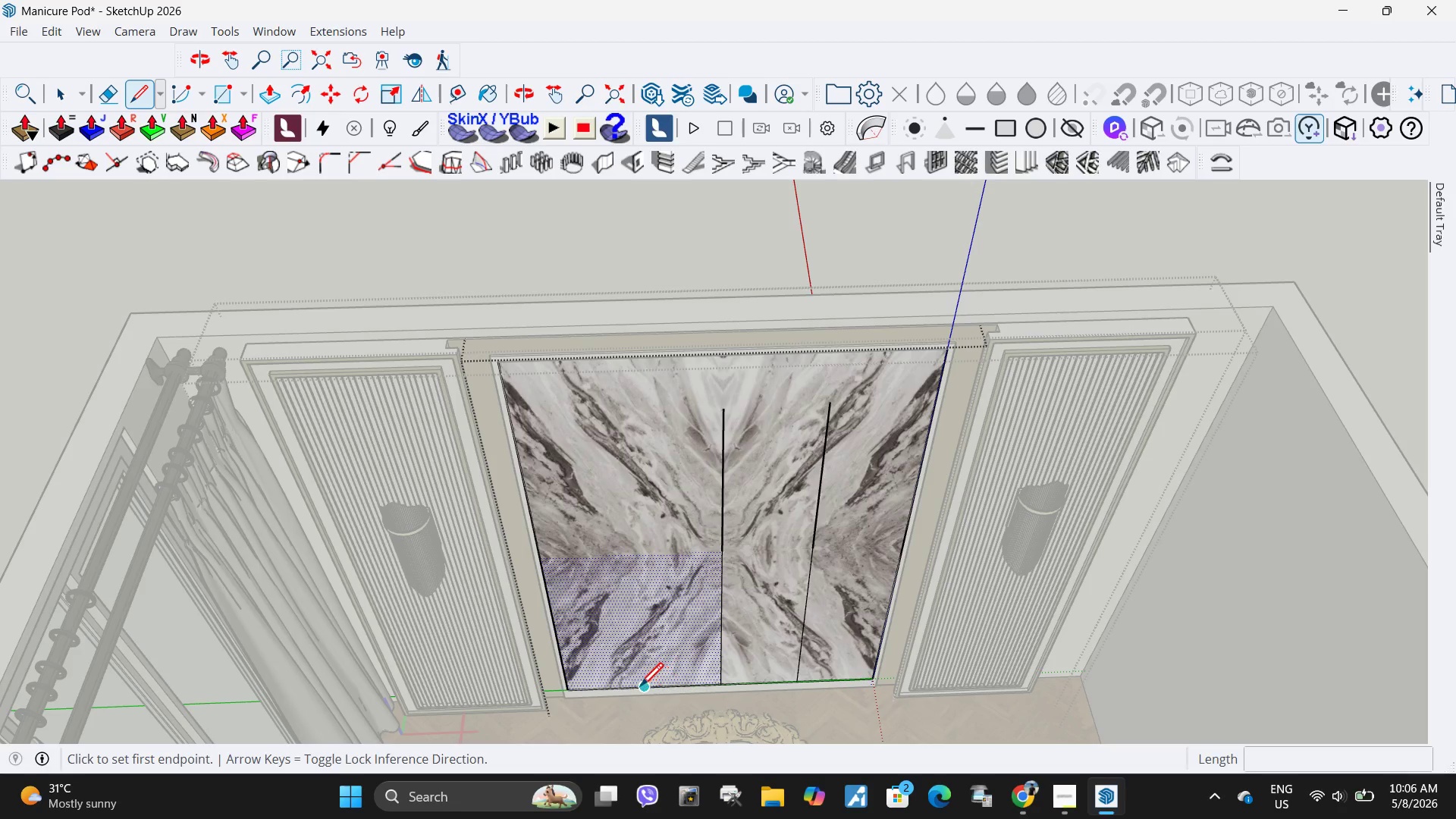 
left_click([640, 689])
 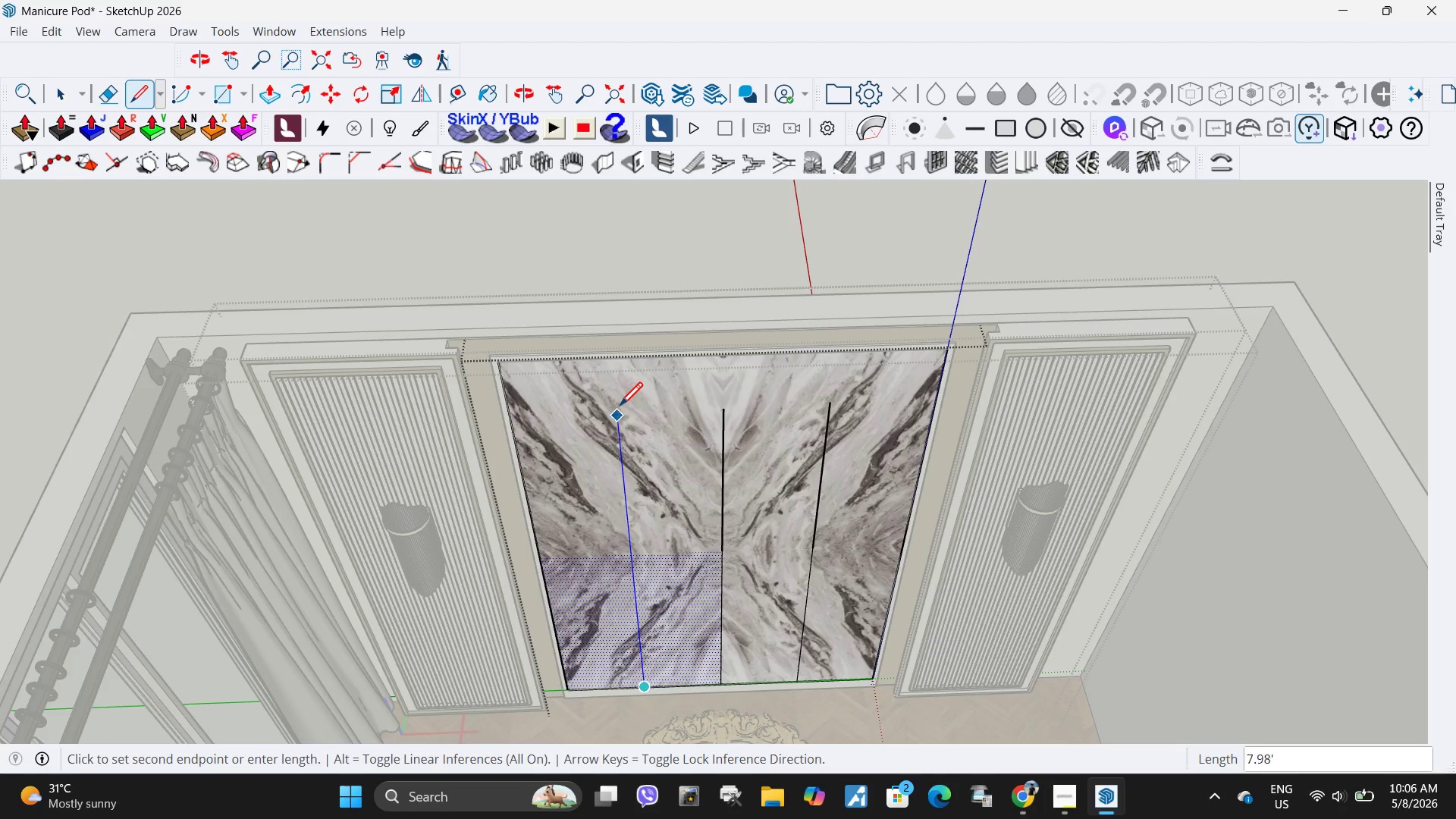 
left_click([620, 404])
 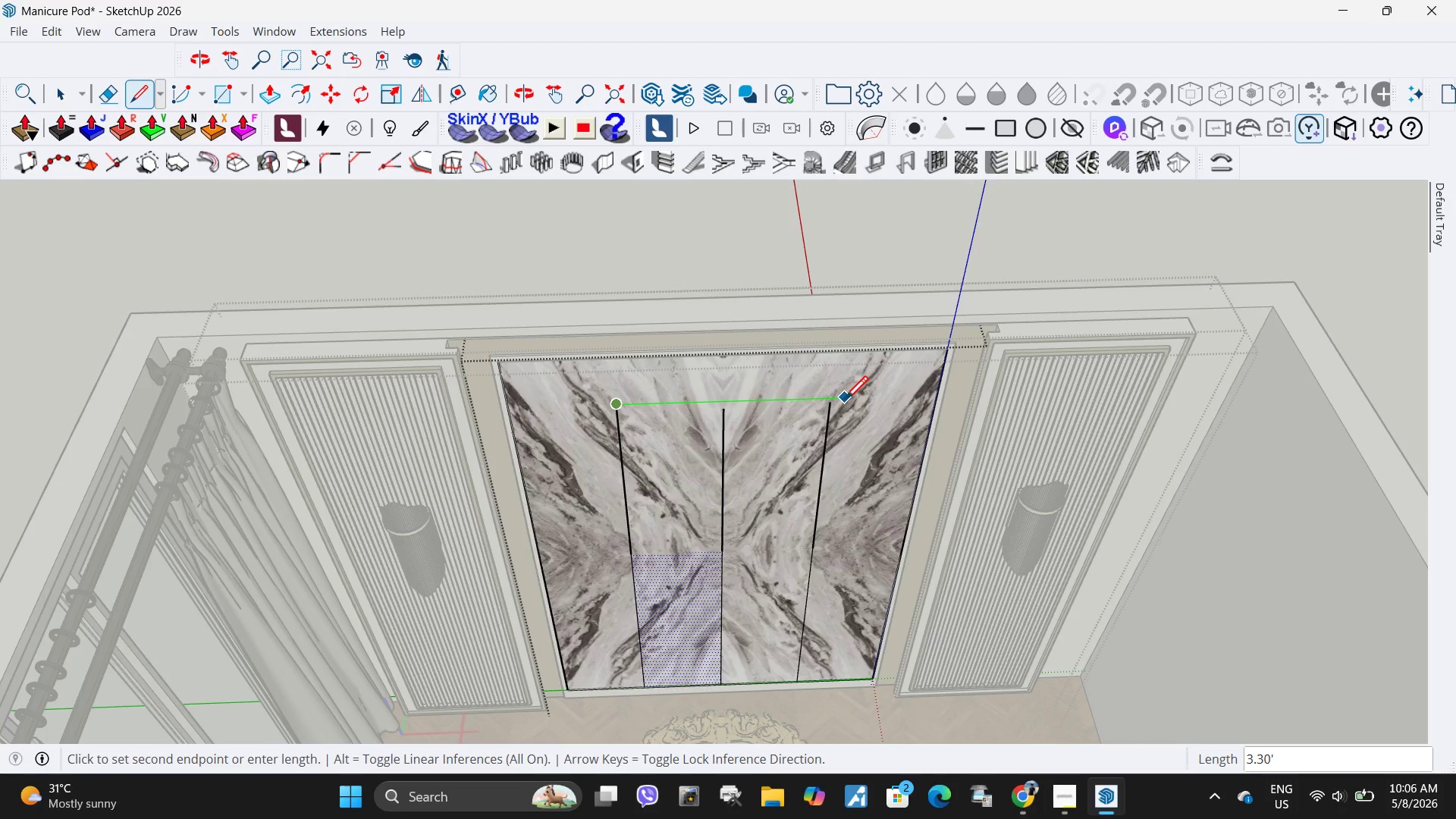 
left_click([846, 401])
 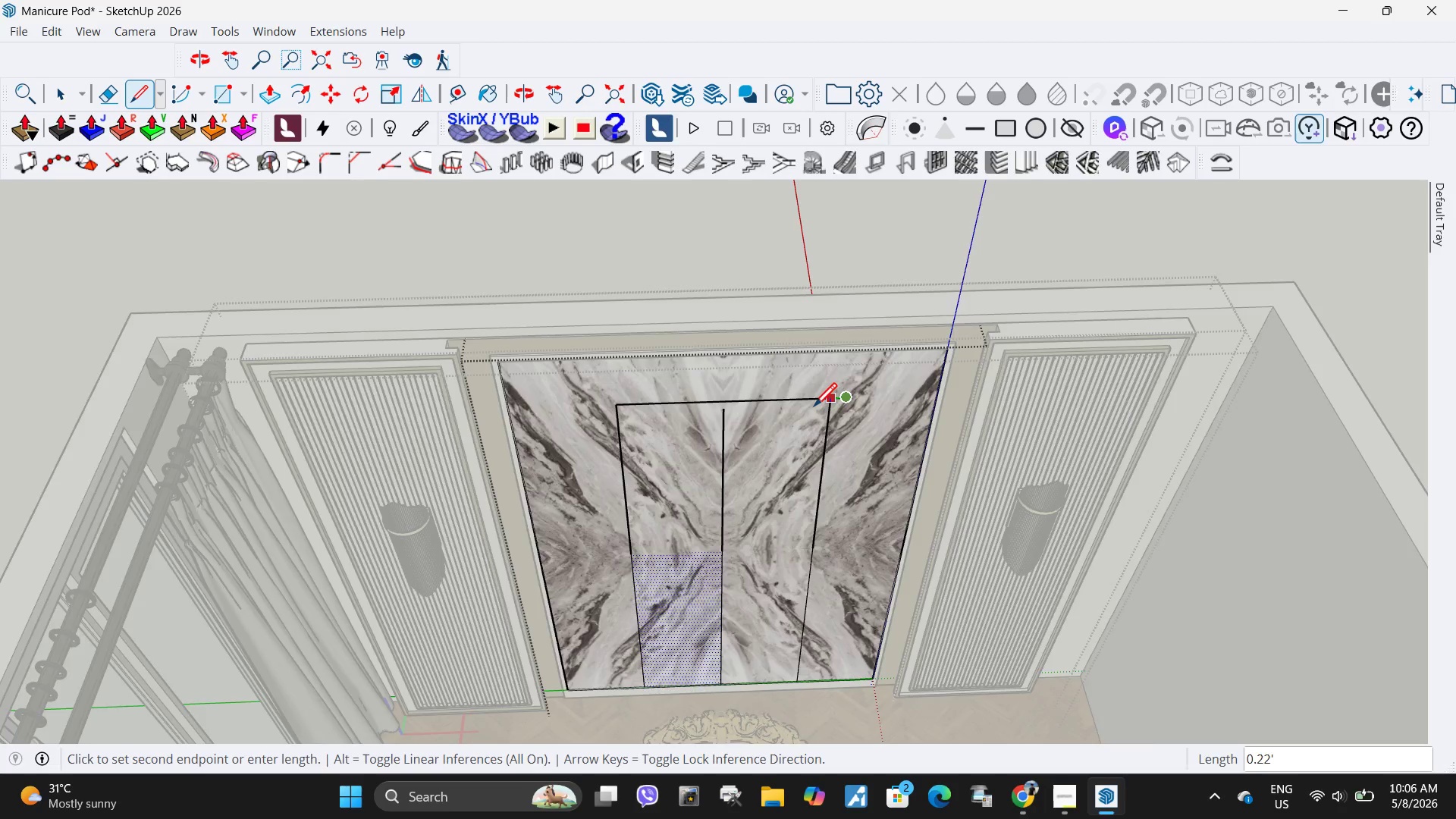 
key(Escape)
 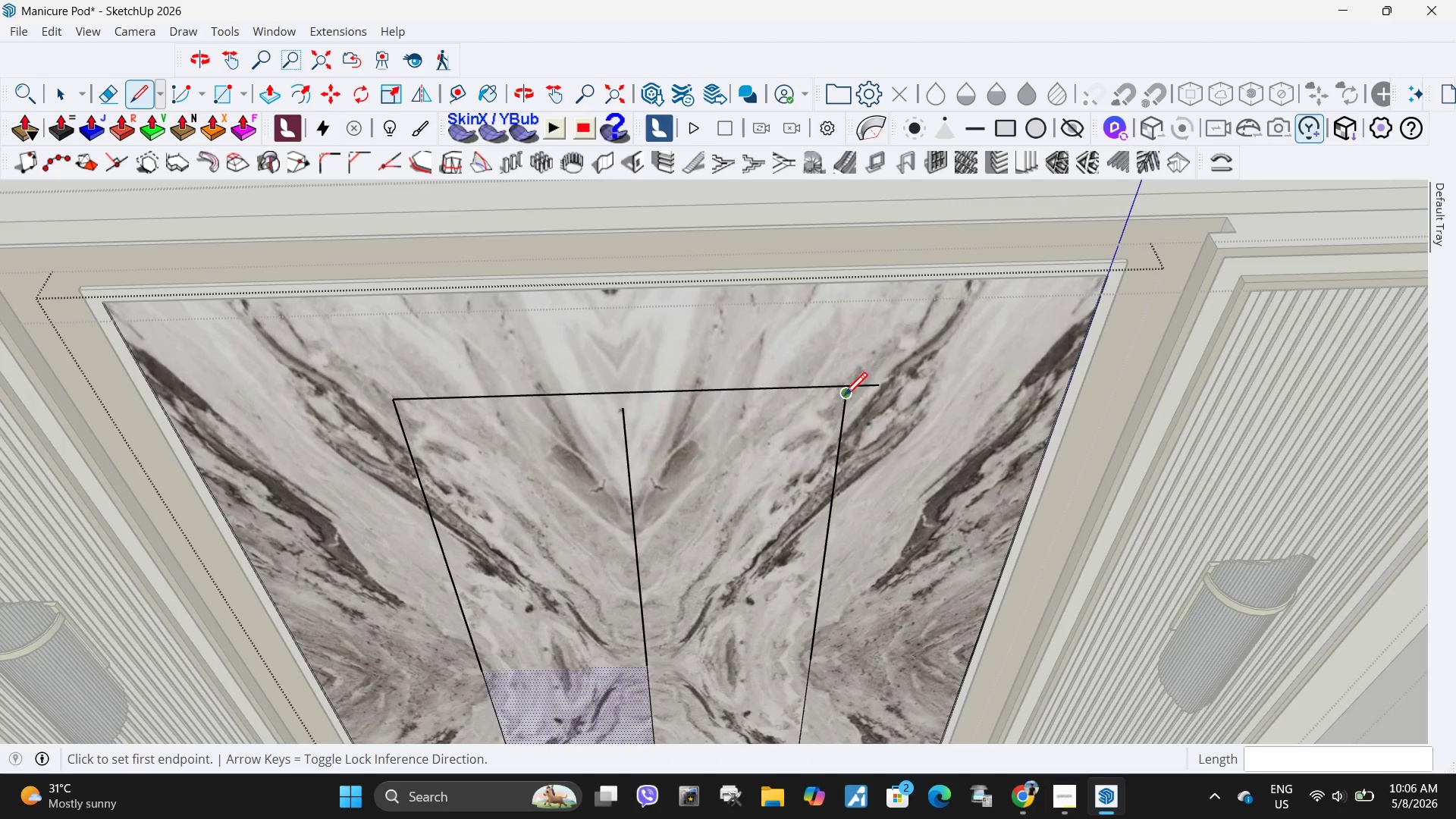 
scroll: coordinate [822, 409], scroll_direction: up, amount: 10.0
 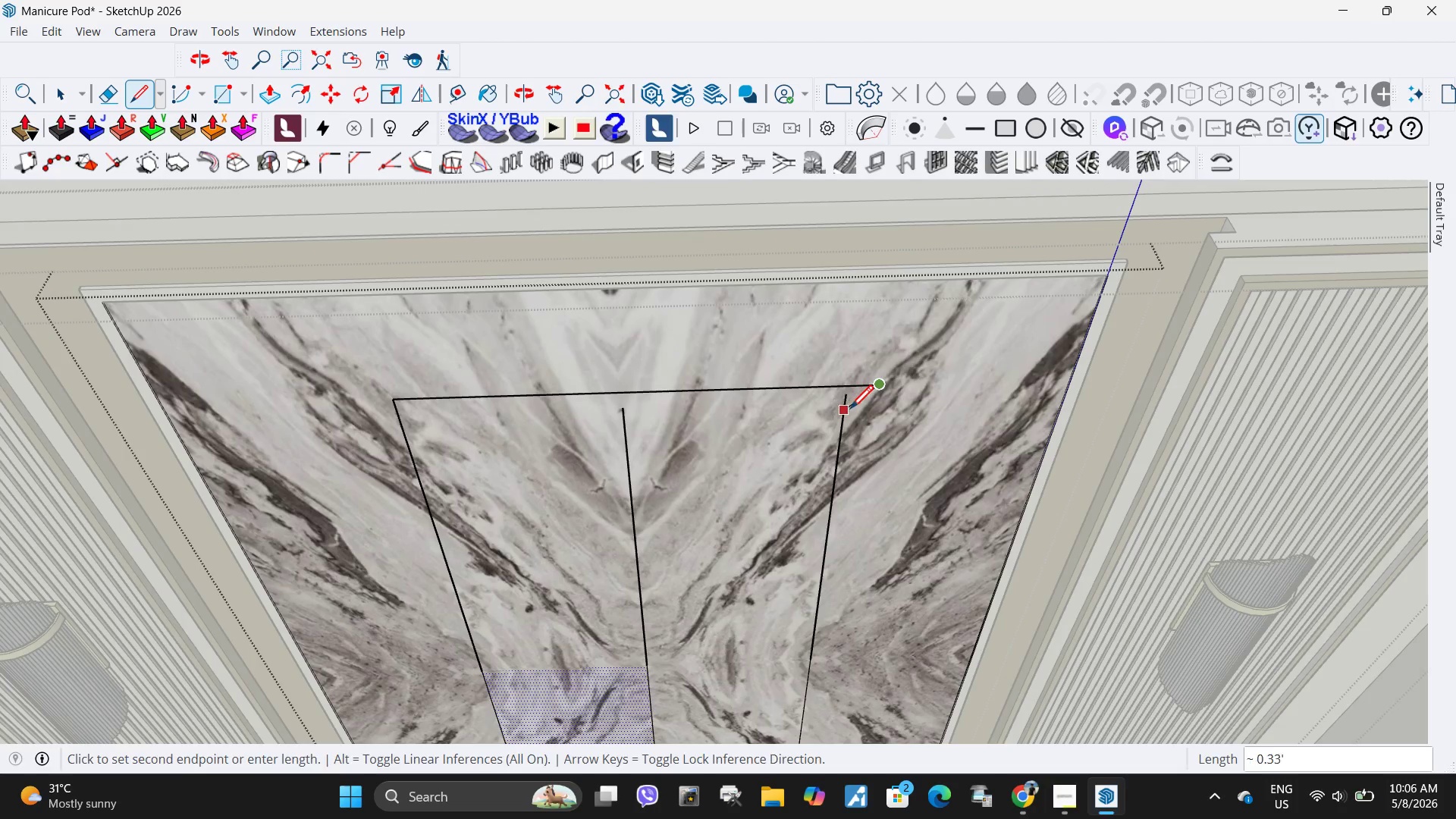 
left_click([844, 399])
 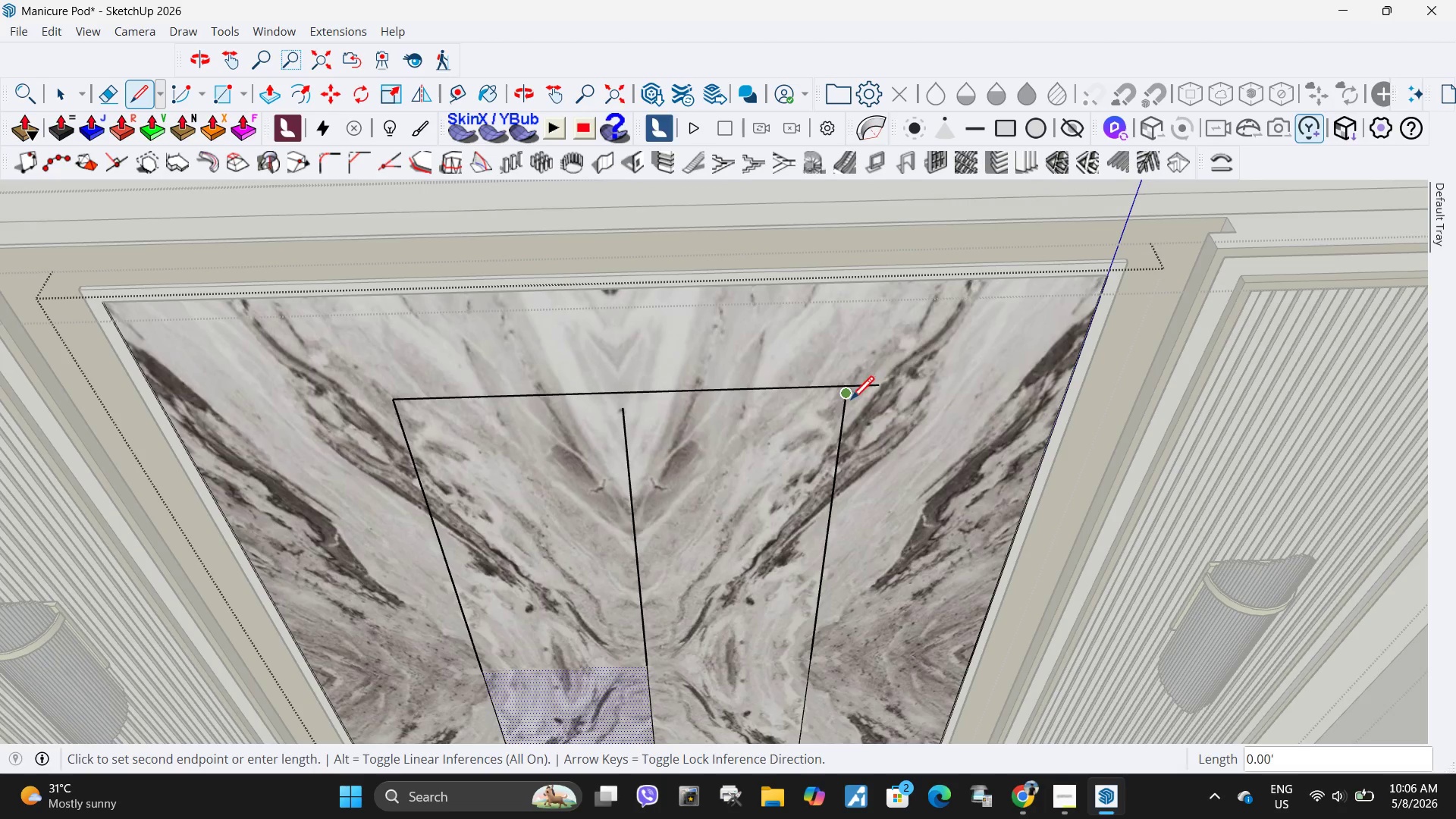 
scroll: coordinate [842, 388], scroll_direction: up, amount: 5.0
 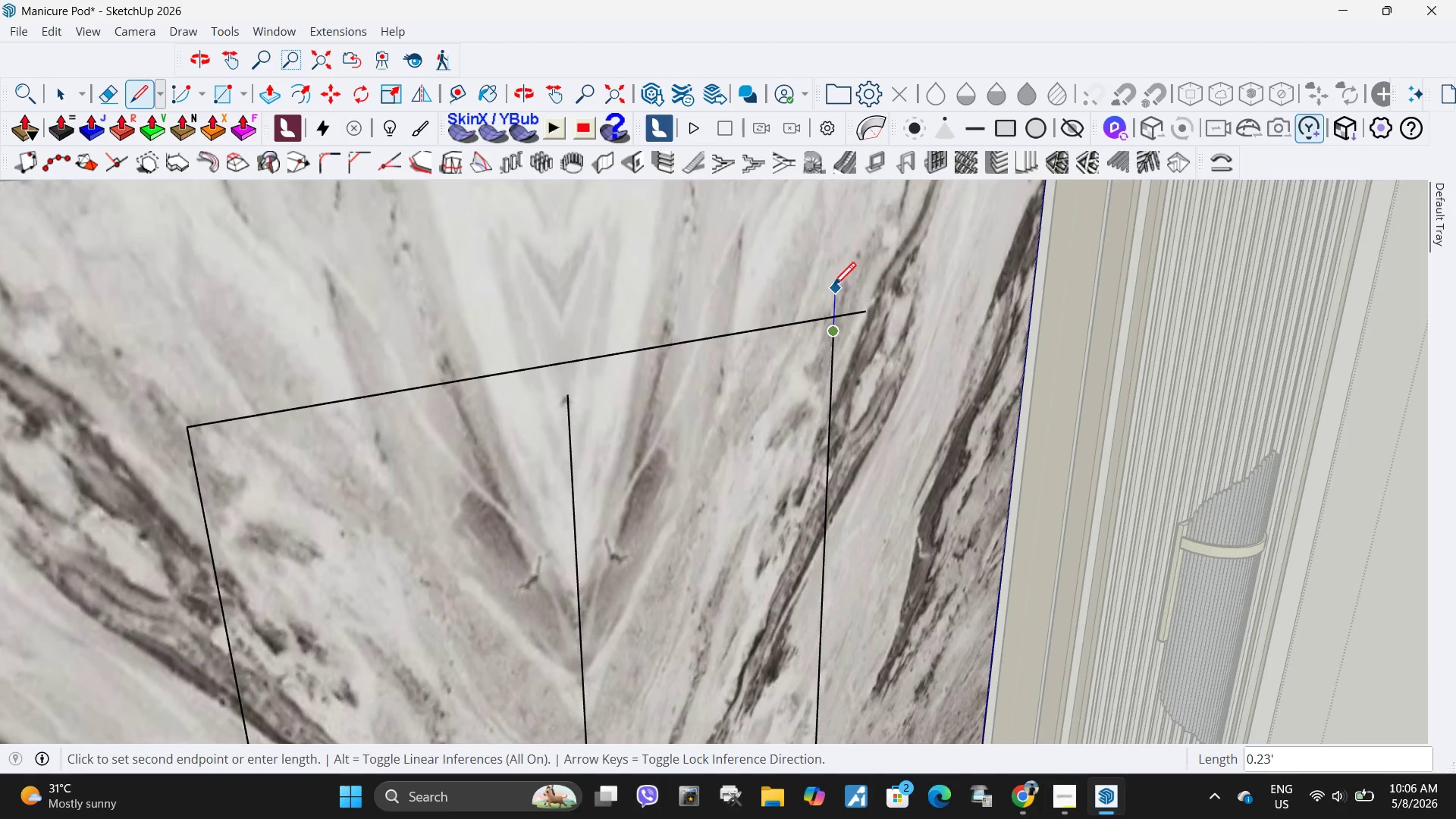 
left_click([825, 291])
 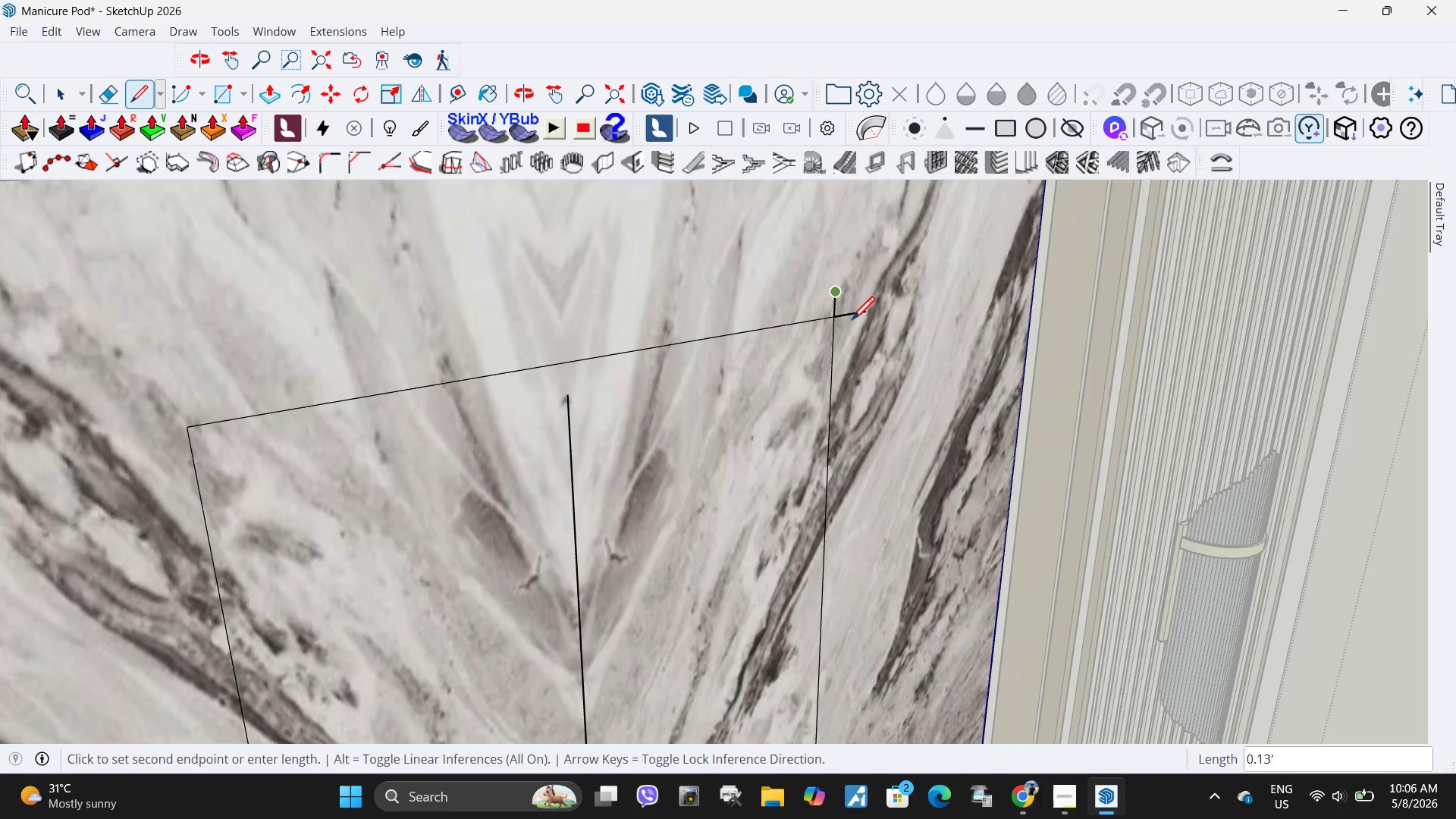 
key(Space)
 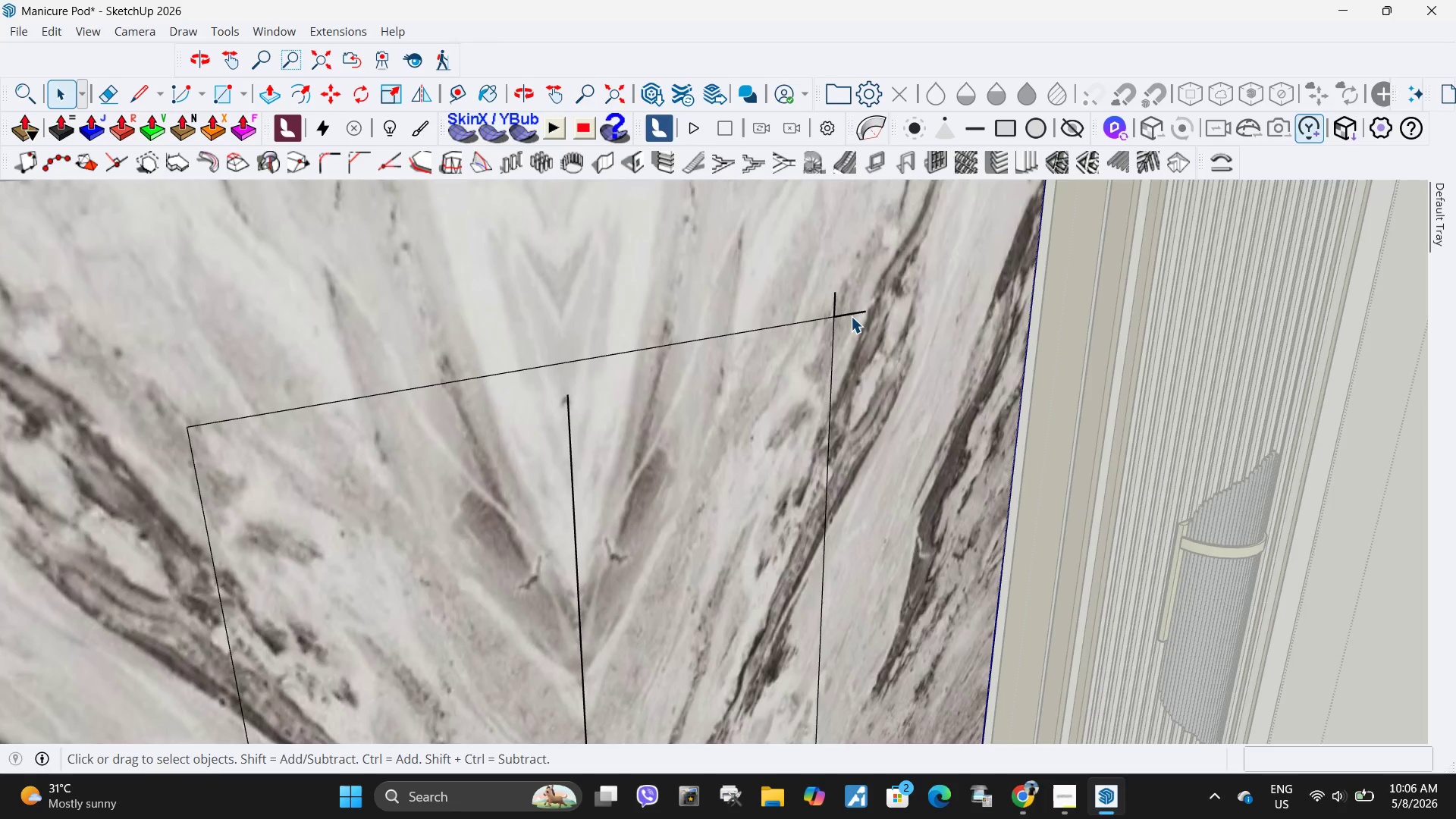 
left_click([851, 316])
 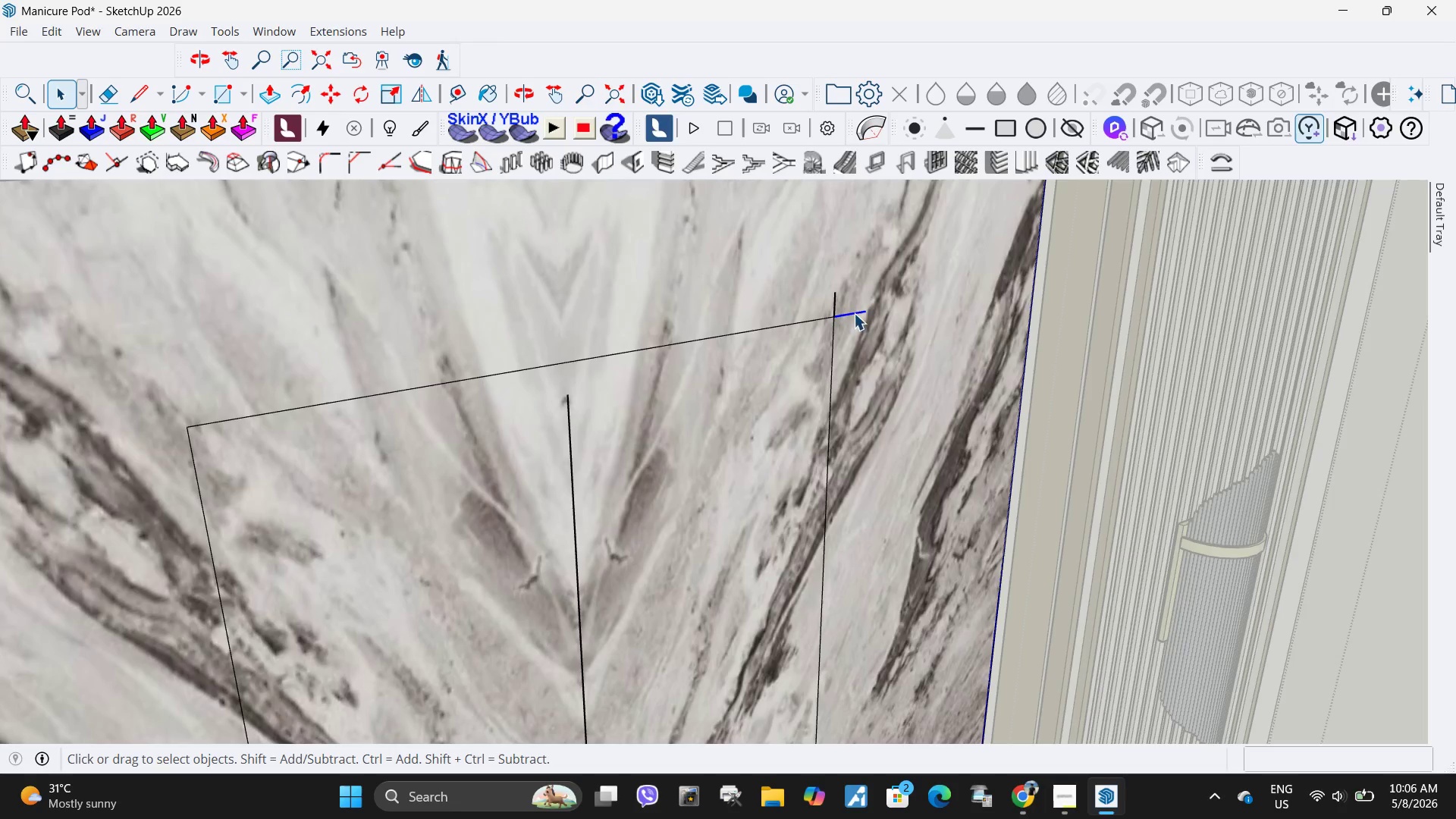 
key(Delete)
 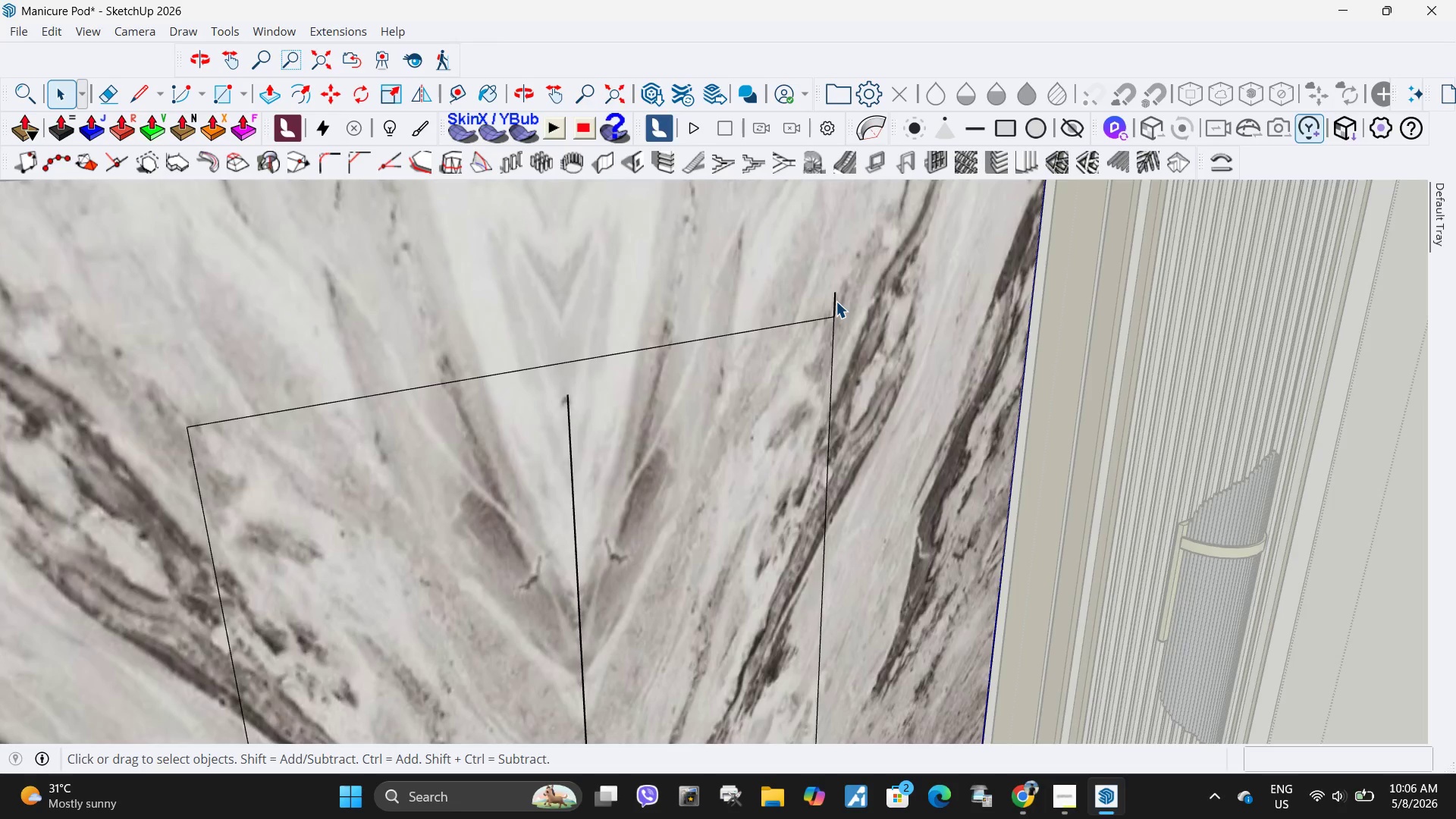 
left_click([836, 301])
 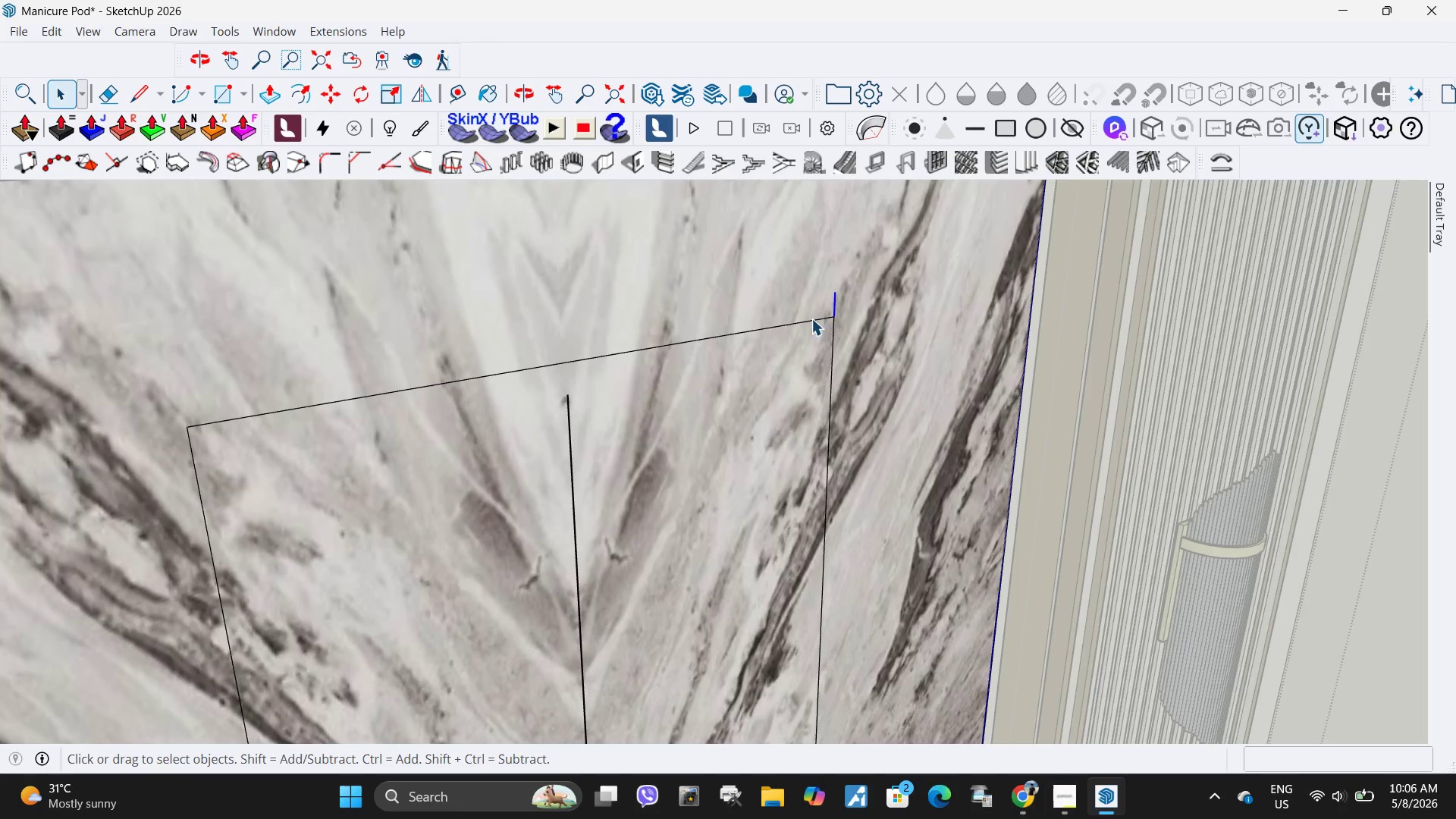 
key(Delete)
 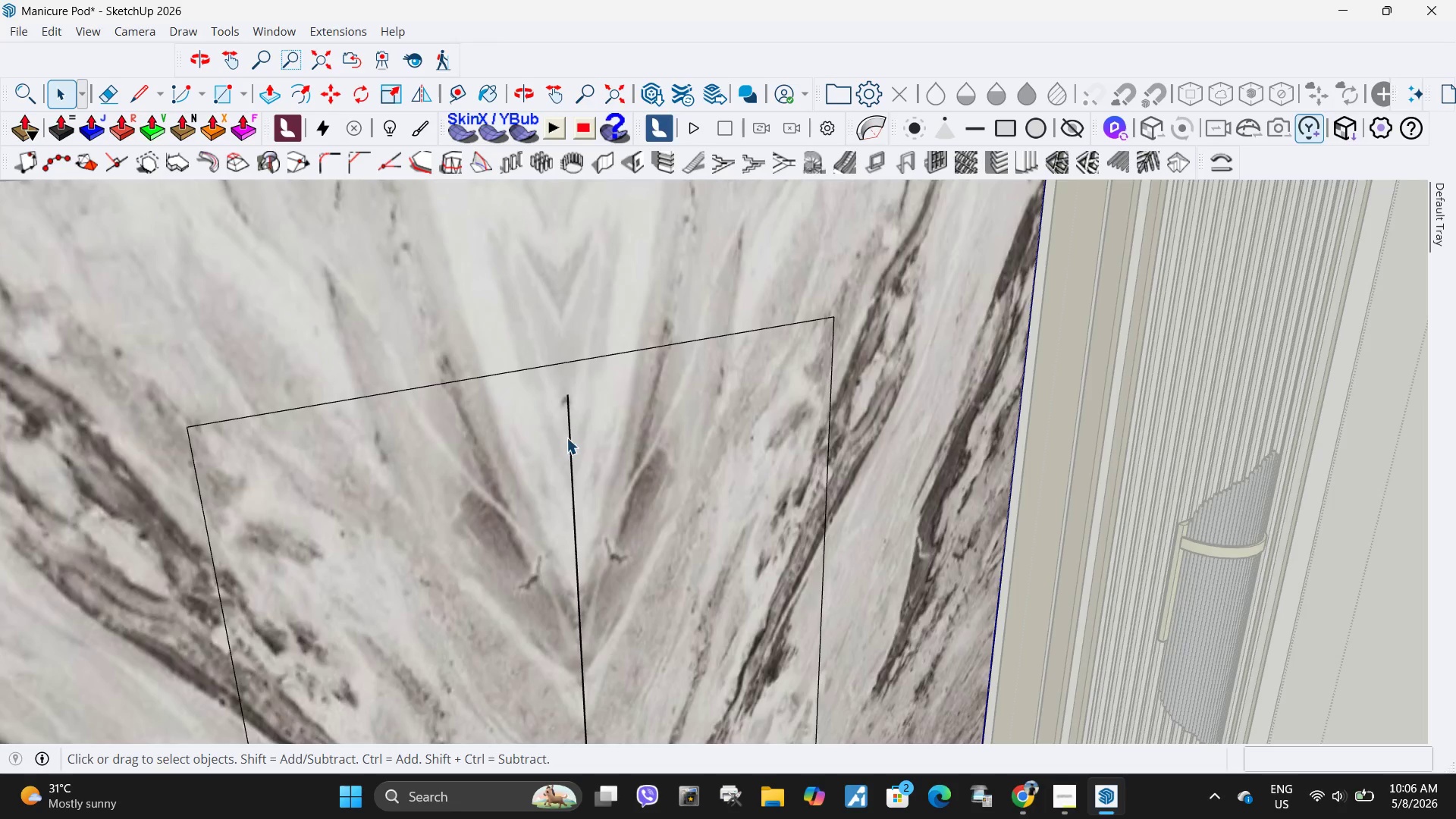 
left_click([569, 437])
 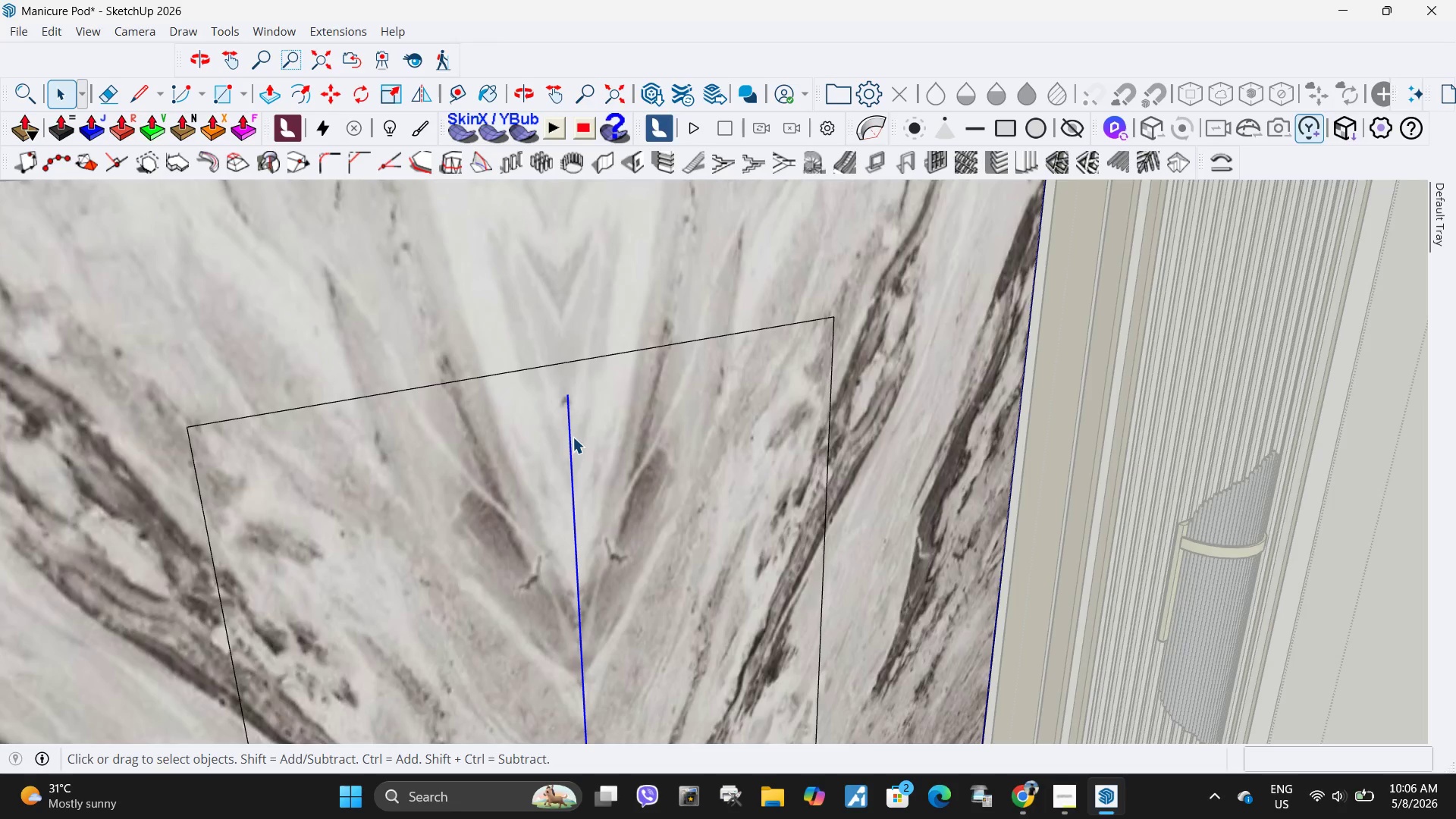 
key(Delete)
 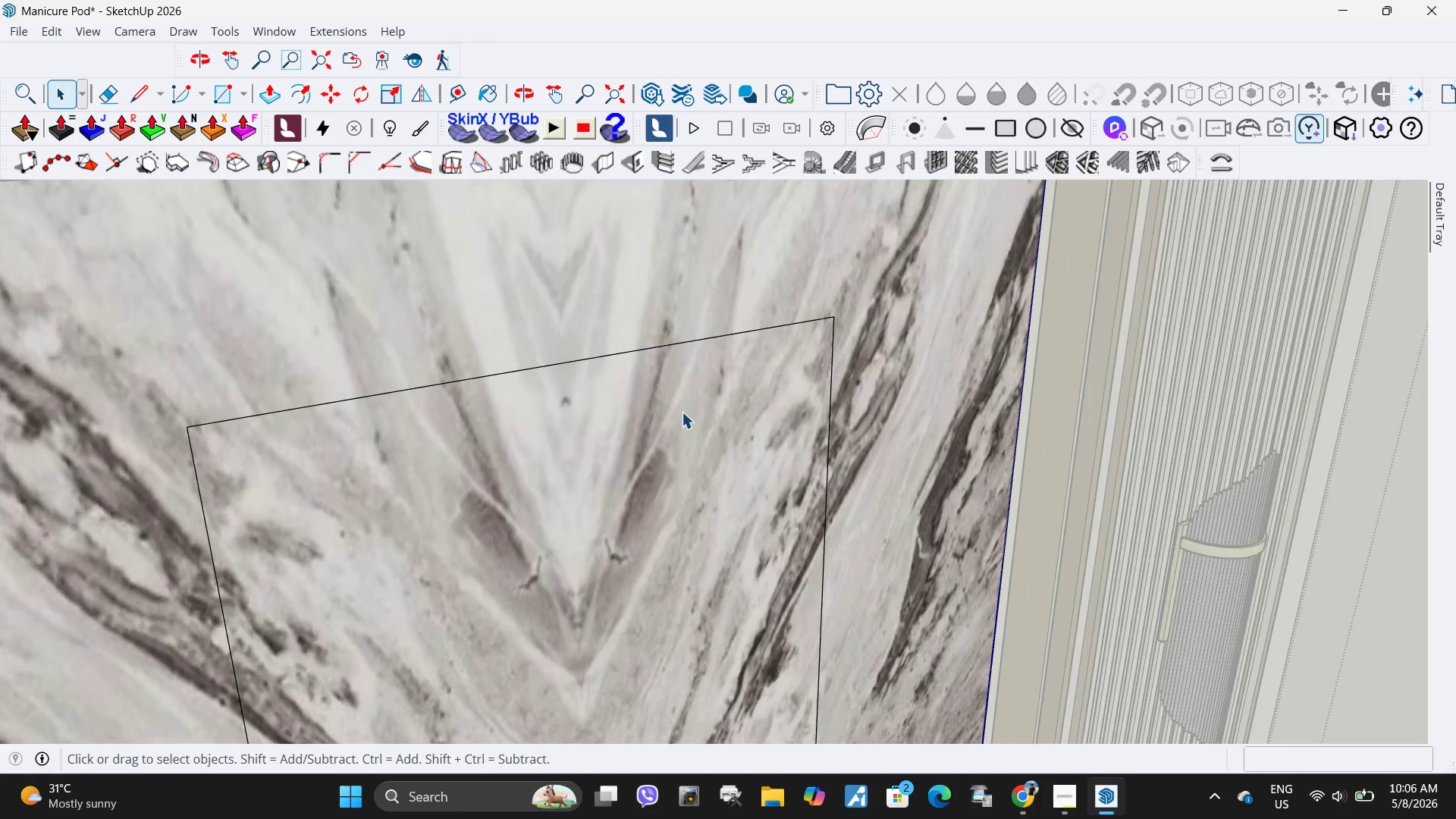 
scroll: coordinate [682, 412], scroll_direction: down, amount: 4.0
 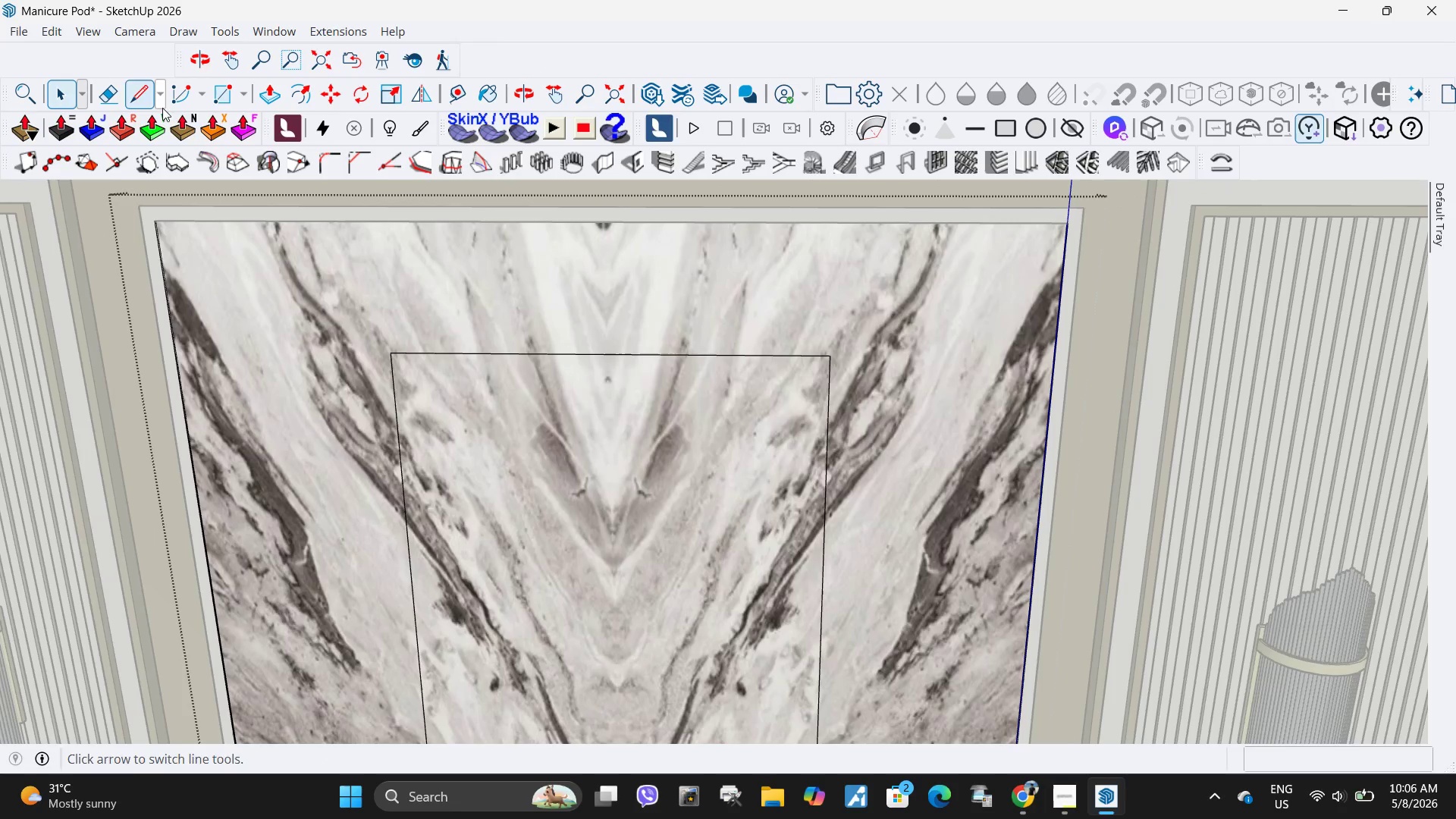 
key(L)
 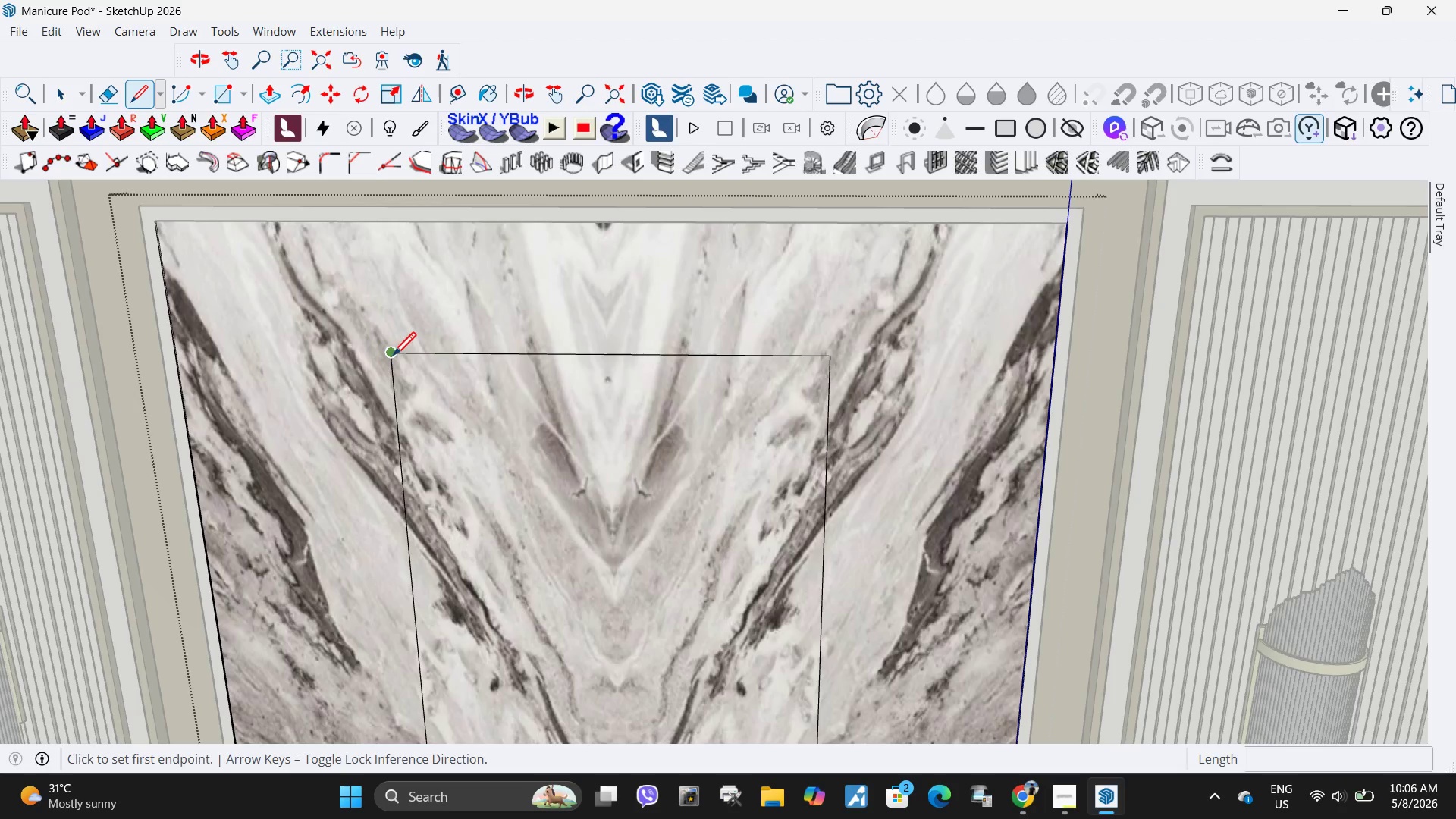 
left_click([393, 358])
 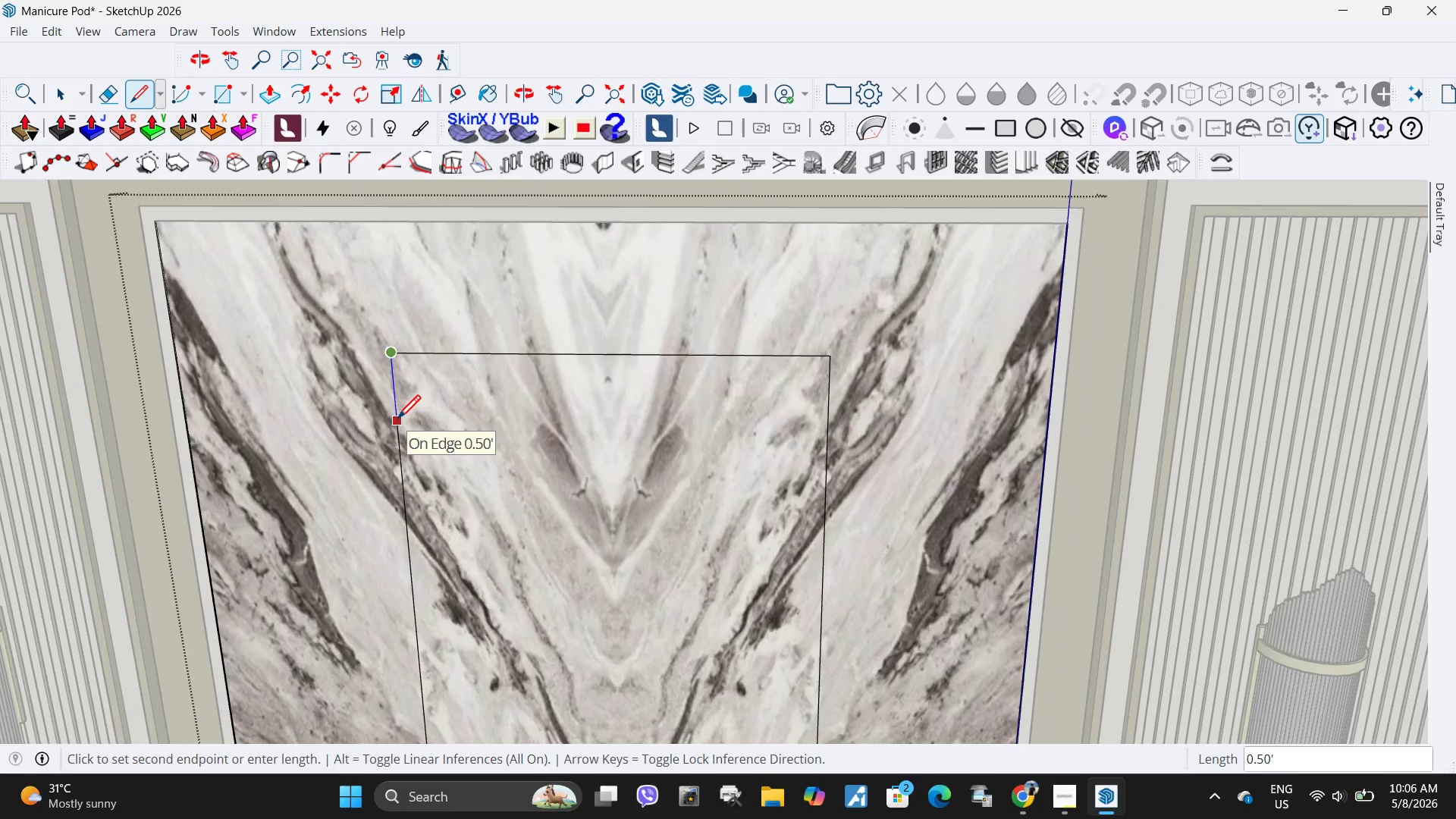 
left_click([397, 421])
 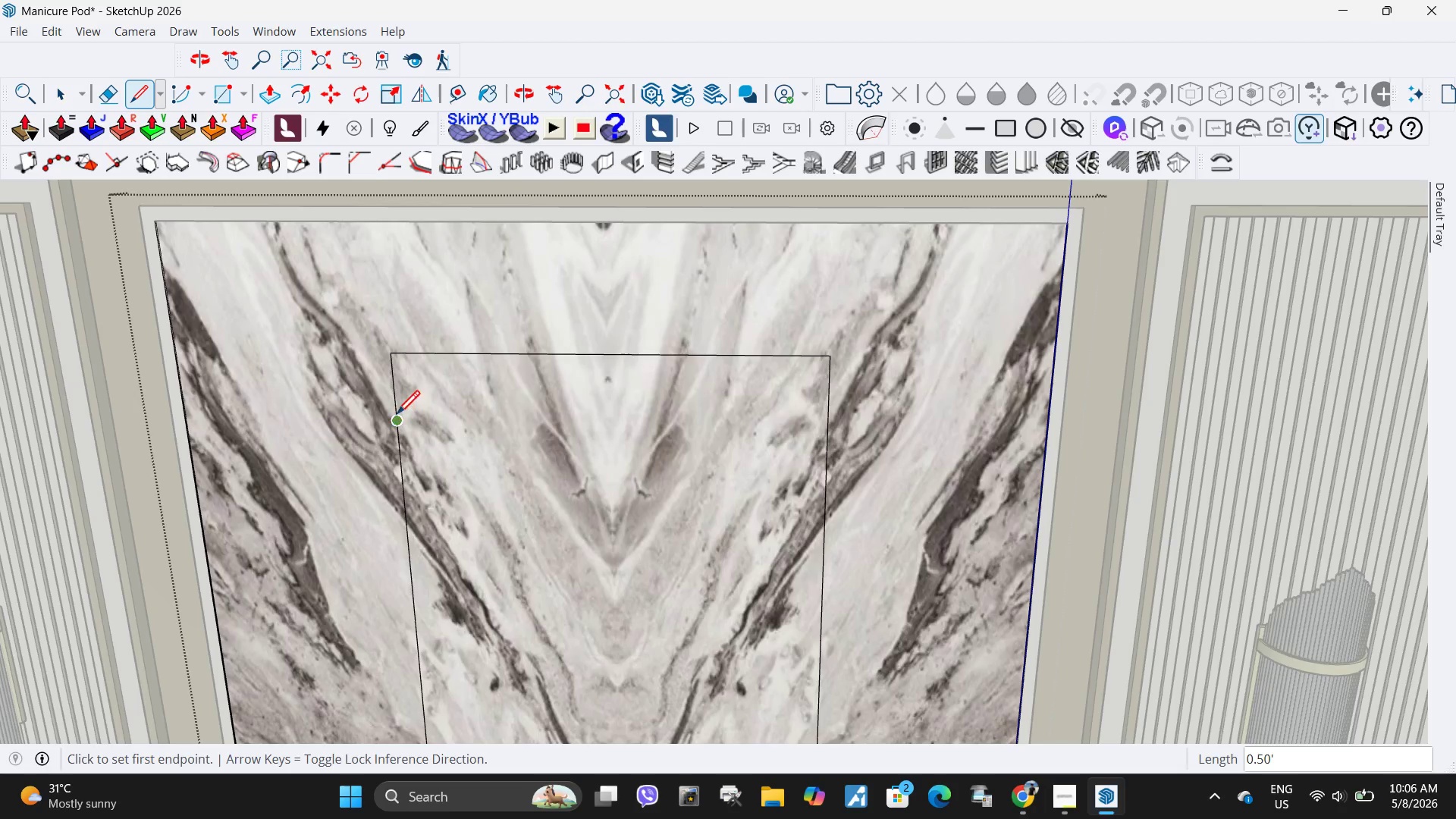 
left_click([397, 428])
 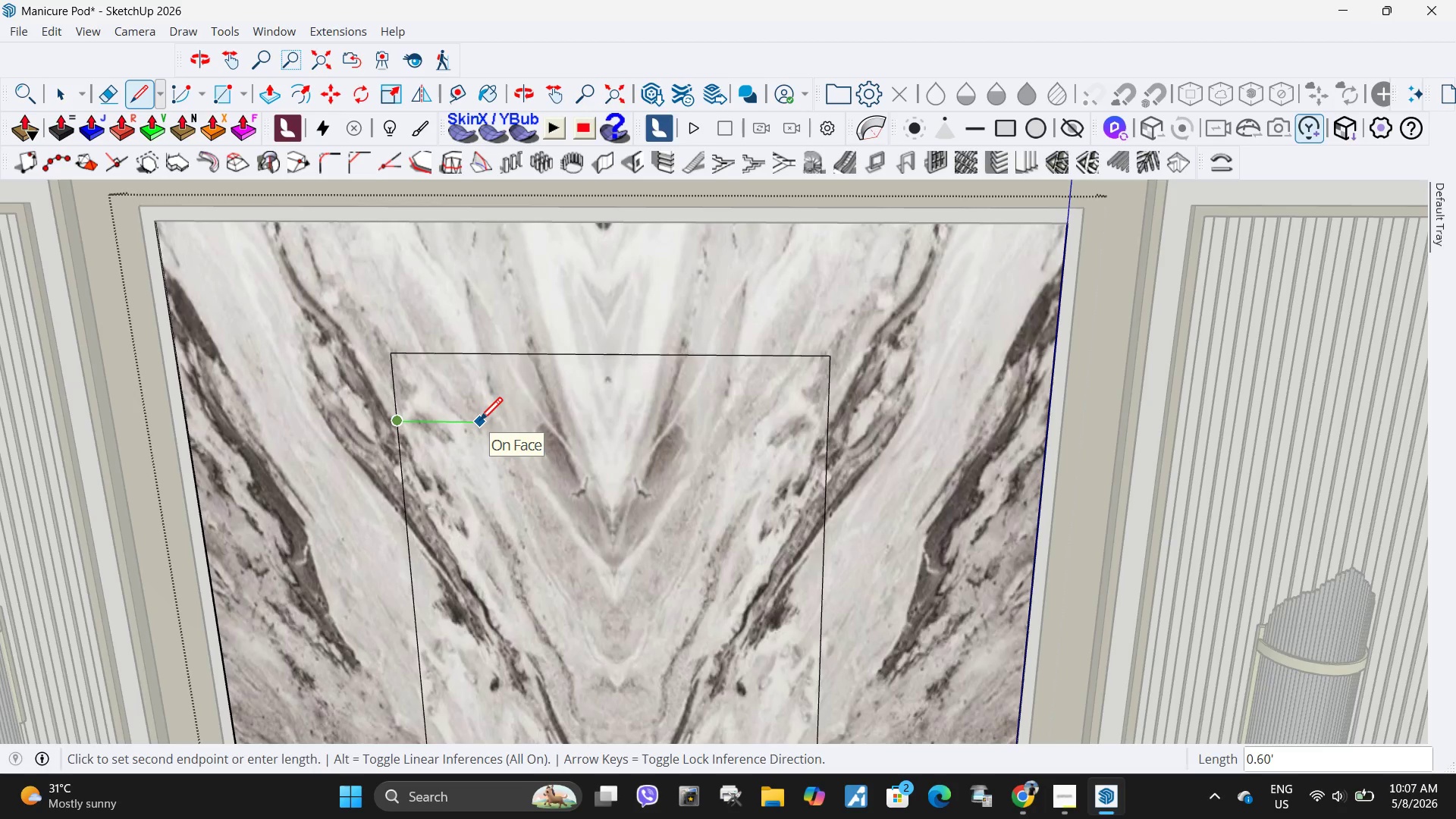 
key(NumpadDecimal)
 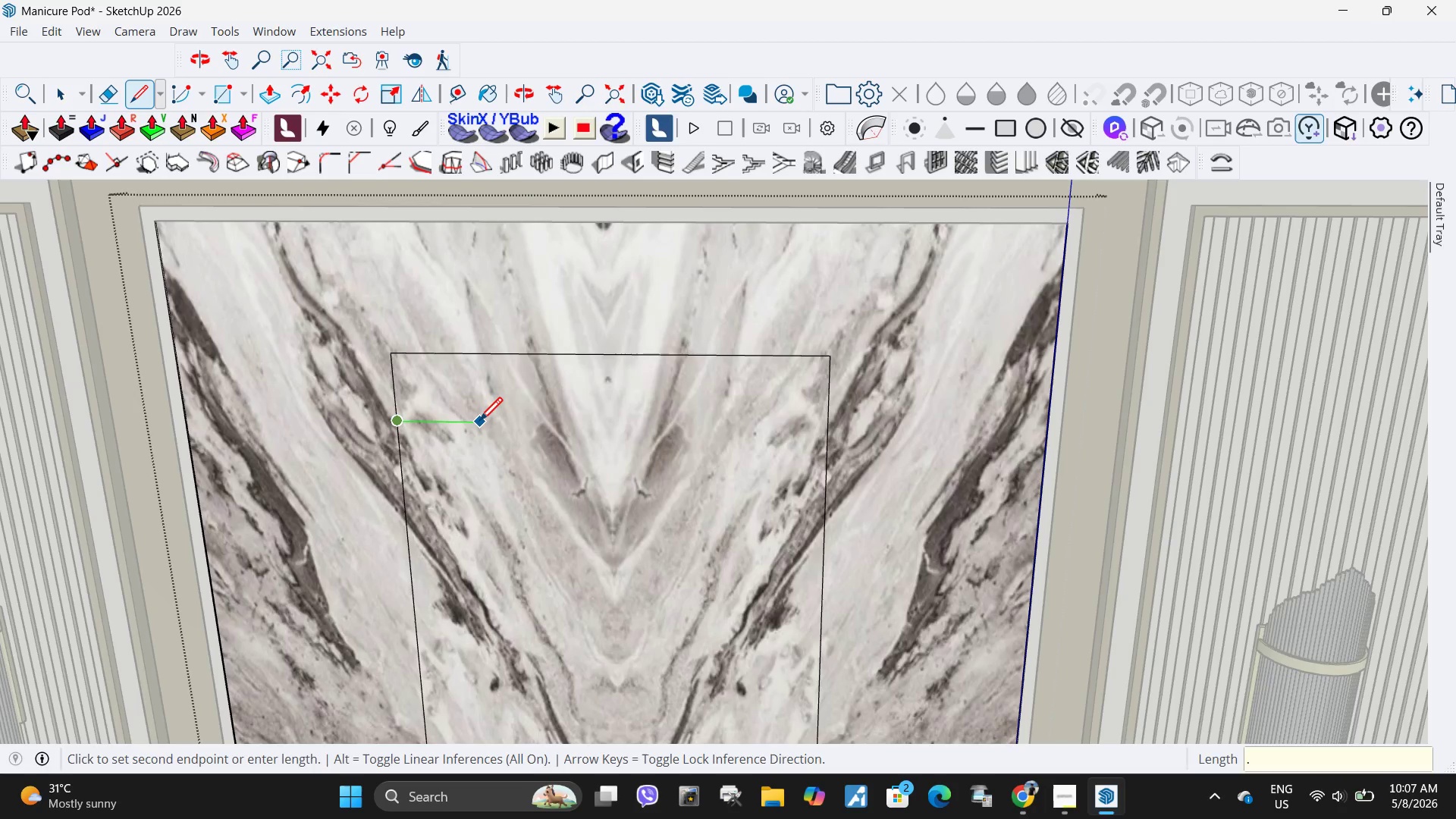 
key(Numpad5)
 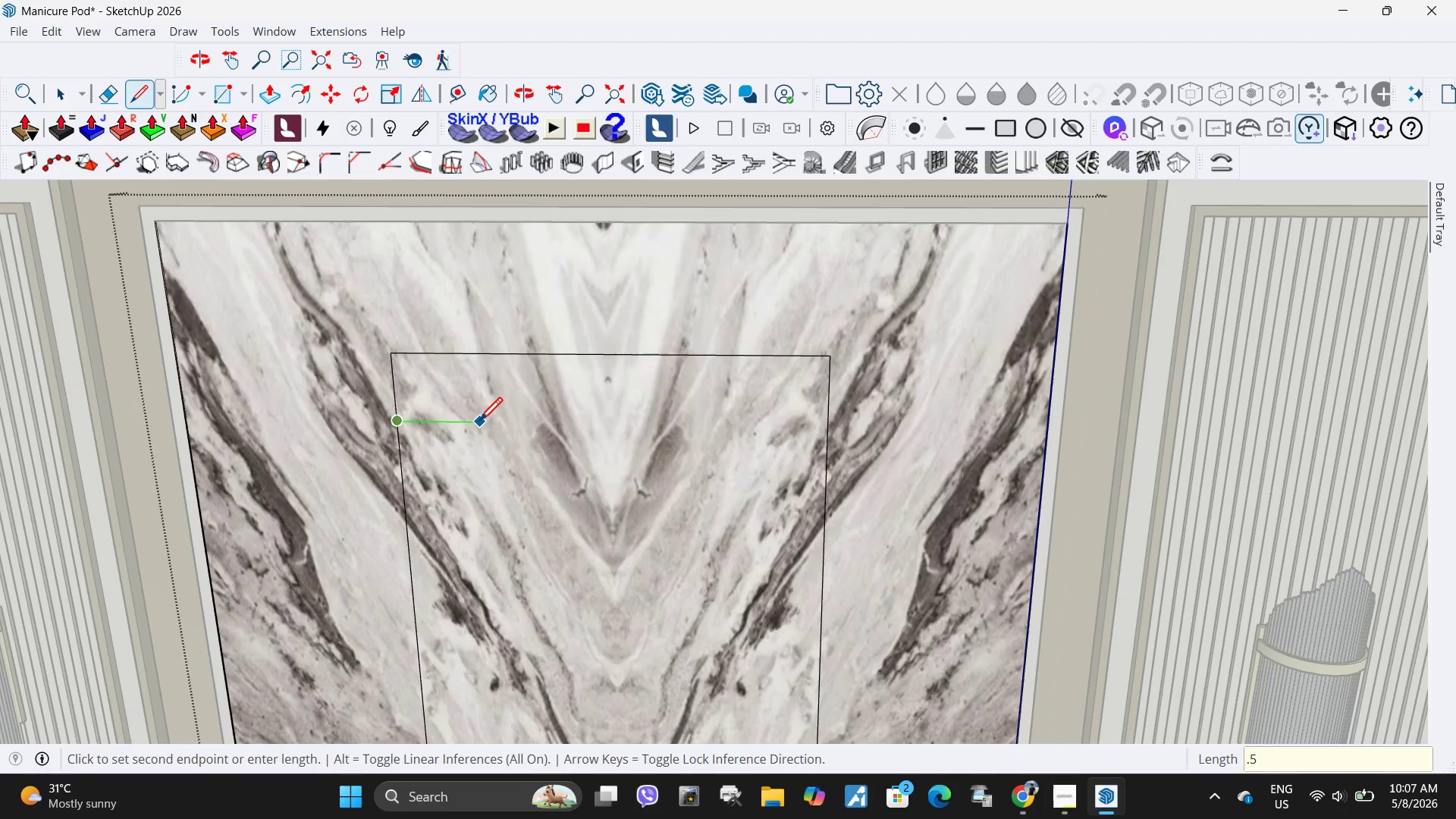 
key(Numpad0)
 